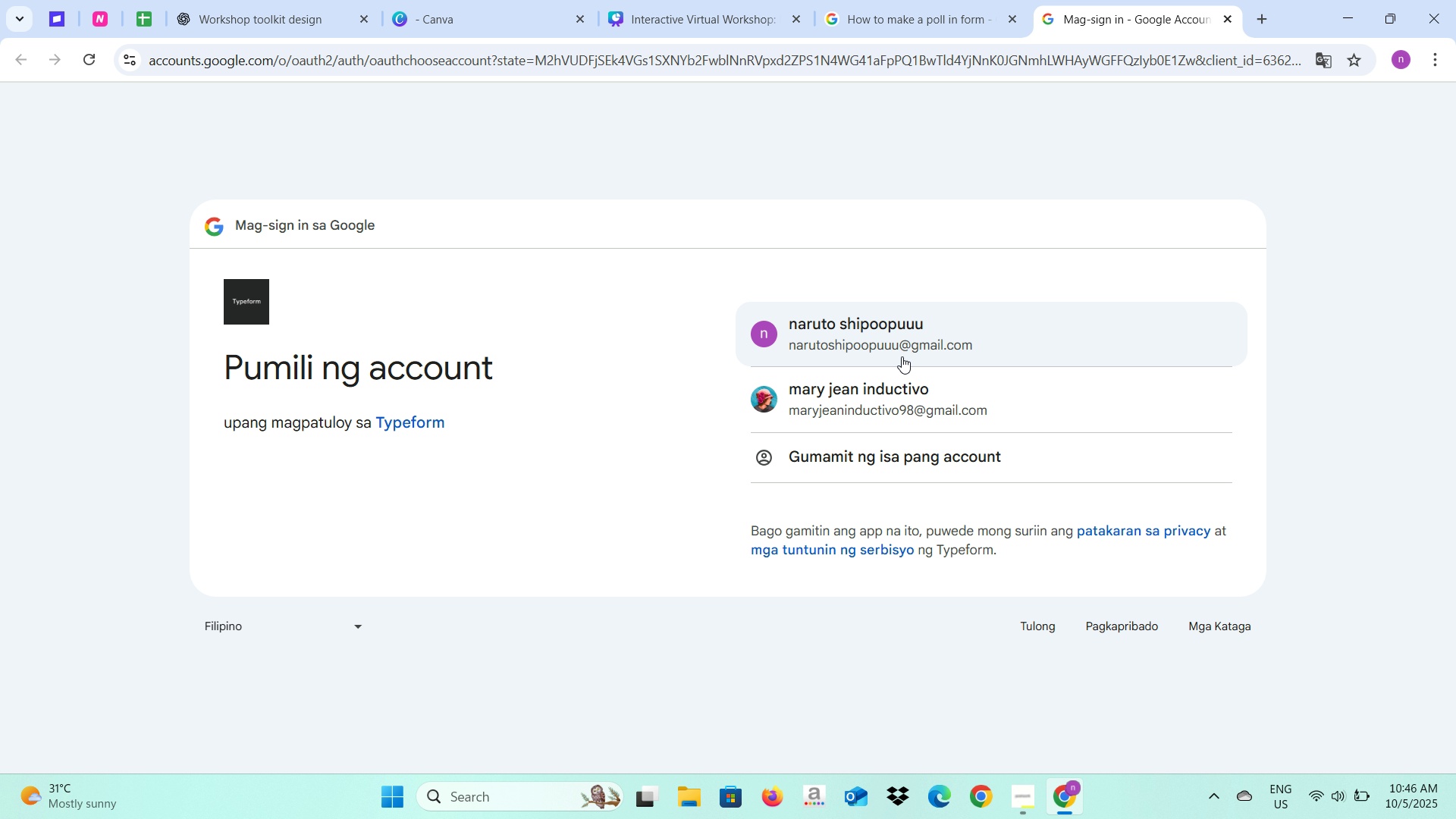 
left_click([902, 356])
 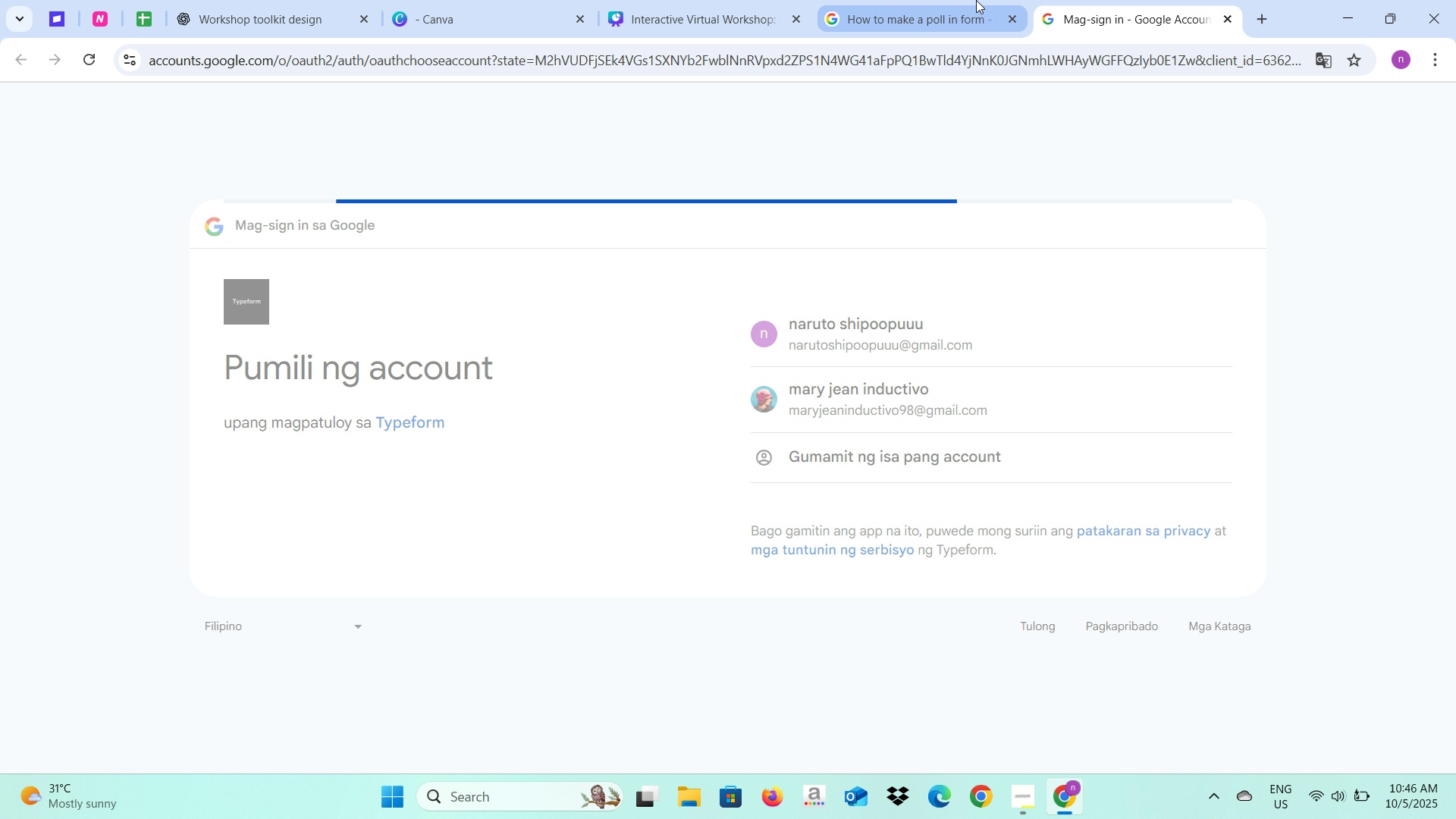 
left_click([976, 0])
 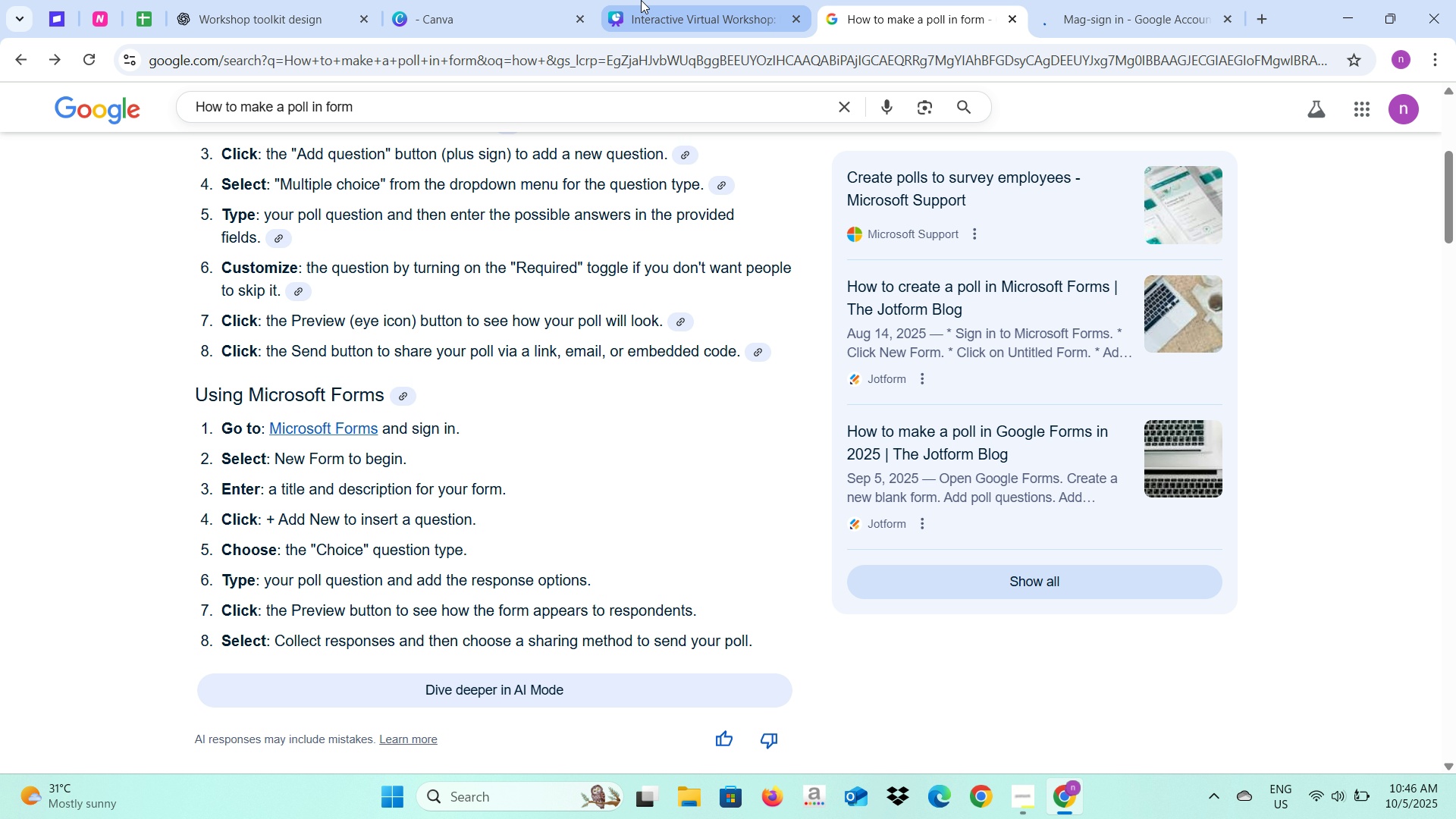 
left_click([274, 0])
 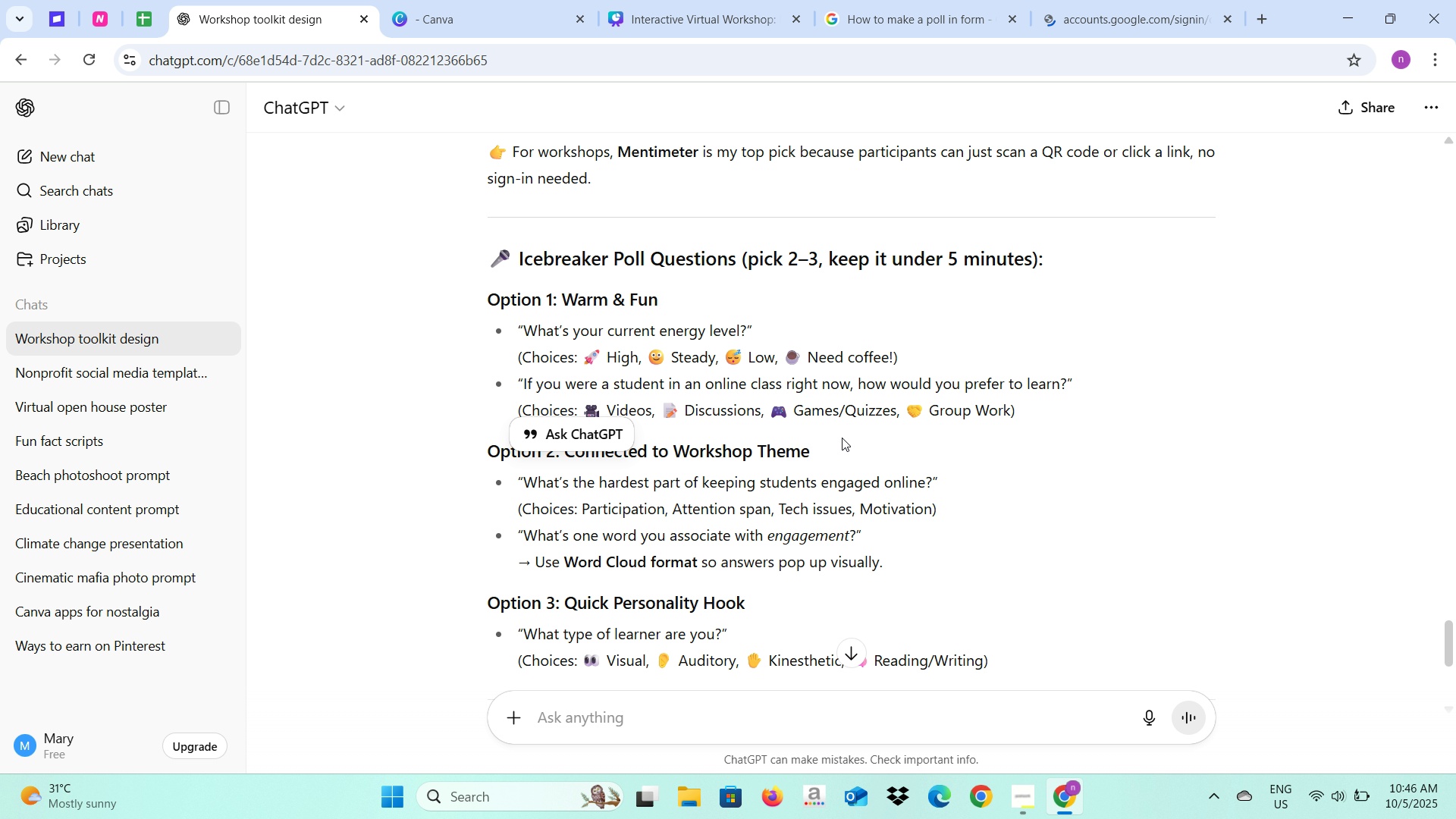 
scroll: coordinate [842, 438], scroll_direction: down, amount: 1.0
 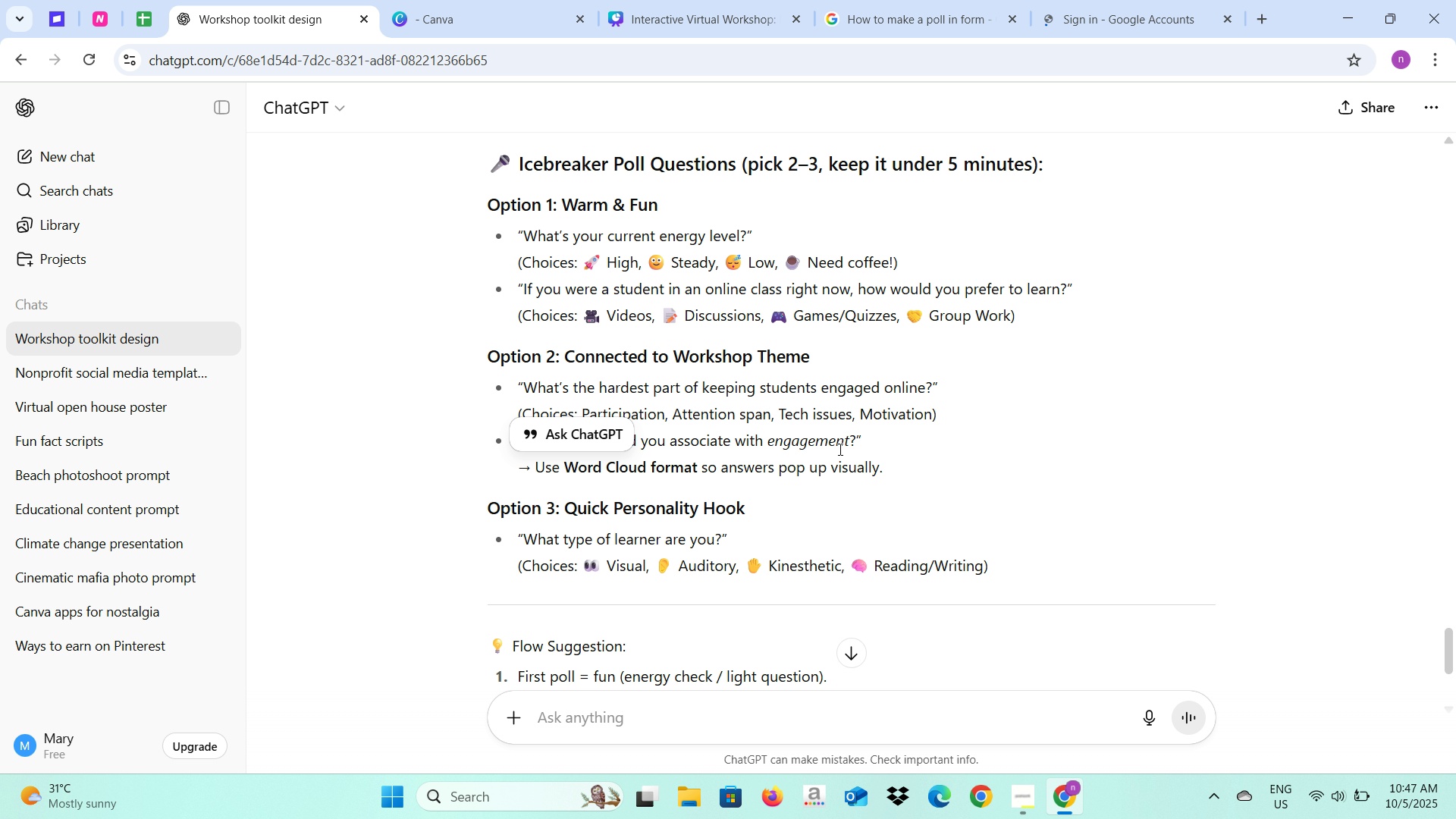 
wait(9.8)
 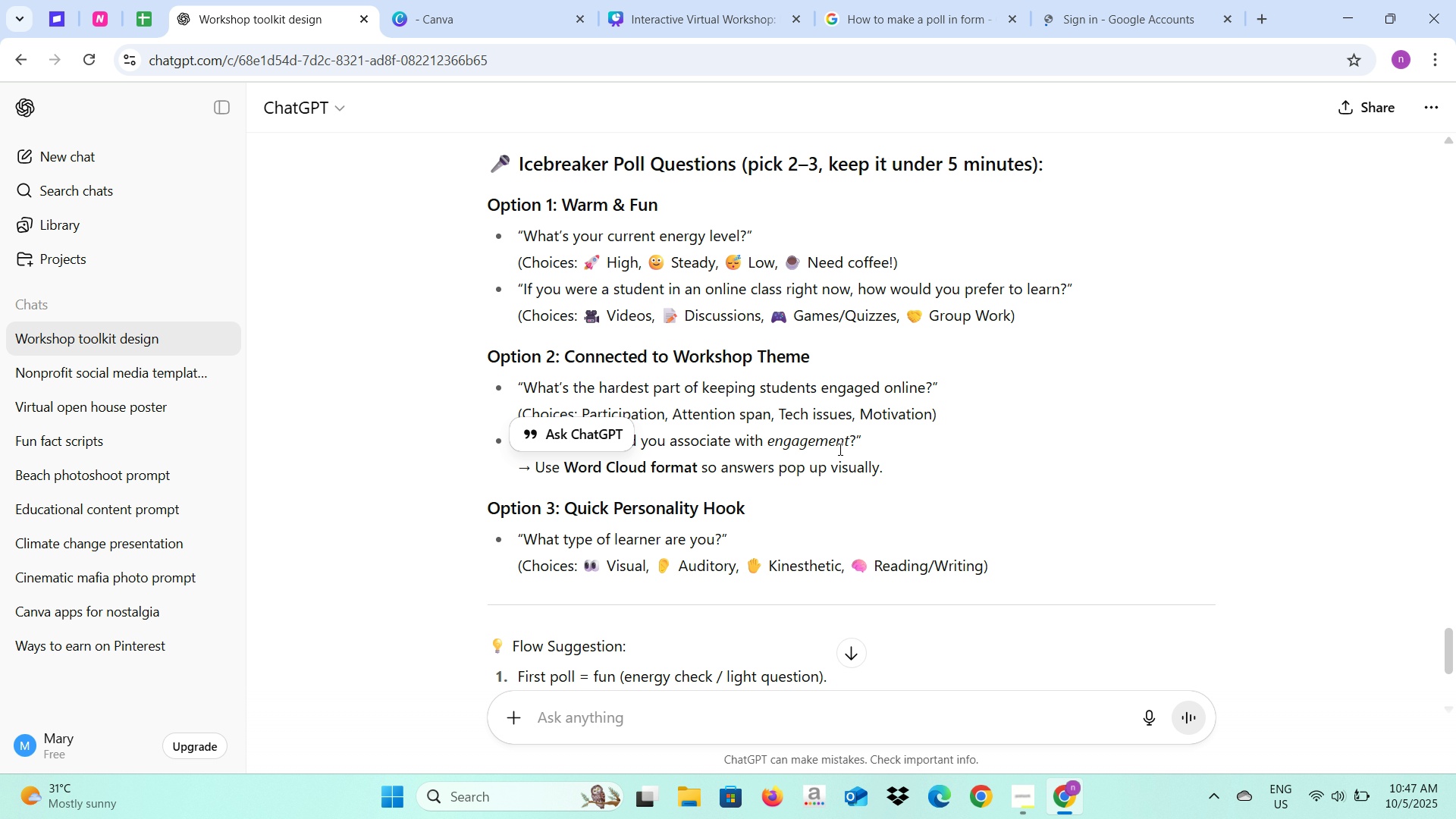 
left_click([1066, 426])
 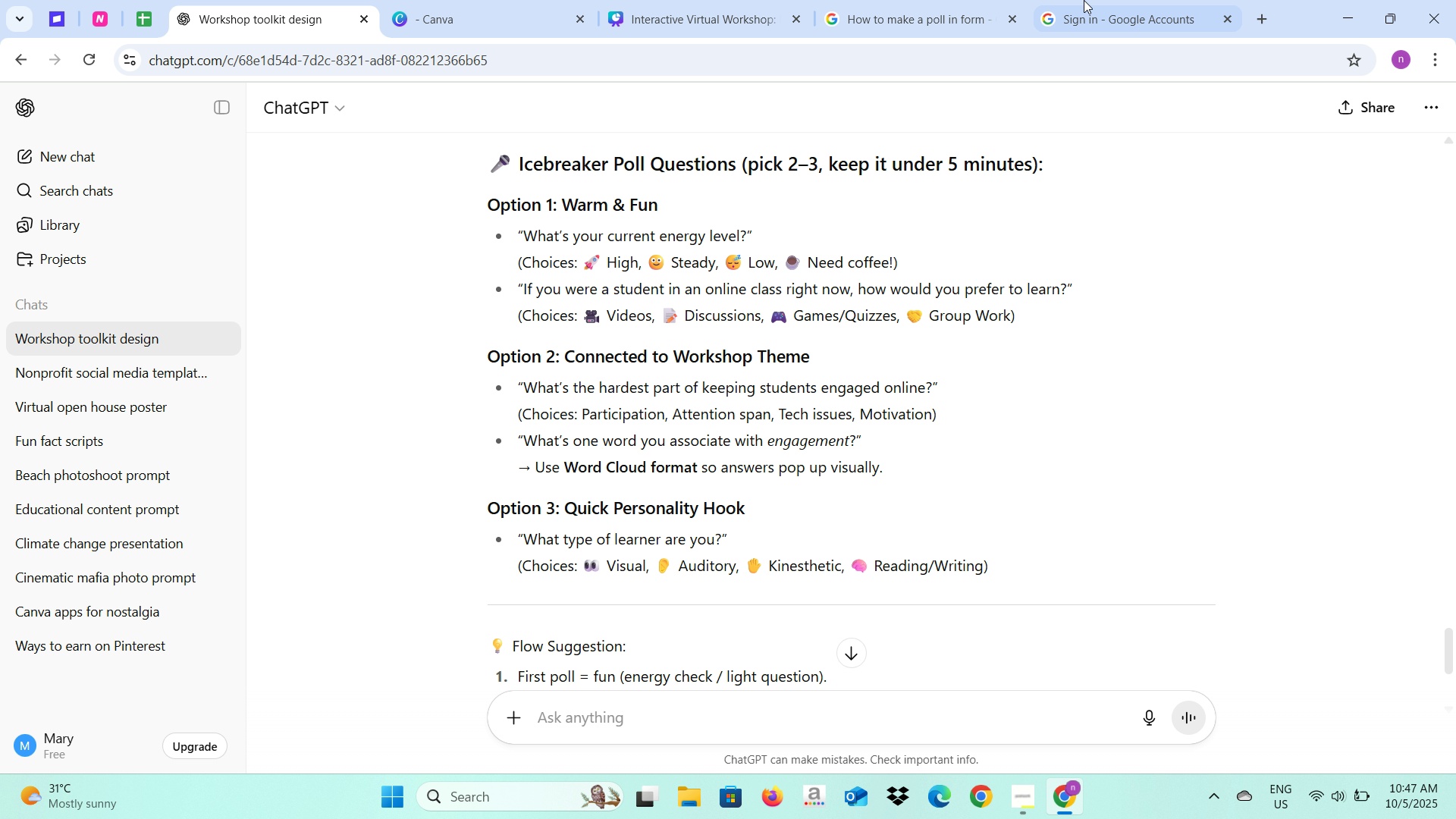 
left_click([1088, 0])
 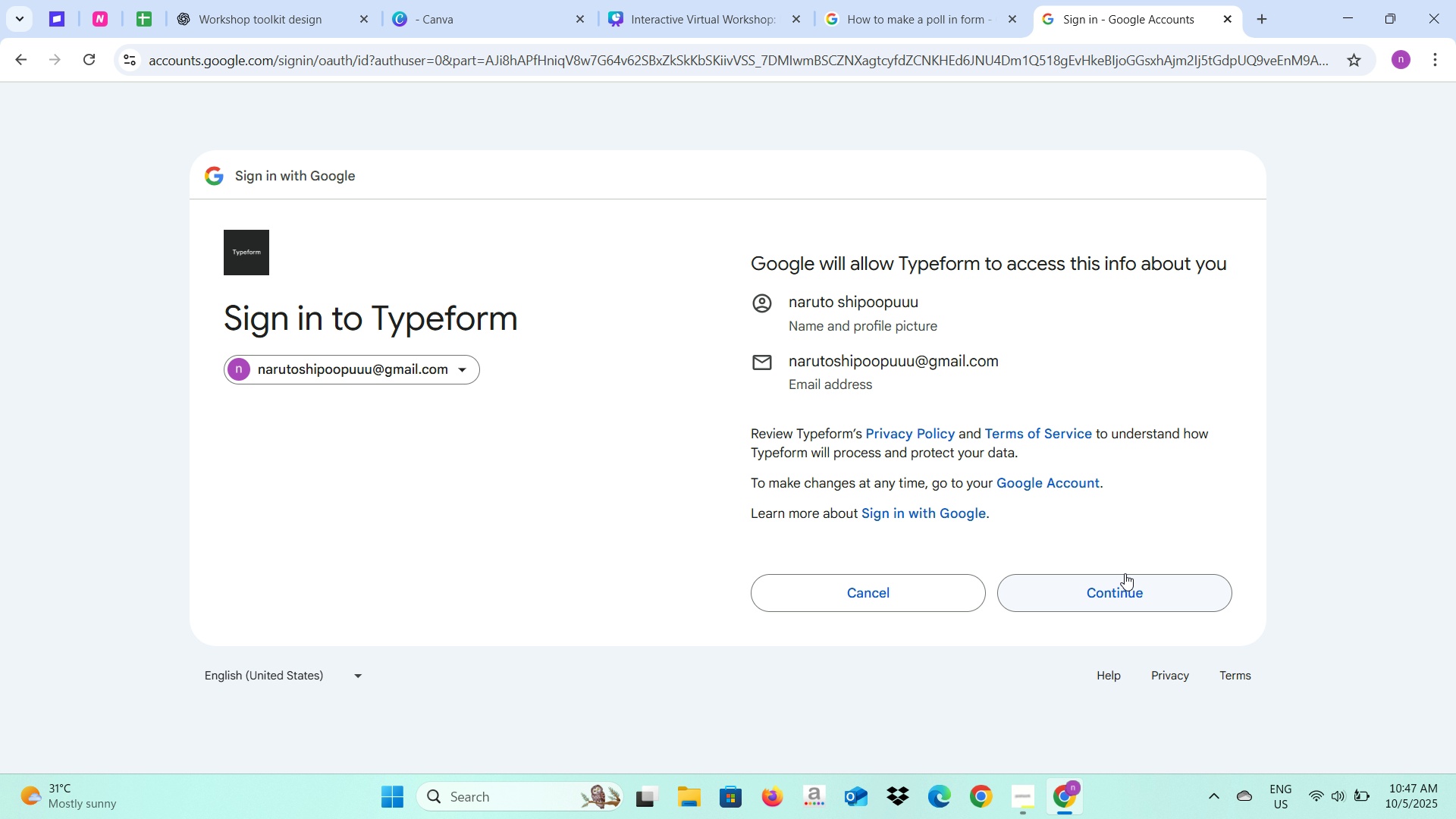 
left_click([1122, 591])
 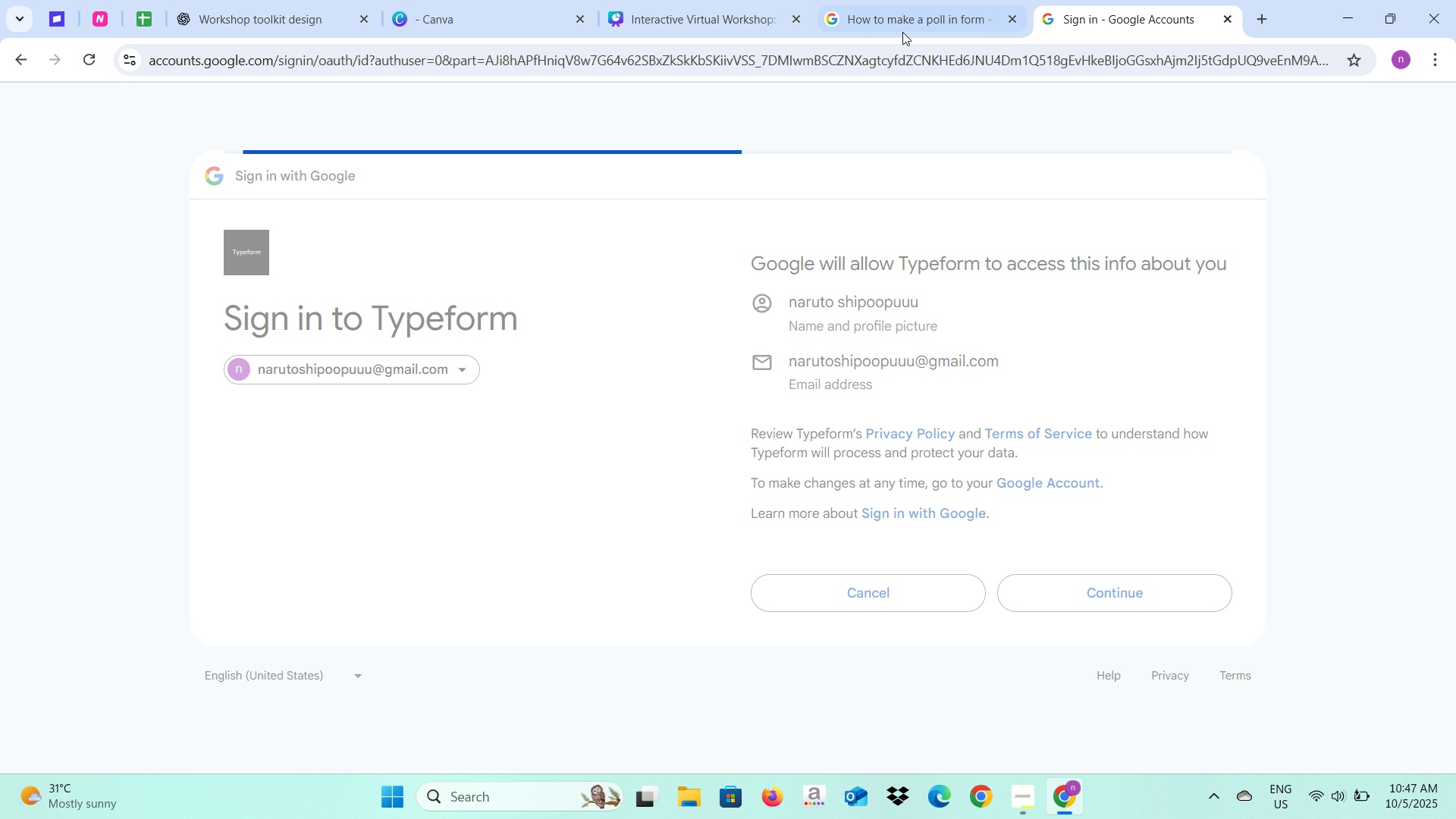 
left_click([902, 32])
 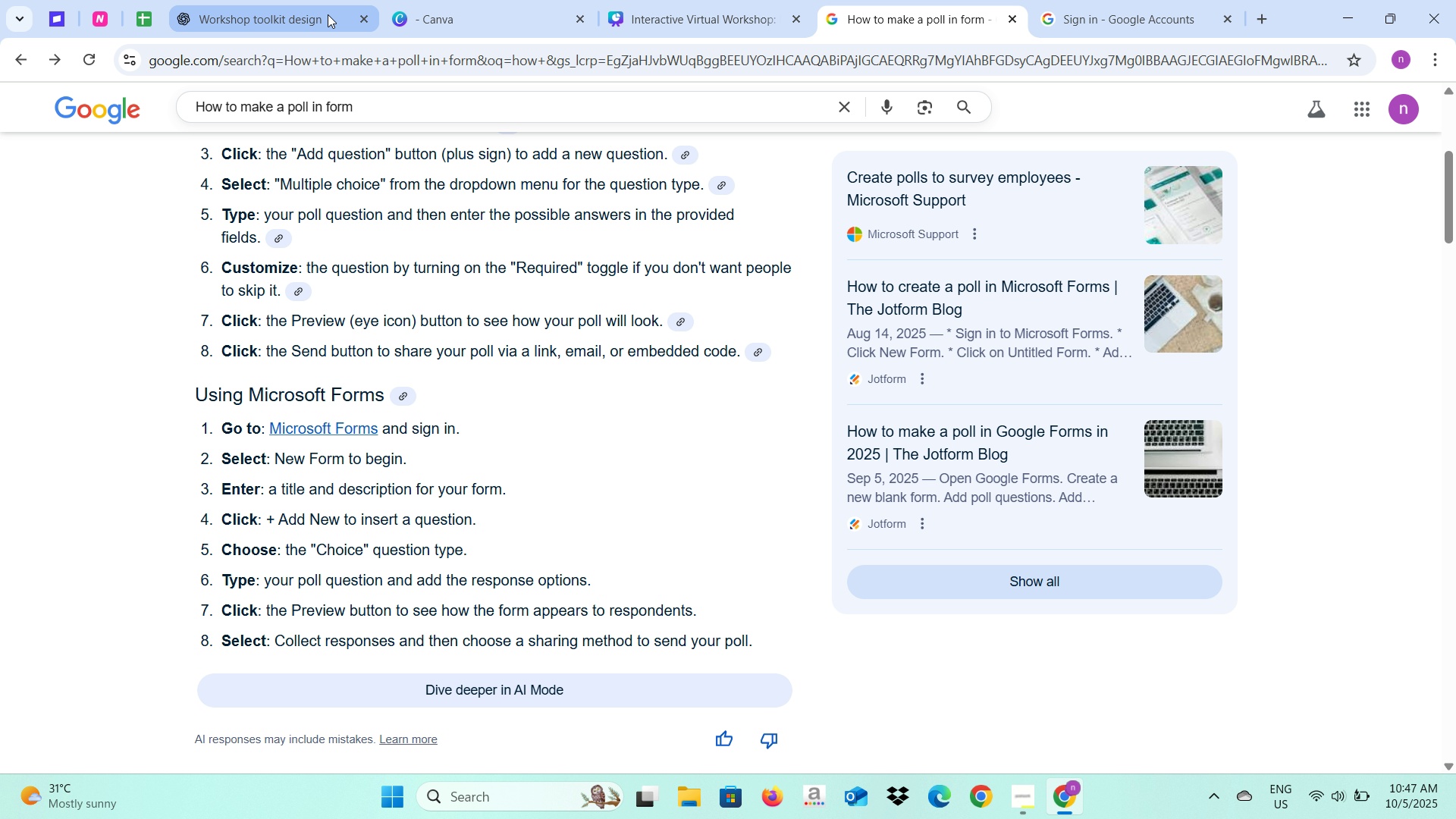 
left_click([319, 14])
 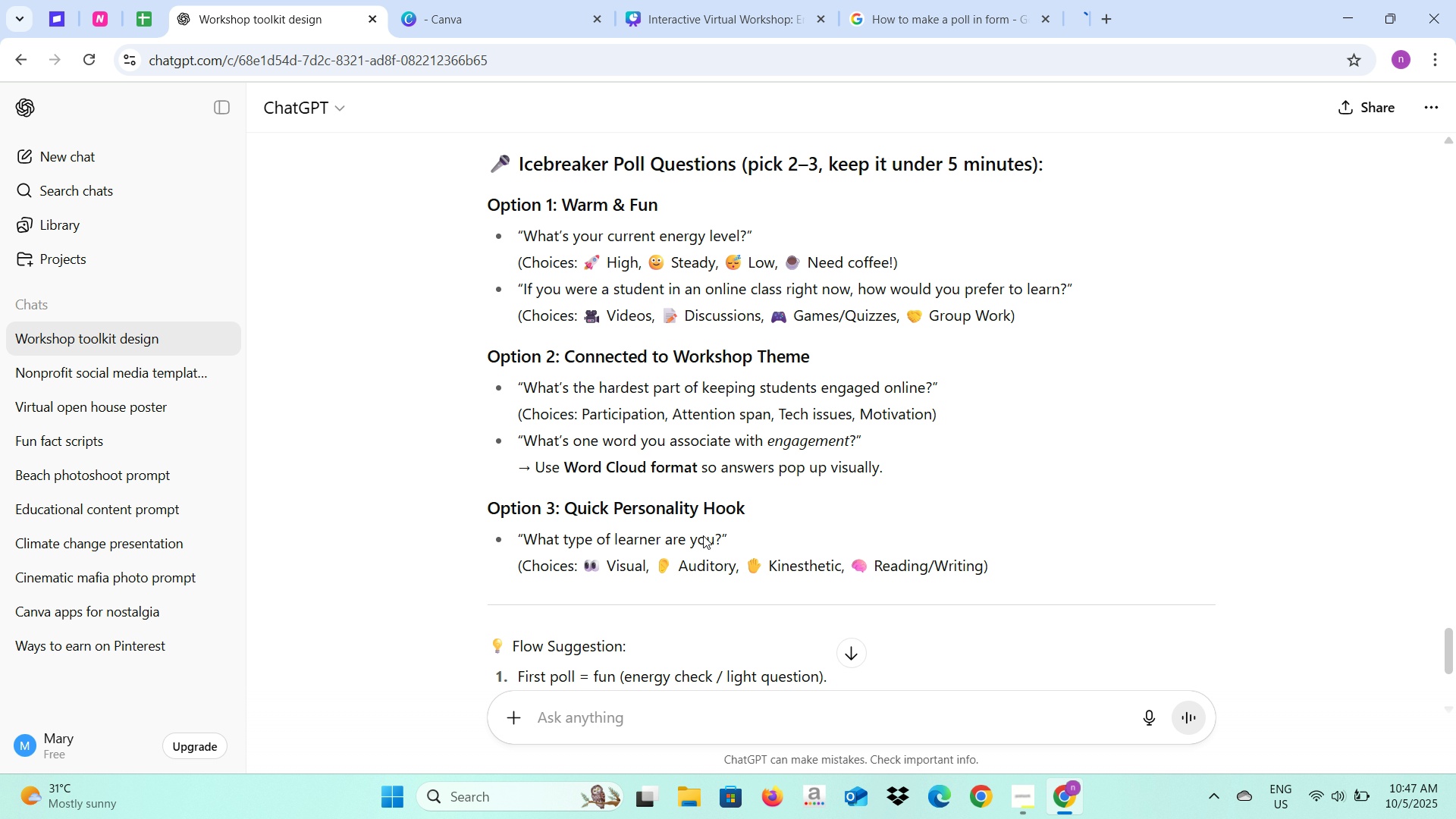 
wait(21.04)
 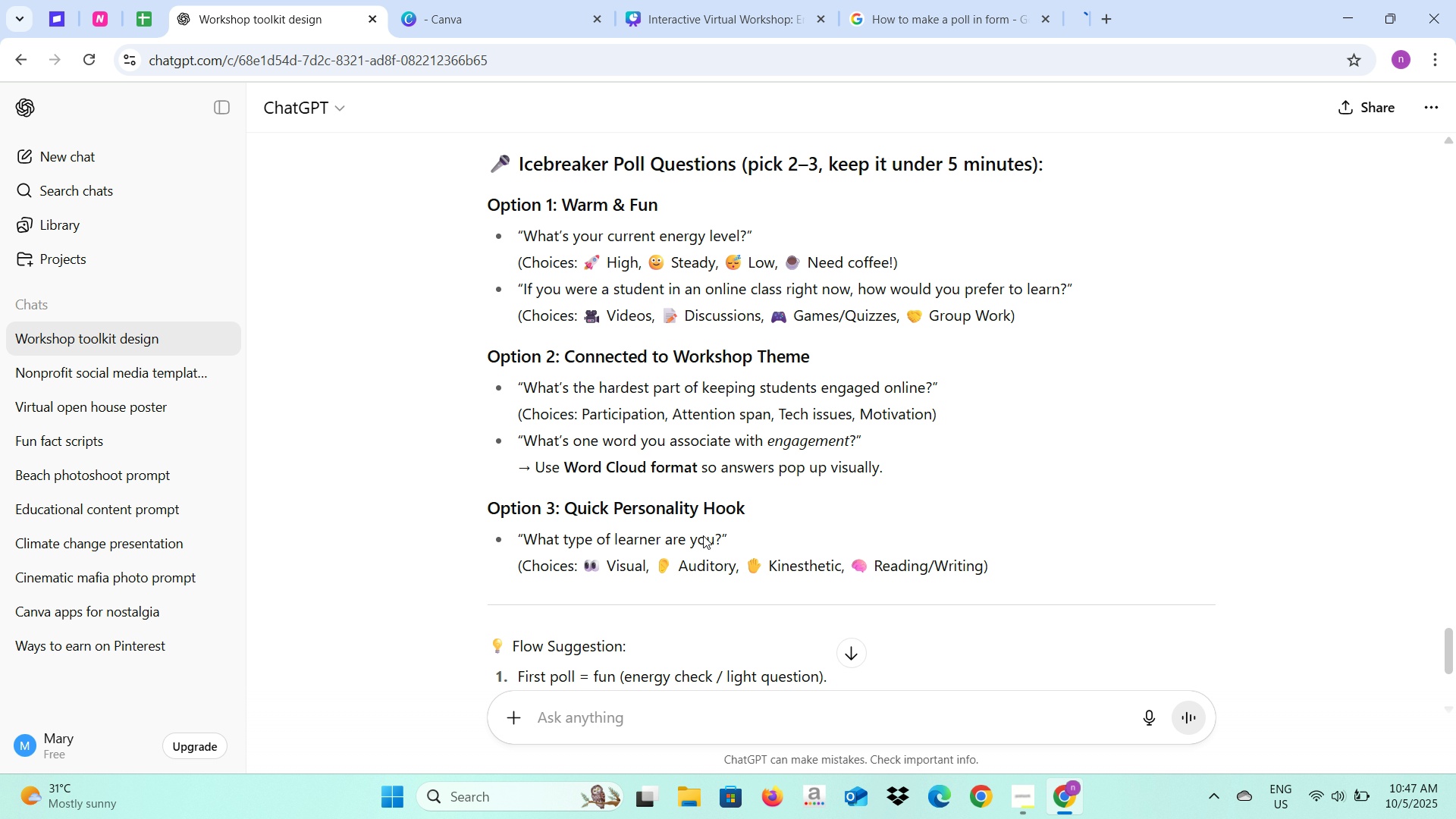 
left_click([970, 0])
 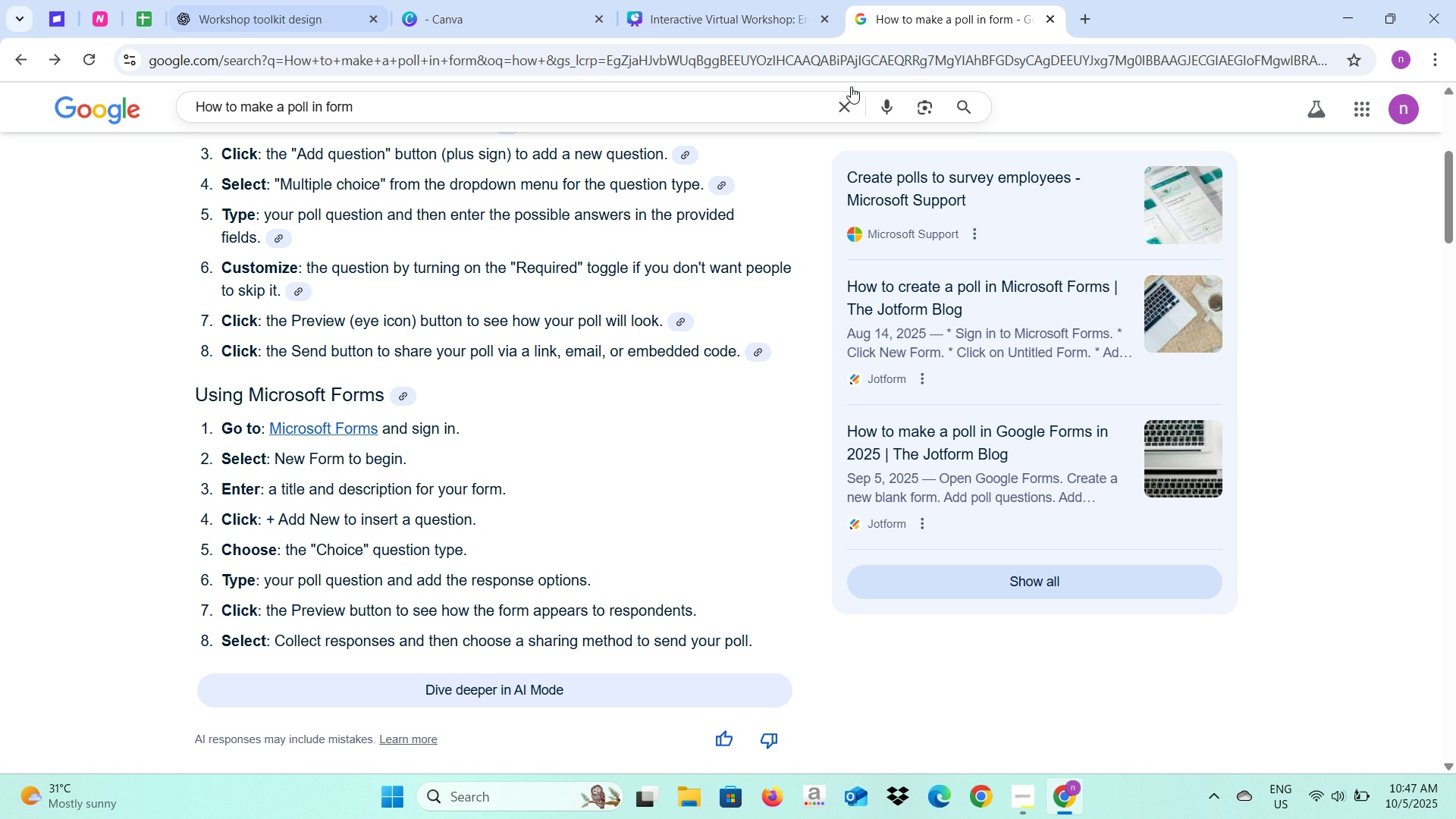 
wait(6.55)
 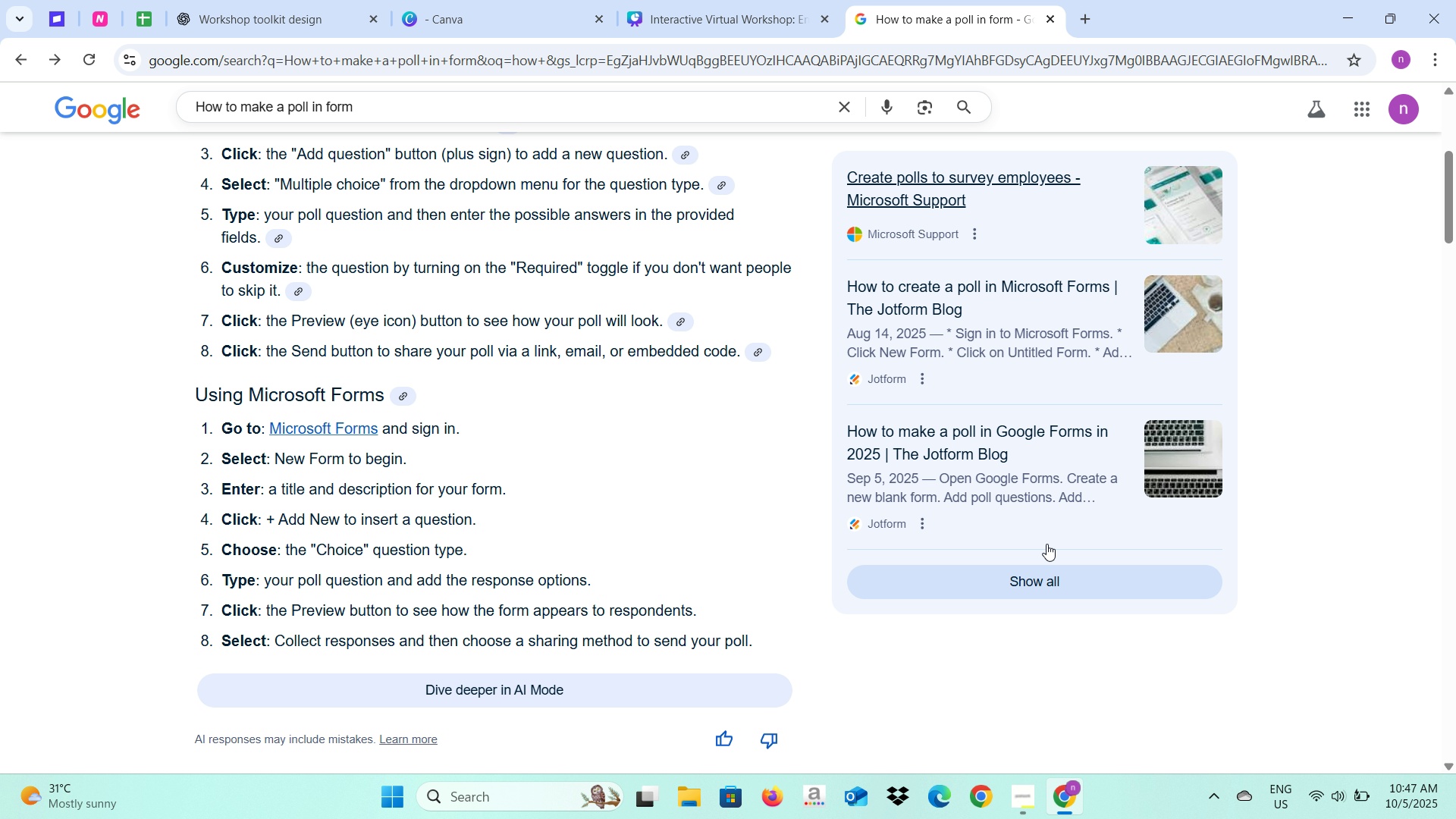 
left_click([508, 107])
 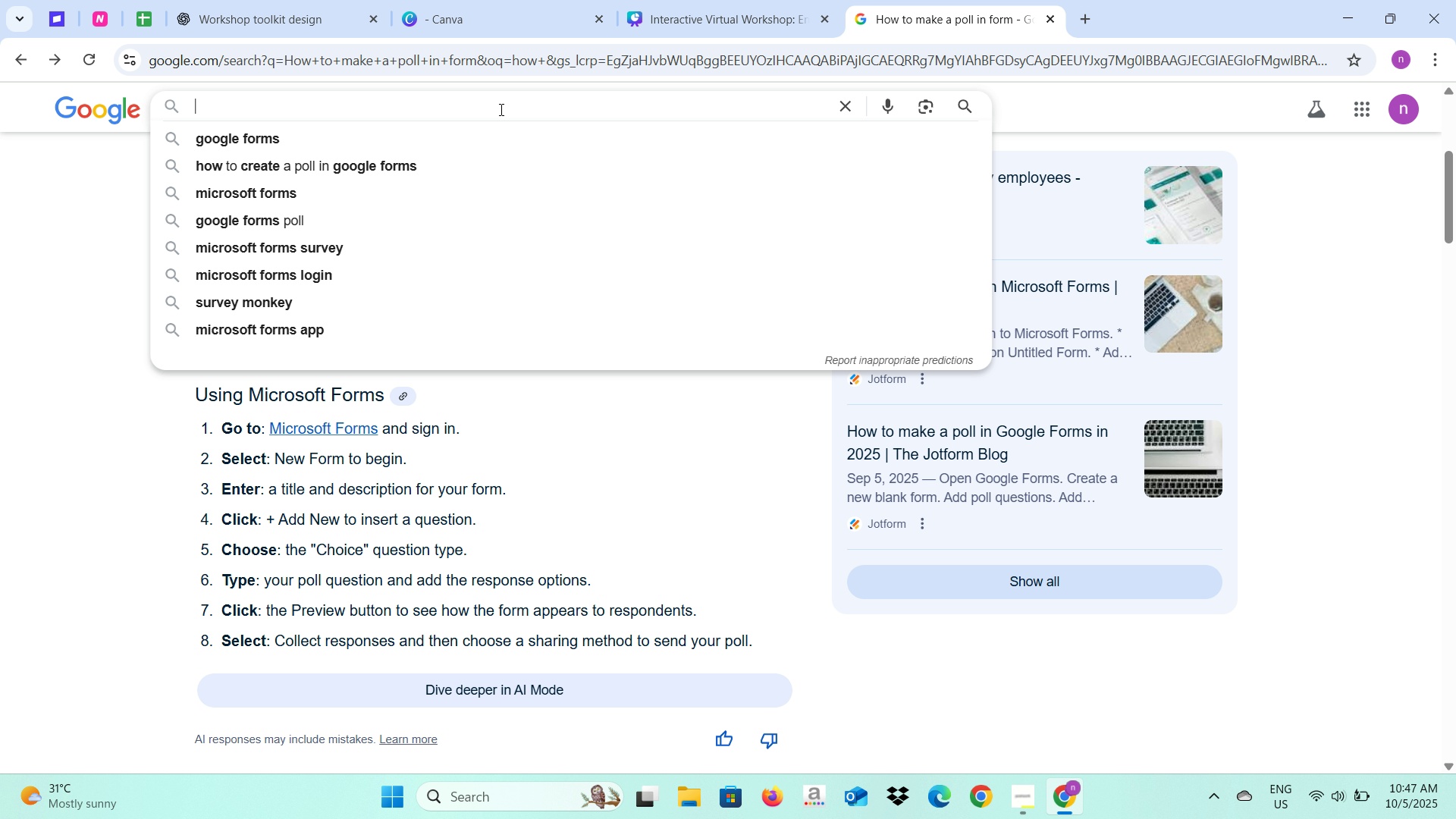 
left_click_drag(start_coordinate=[508, 107], to_coordinate=[488, 111])
 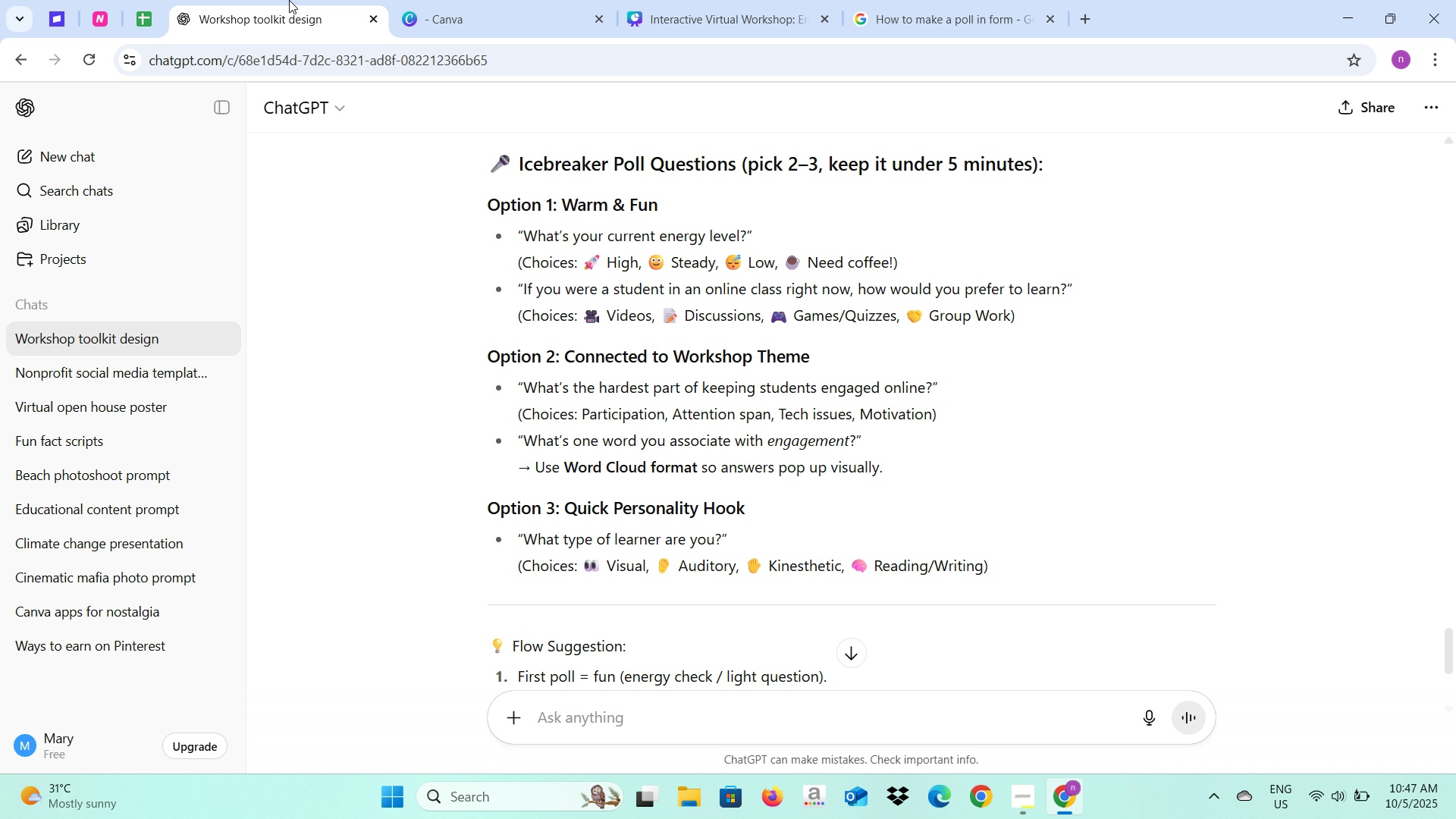 
left_click([289, 0])
 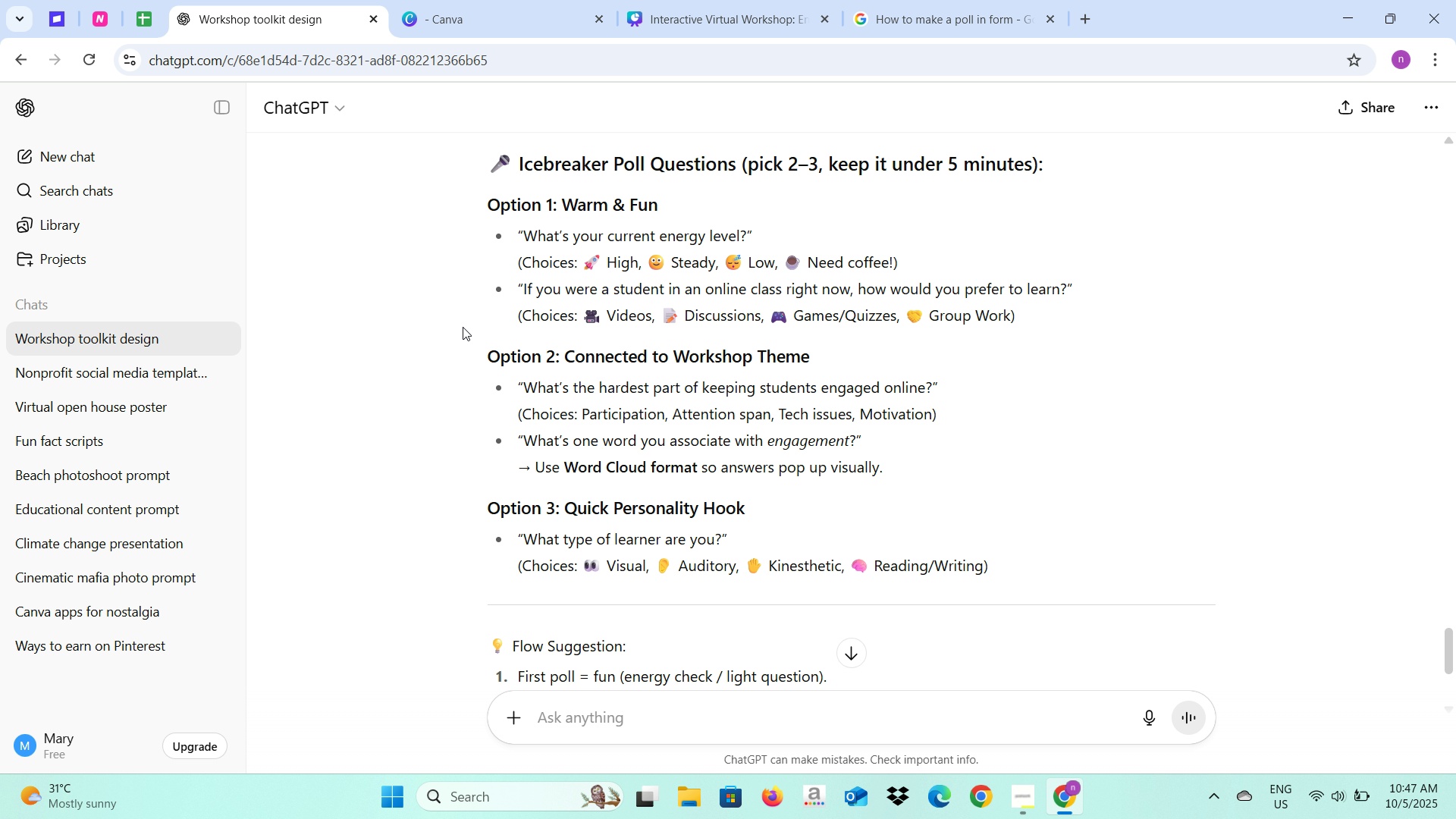 
scroll: coordinate [463, 327], scroll_direction: up, amount: 3.0
 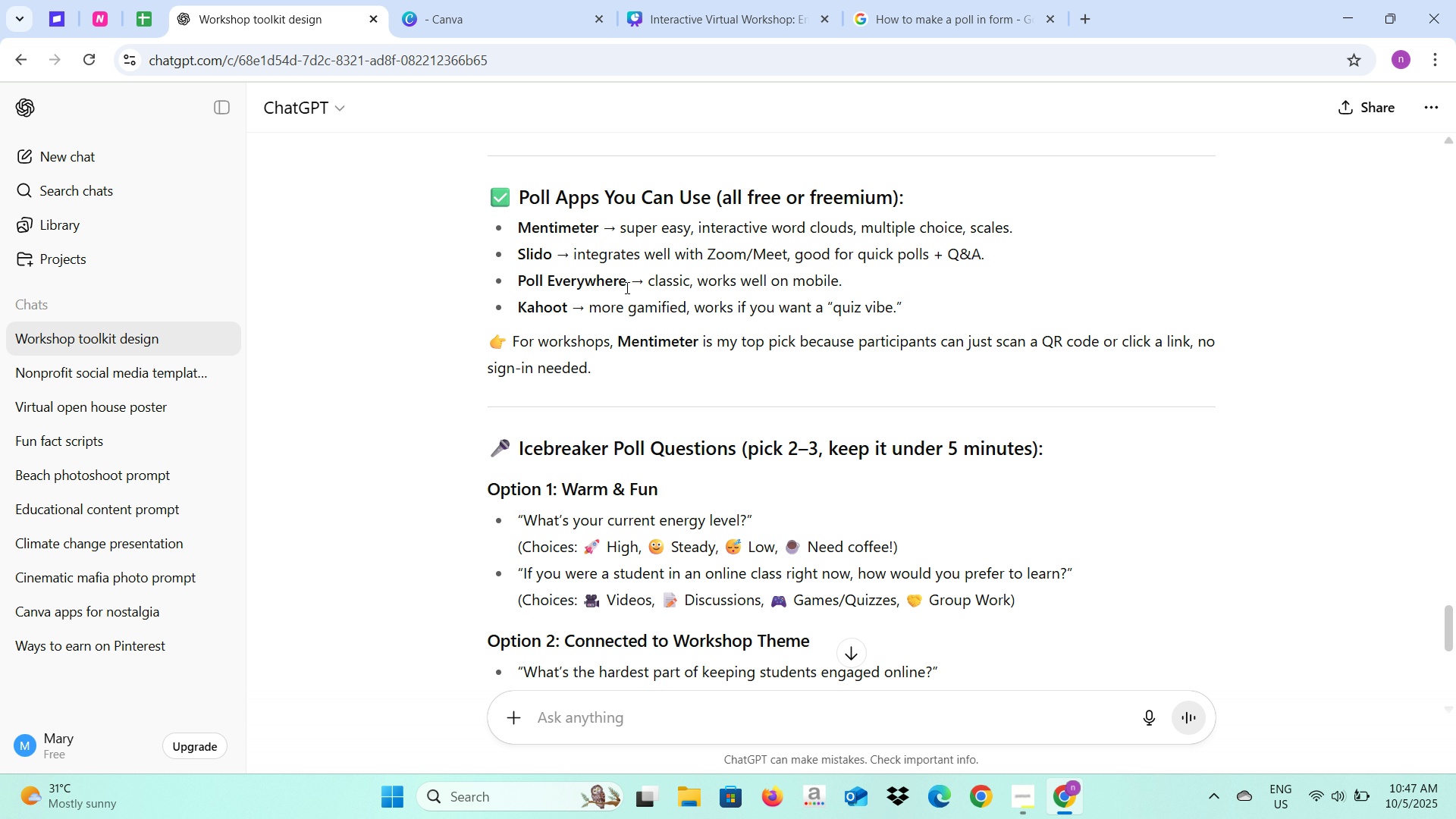 
left_click_drag(start_coordinate=[629, 284], to_coordinate=[496, 284])
 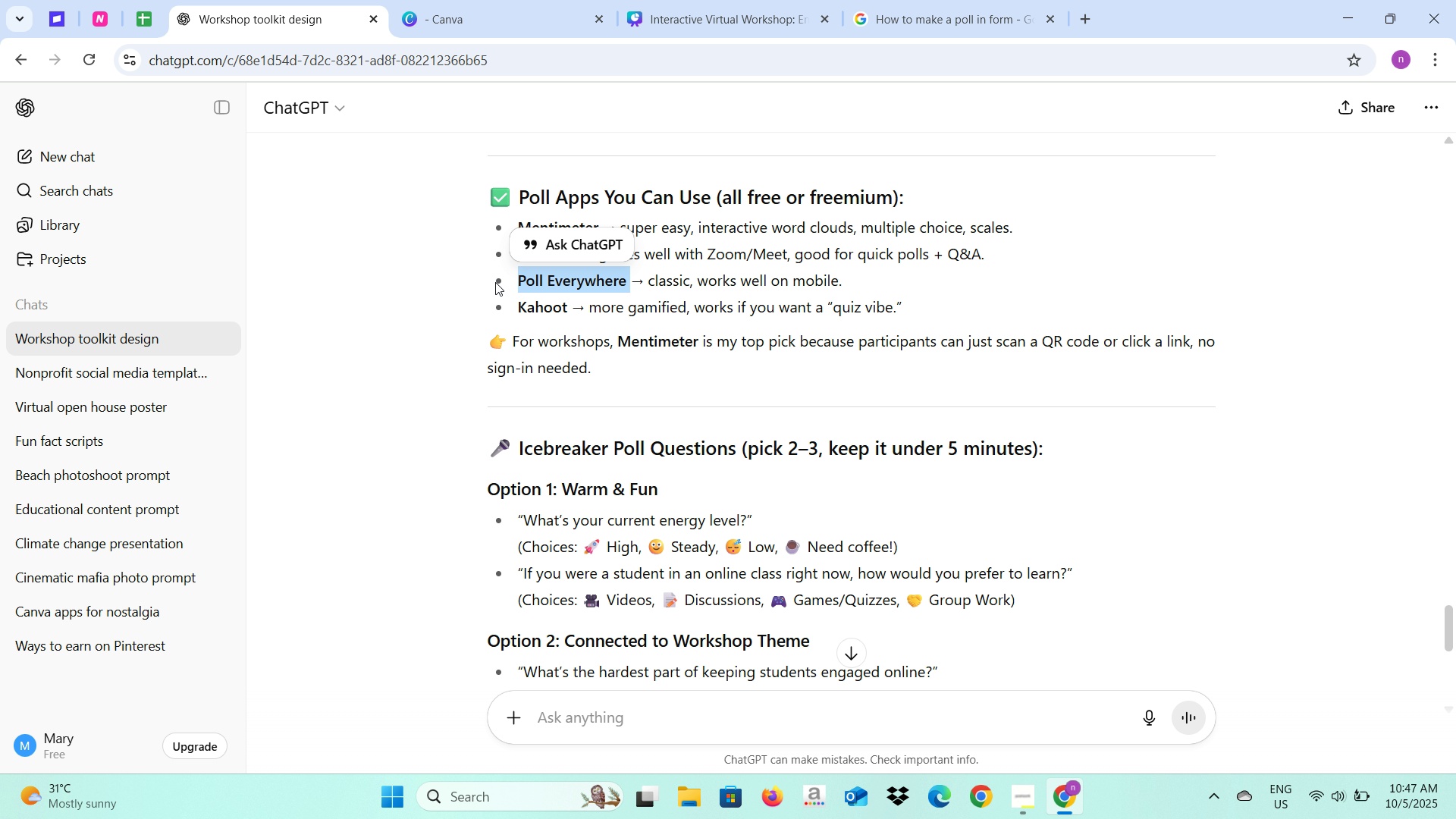 
key(Control+C)
 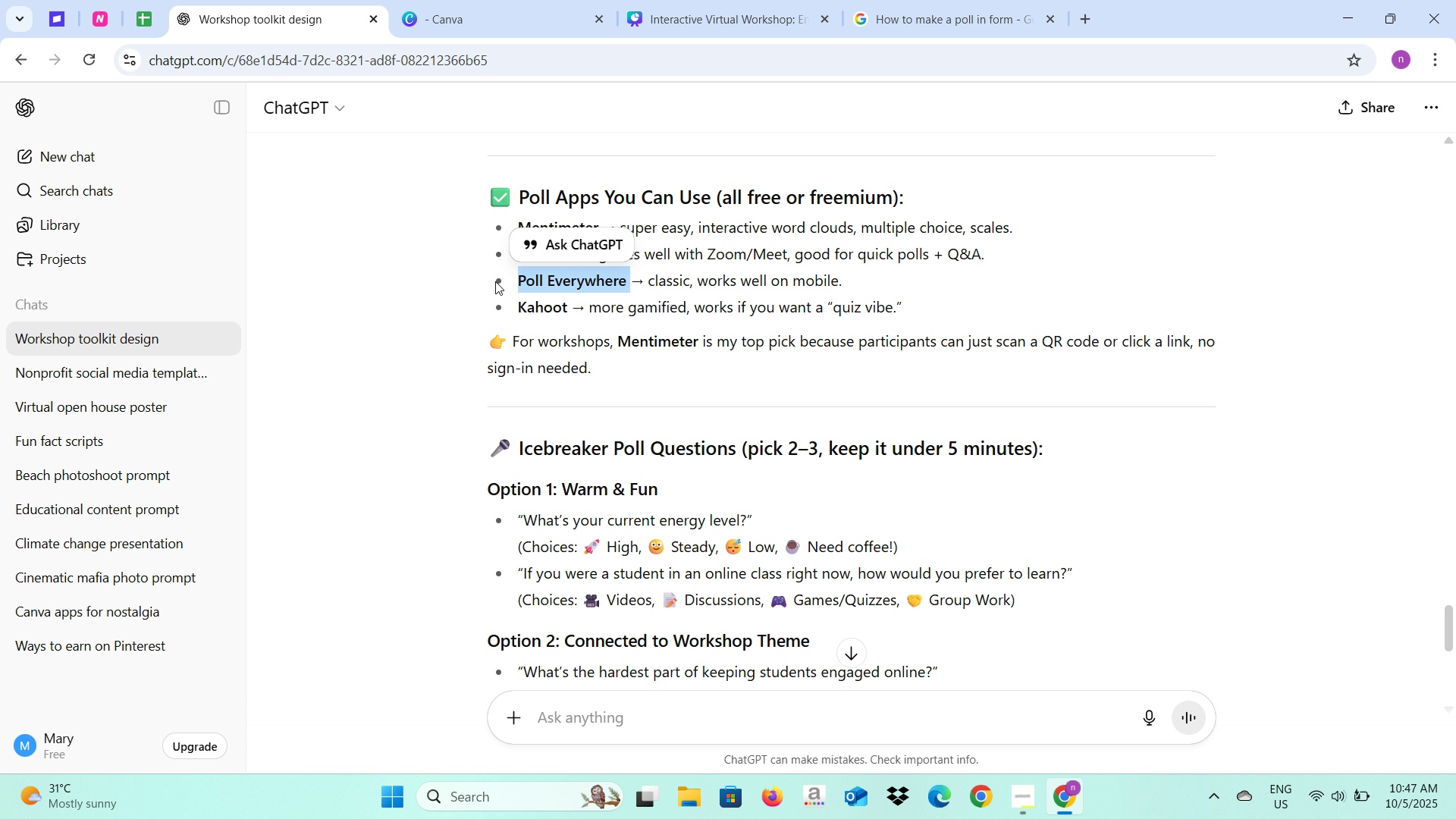 
key(Control+C)
 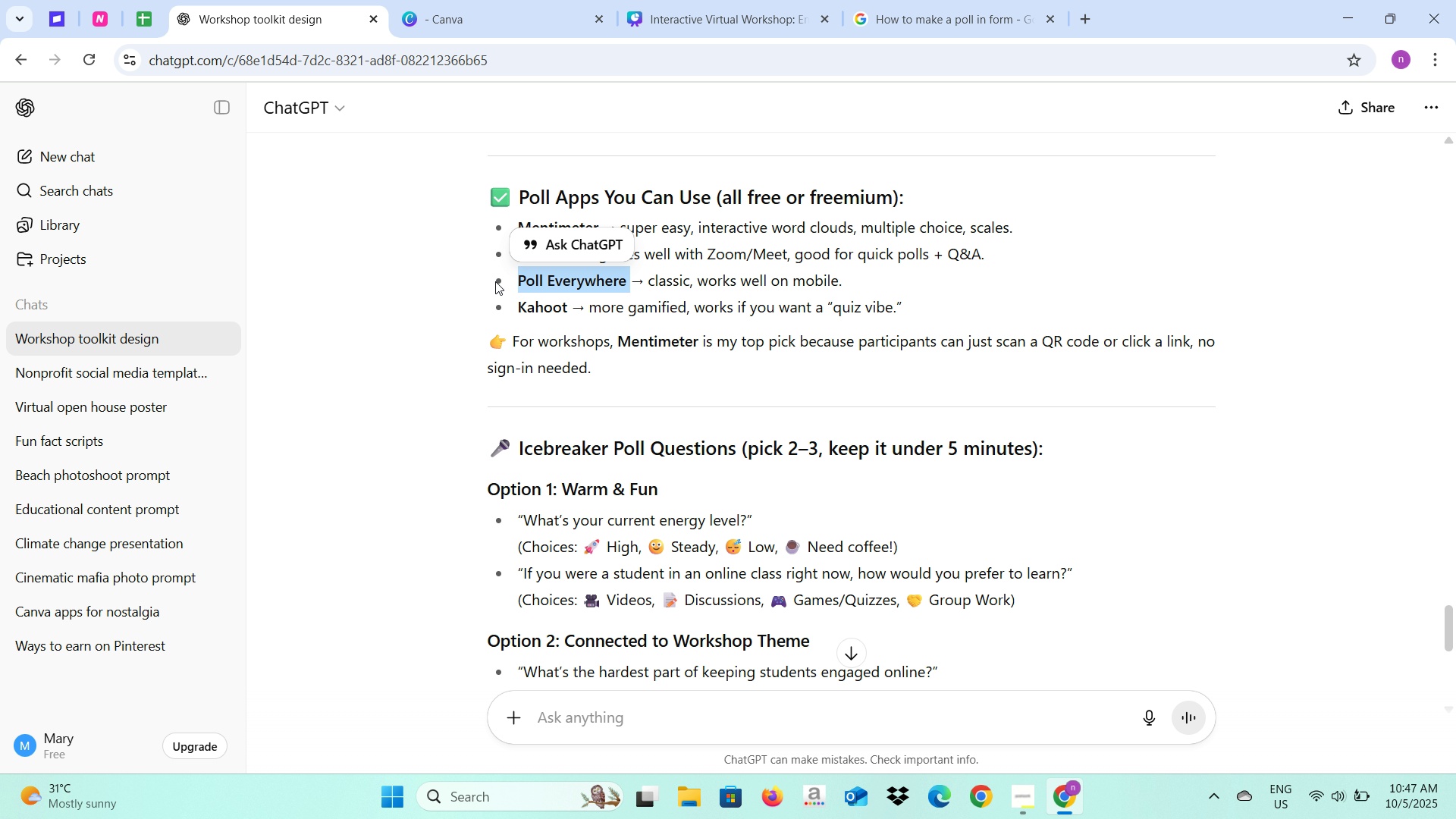 
key(Control+C)
 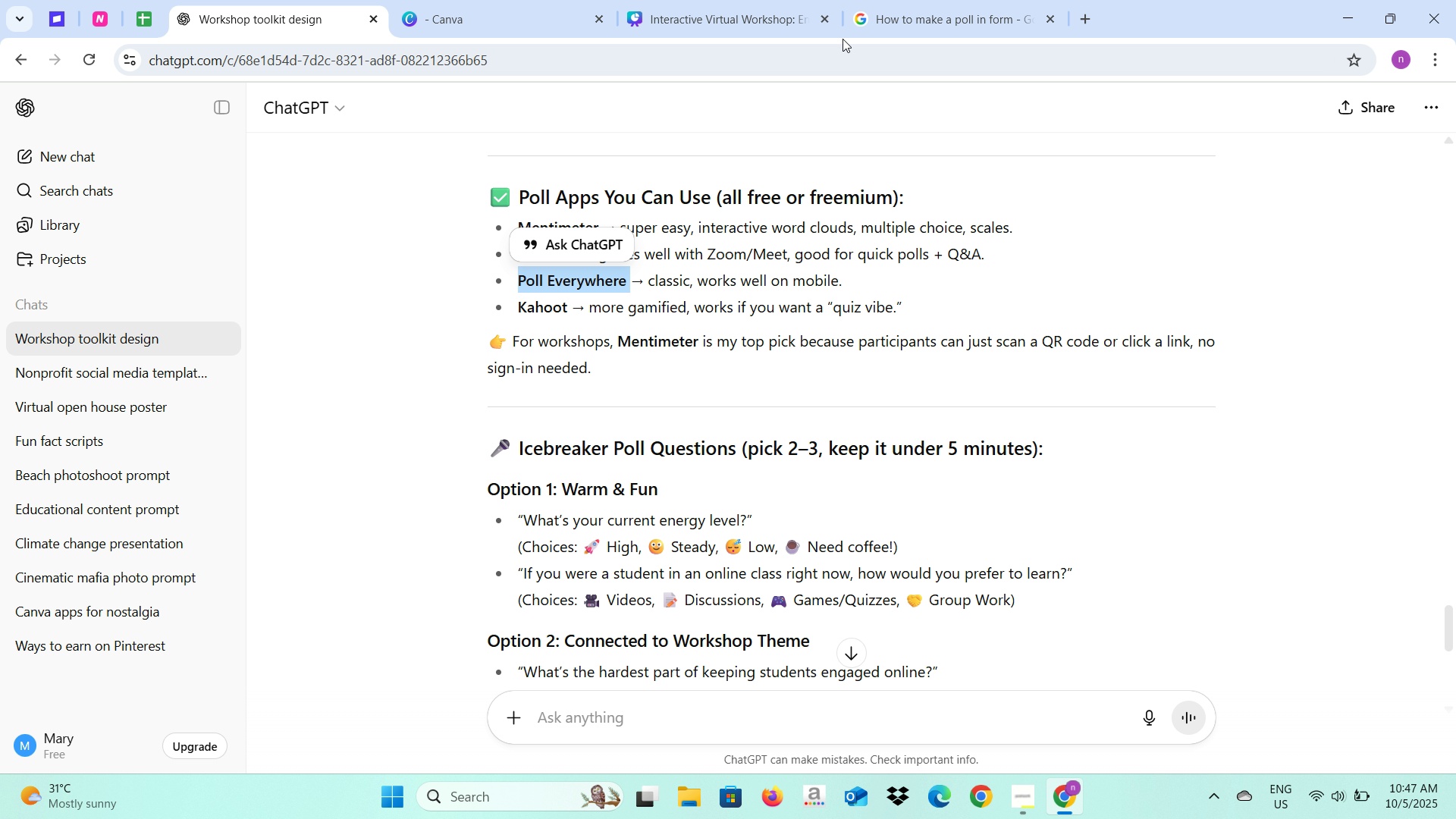 
left_click([915, 0])
 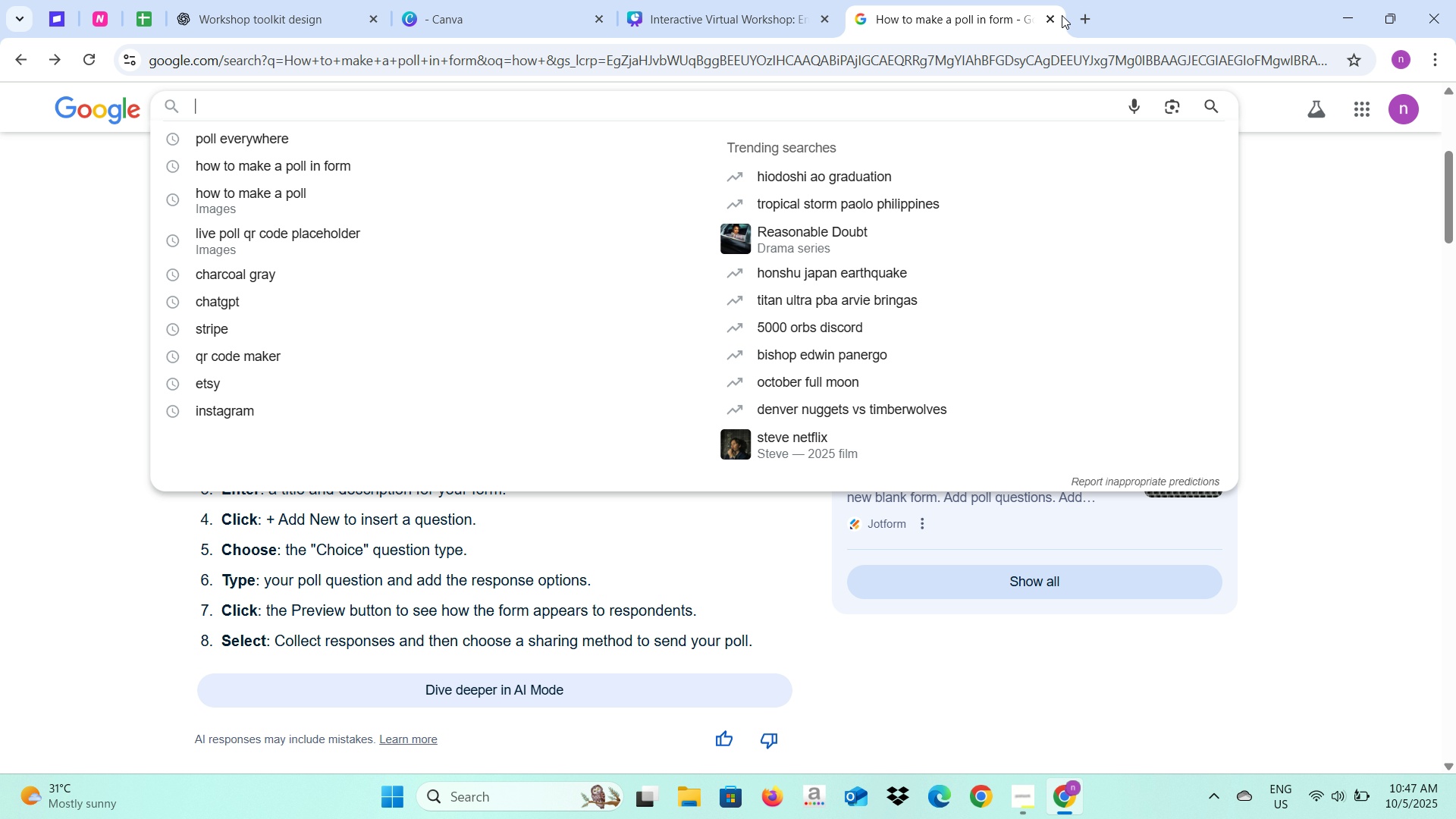 
left_click([1086, 15])
 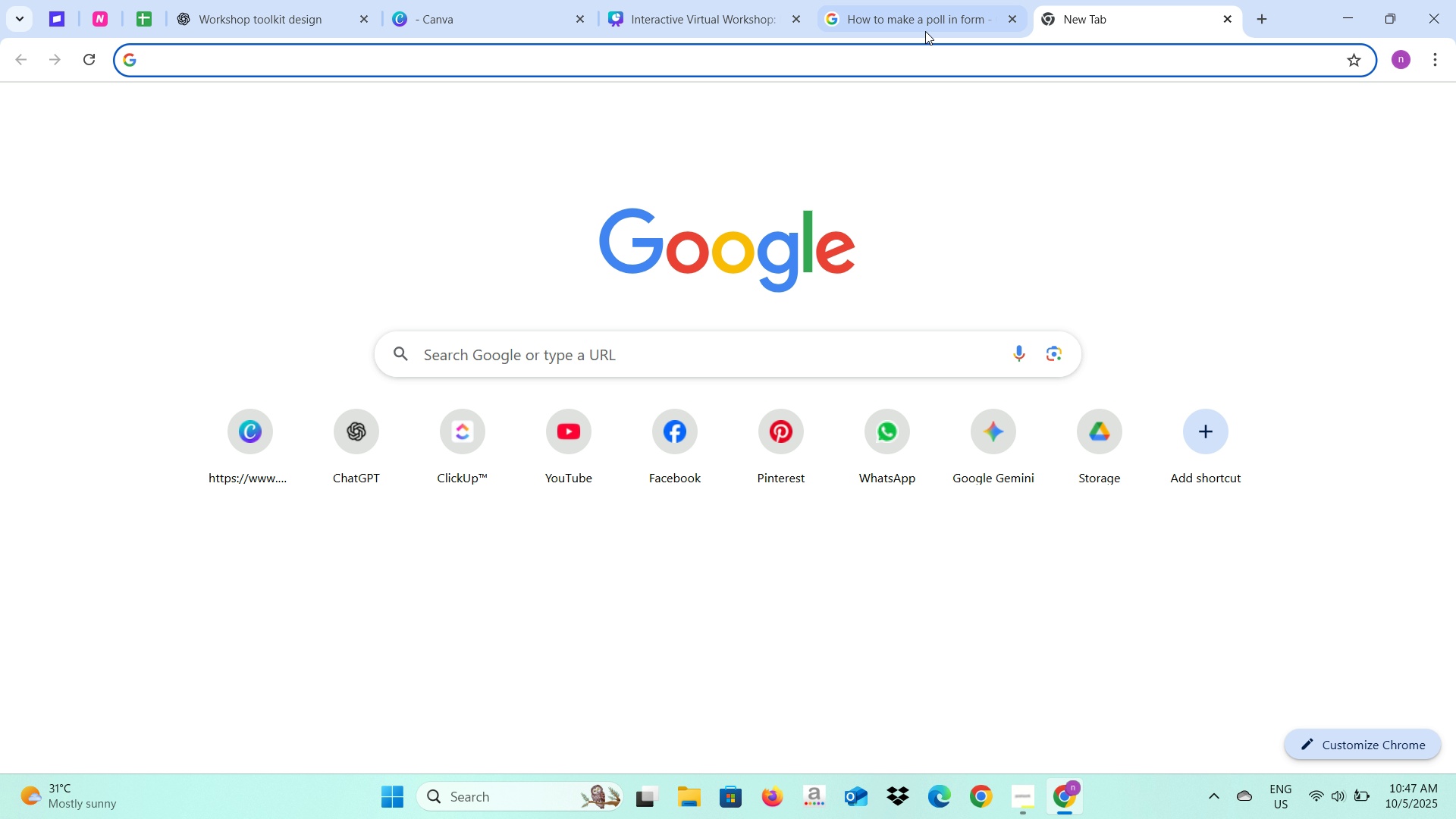 
left_click([925, 31])
 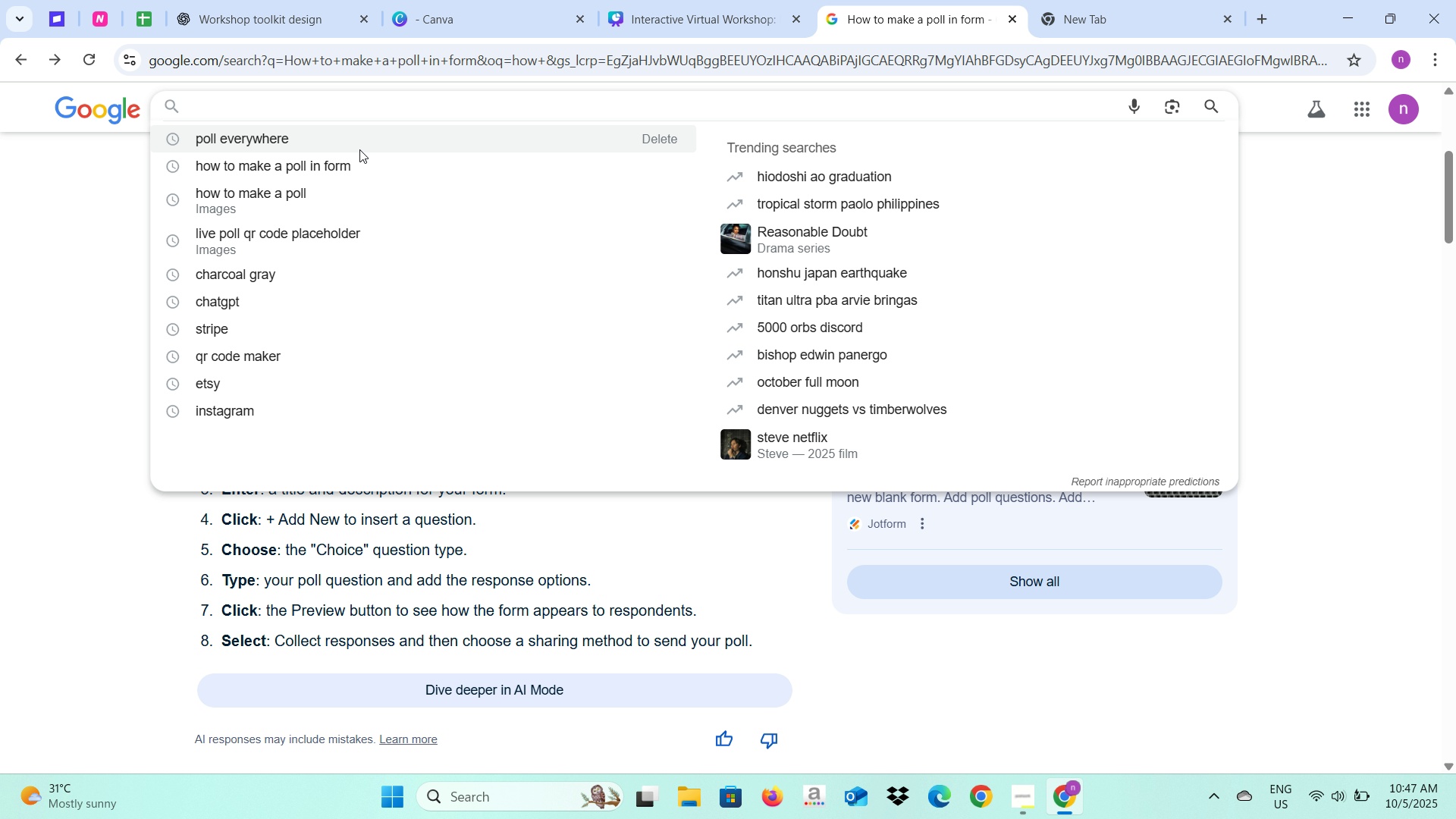 
left_click([359, 149])
 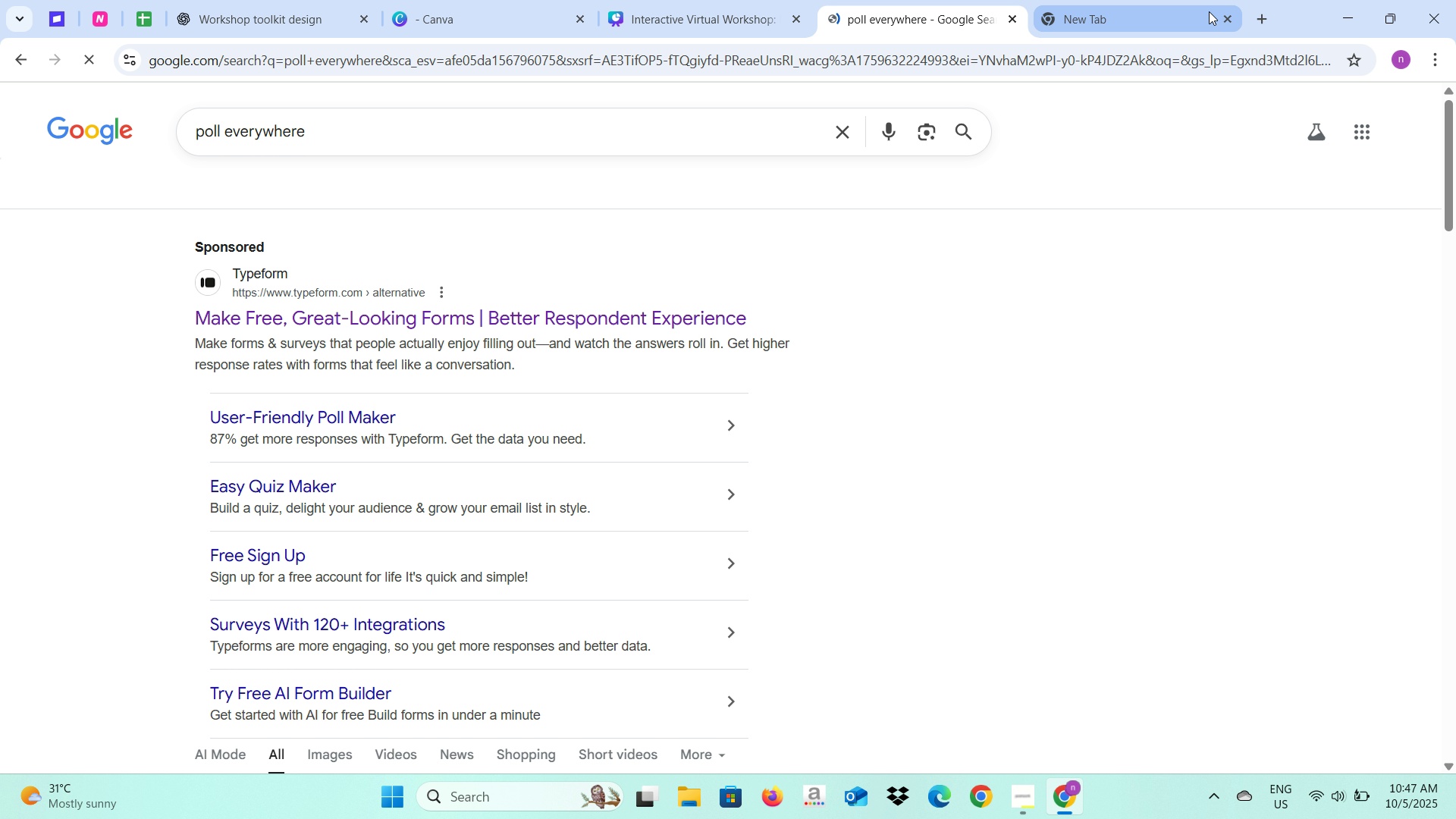 
left_click([1228, 11])
 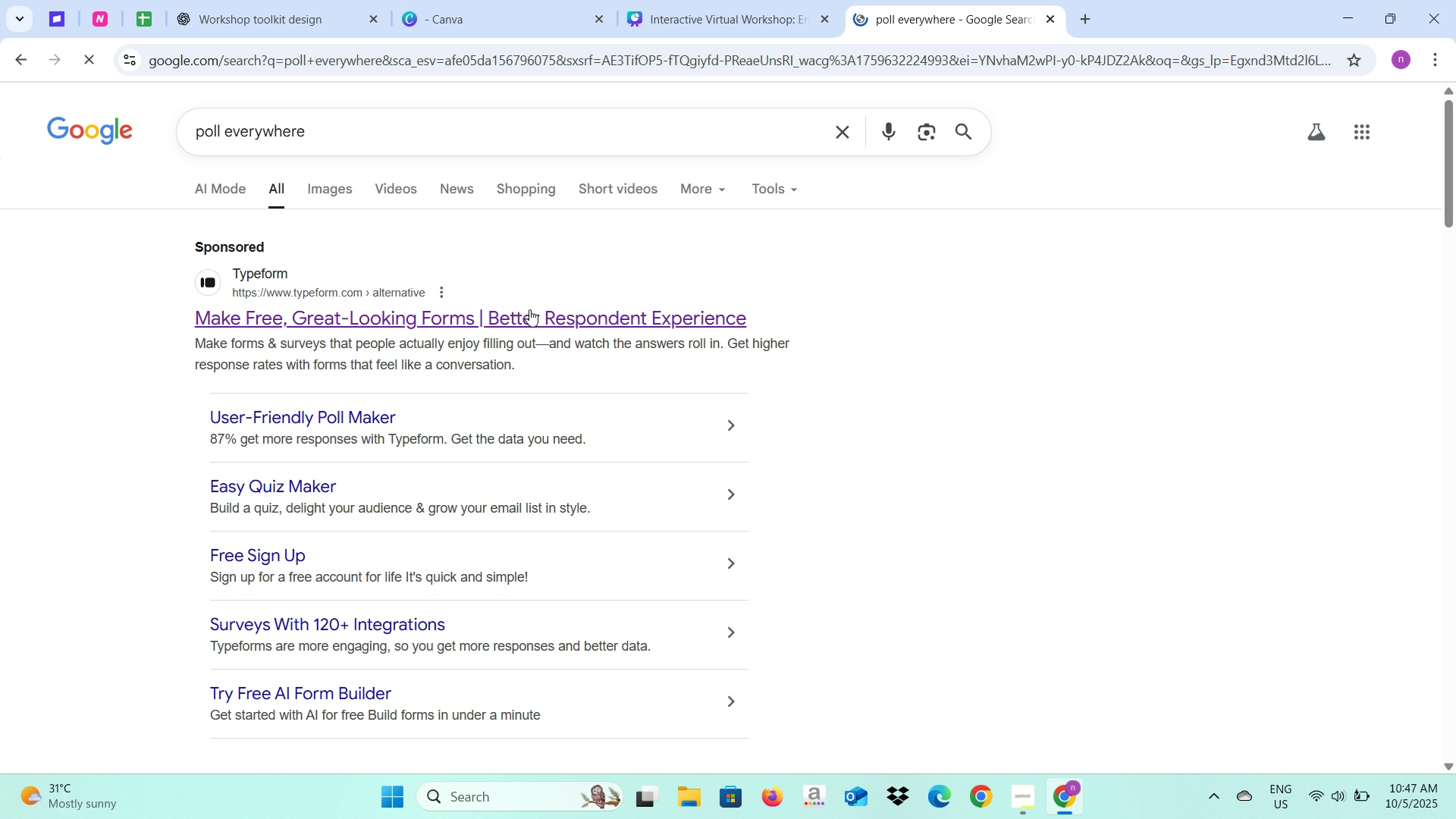 
left_click([529, 309])
 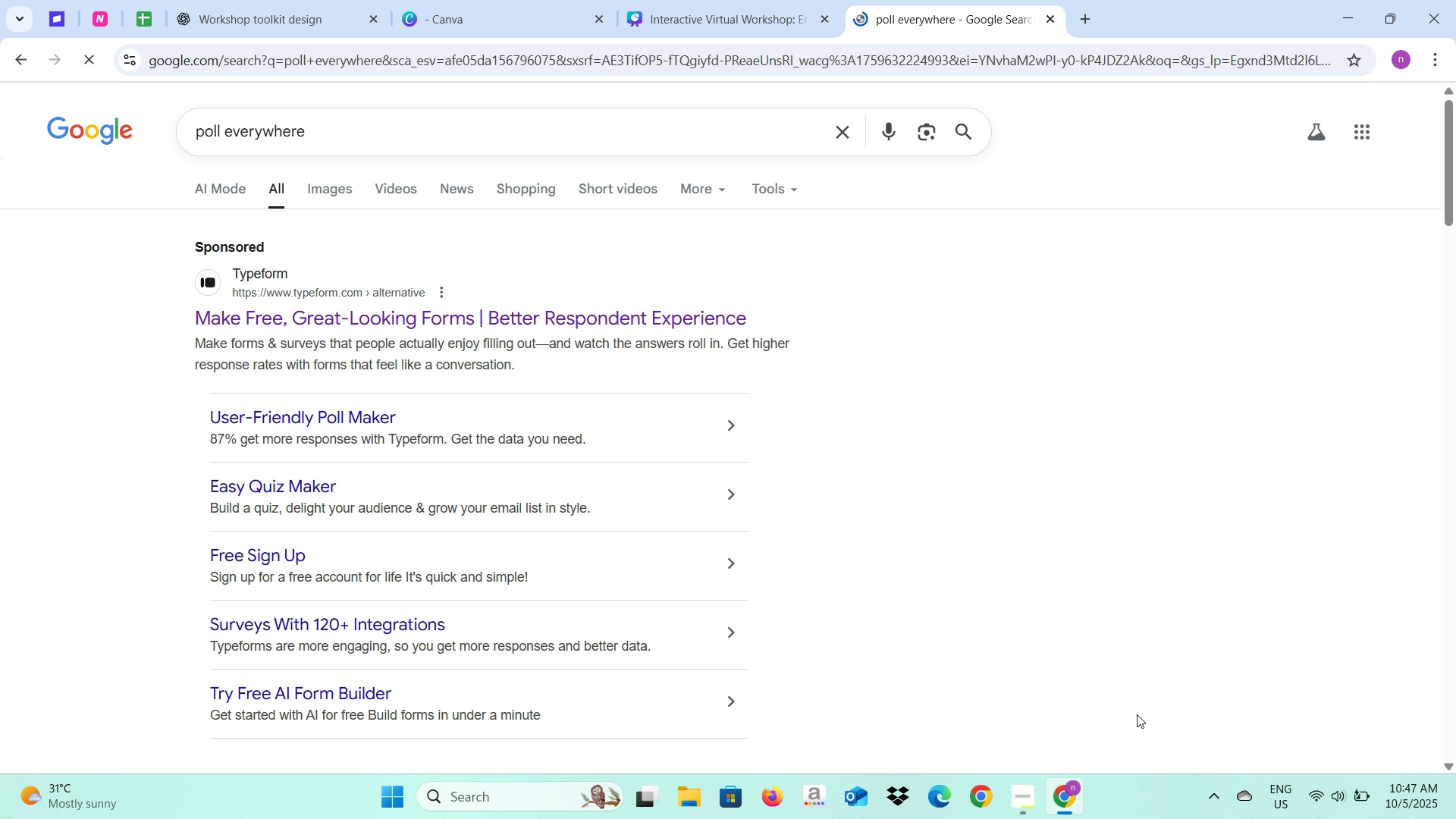 
left_click([1026, 793])
 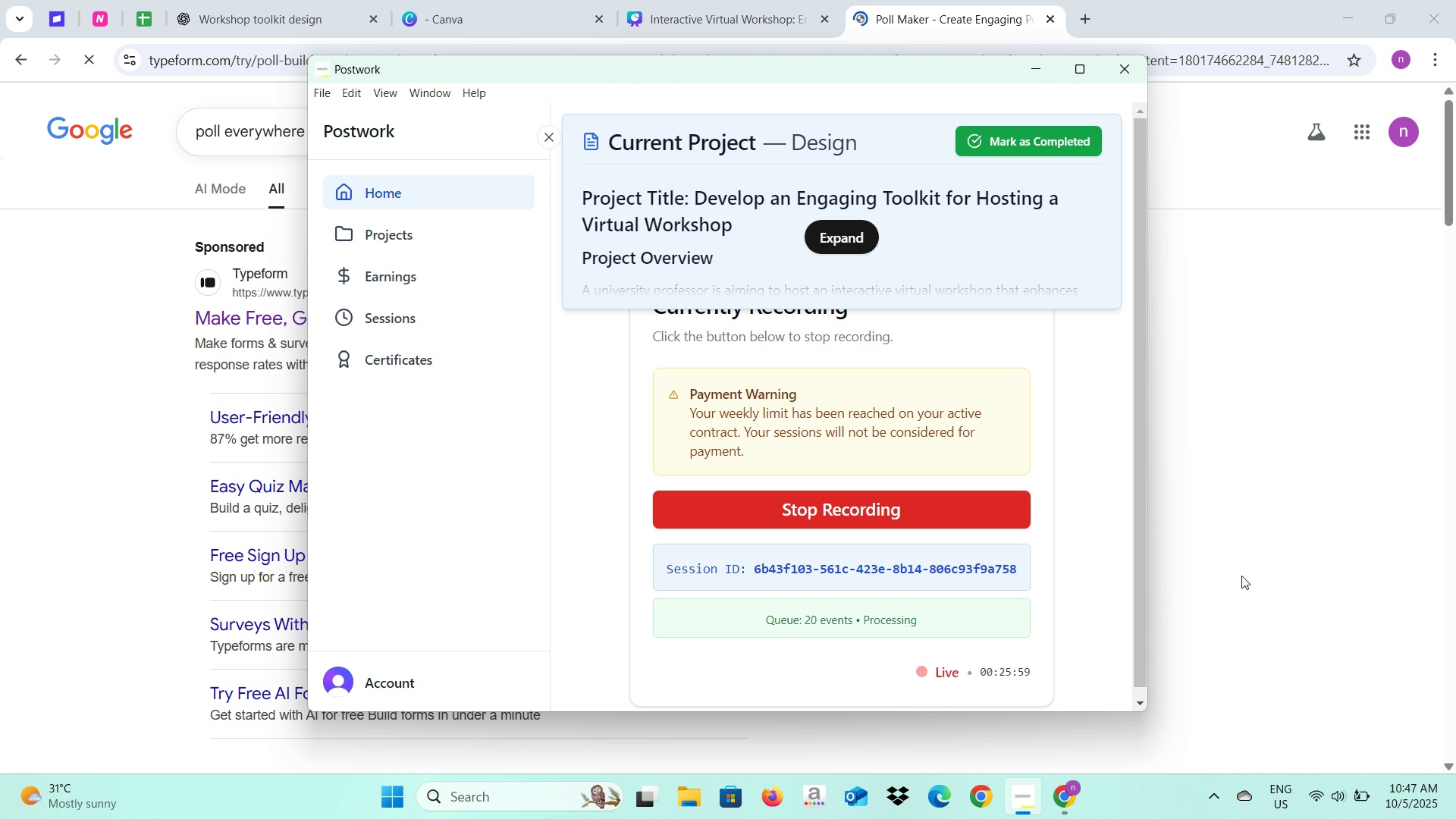 
left_click([1244, 570])
 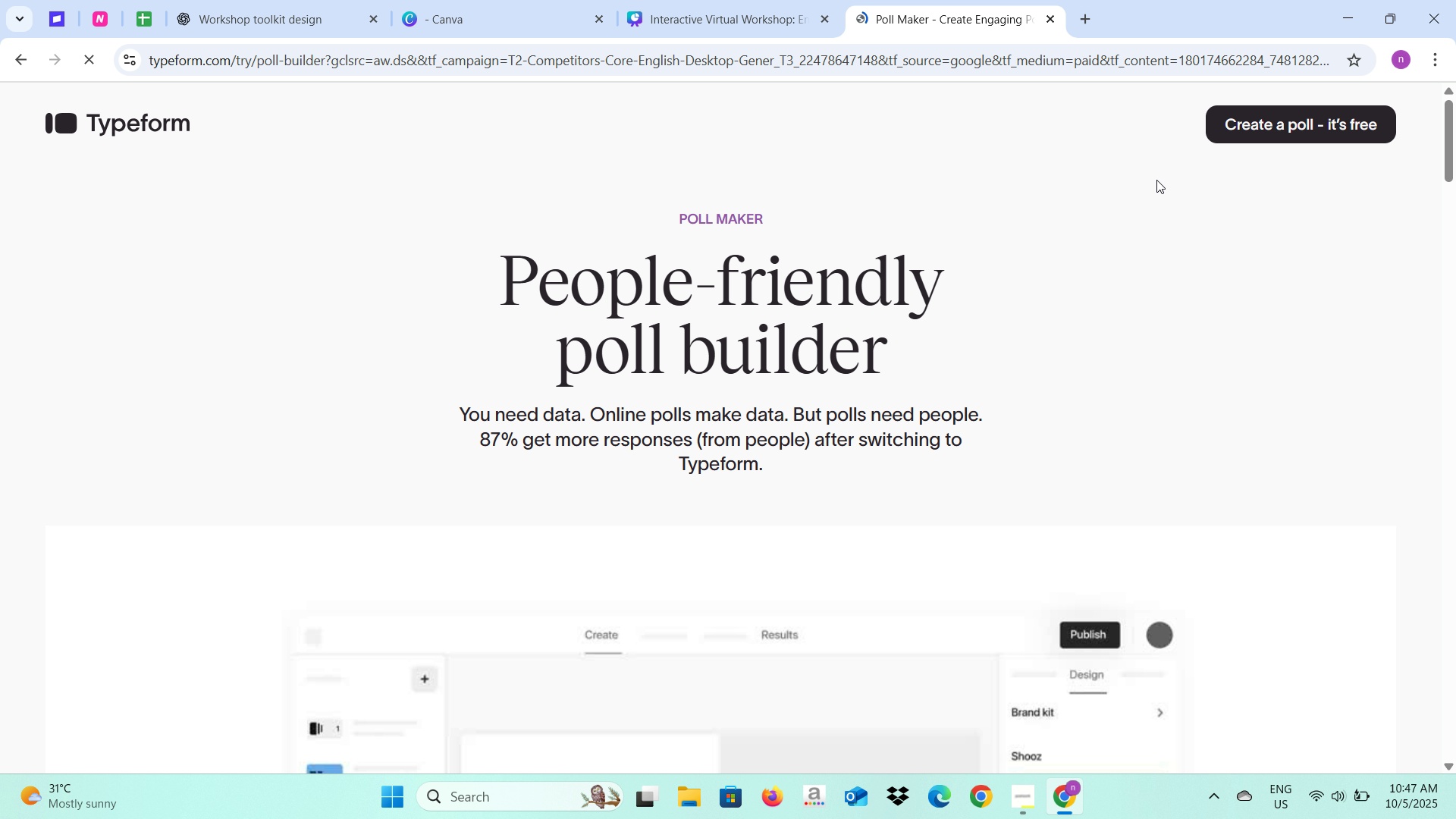 
left_click([1233, 129])
 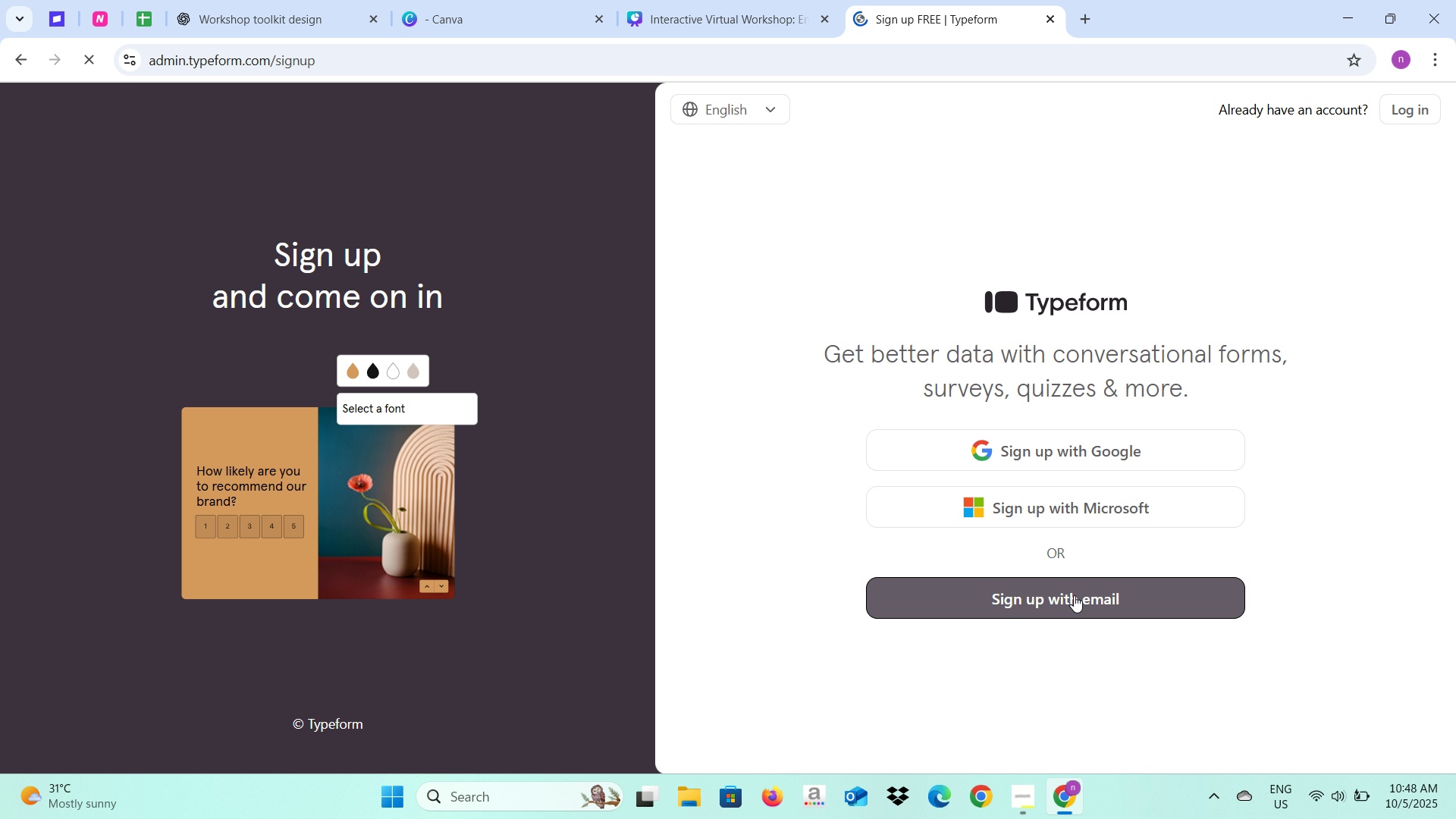 
left_click([1085, 449])
 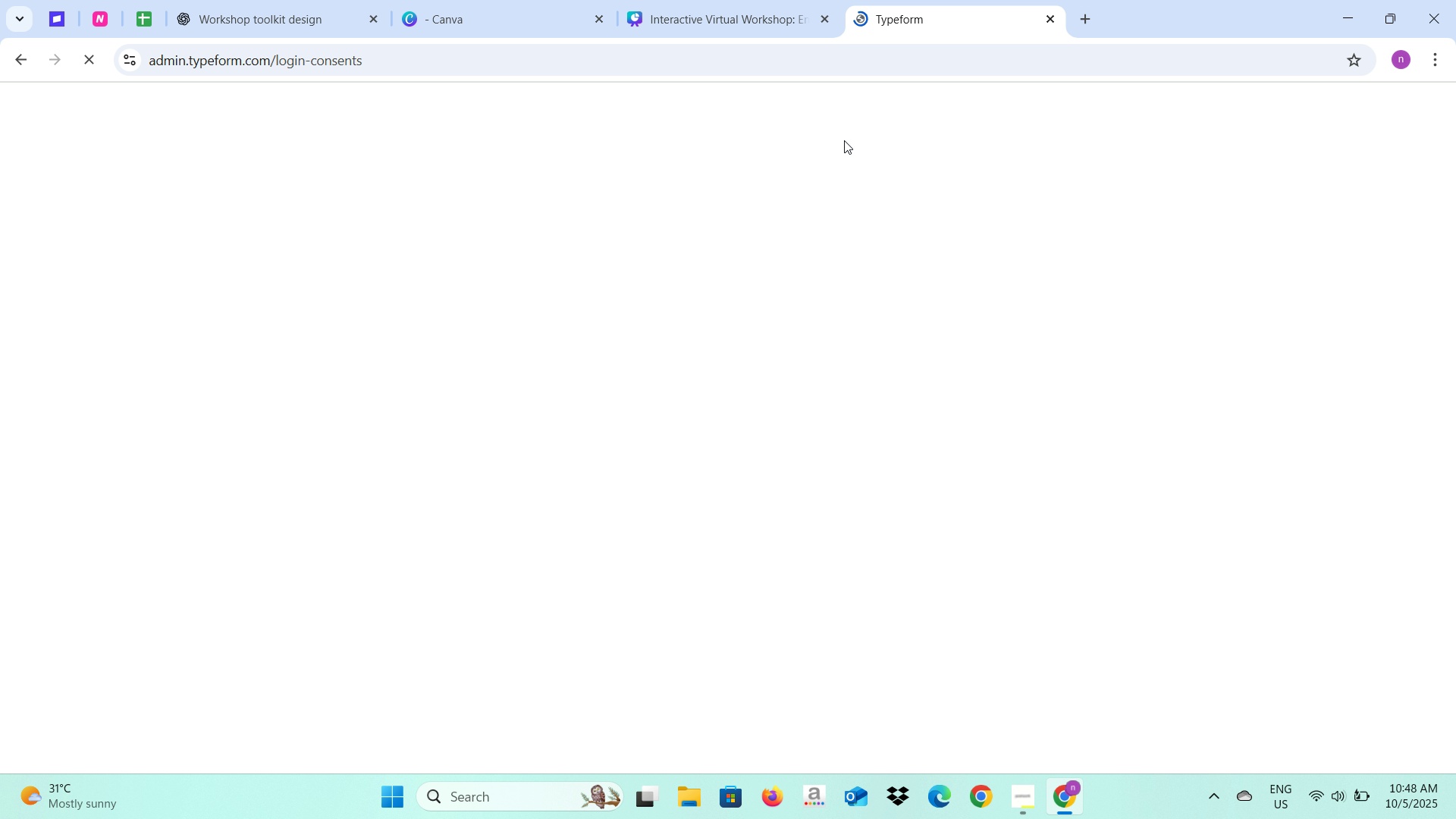 
wait(19.43)
 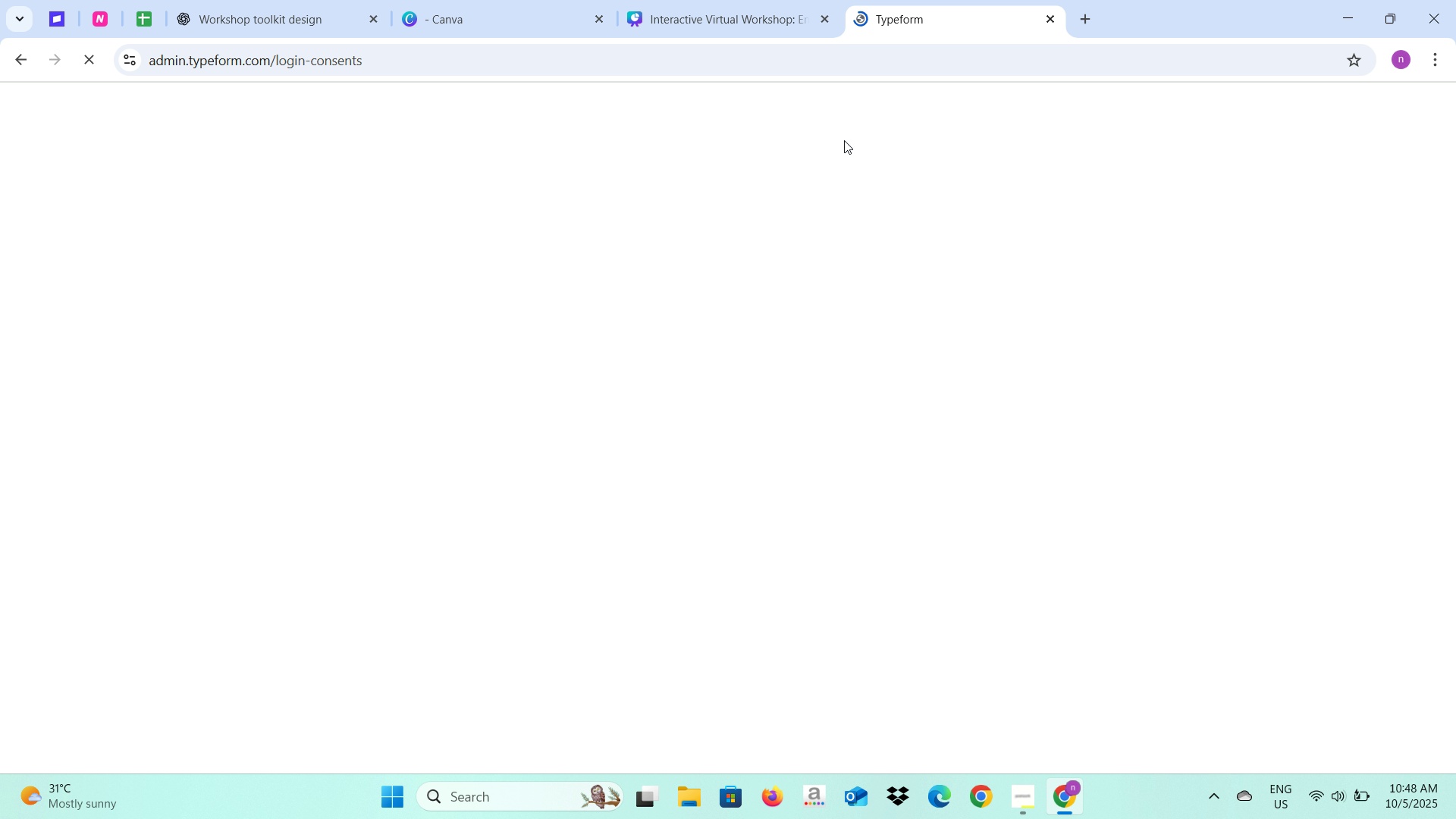 
left_click([1329, 679])
 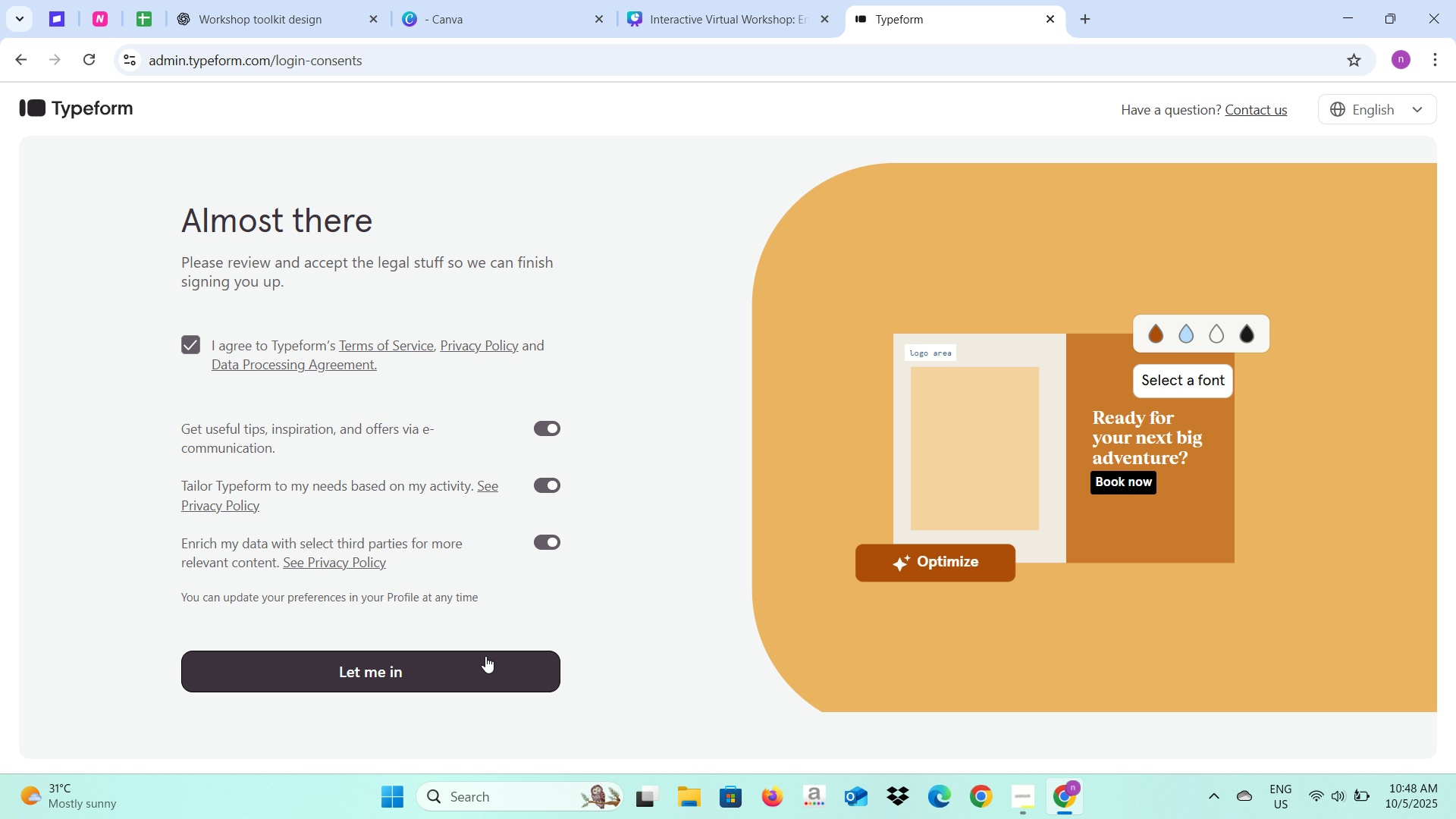 
left_click([482, 665])
 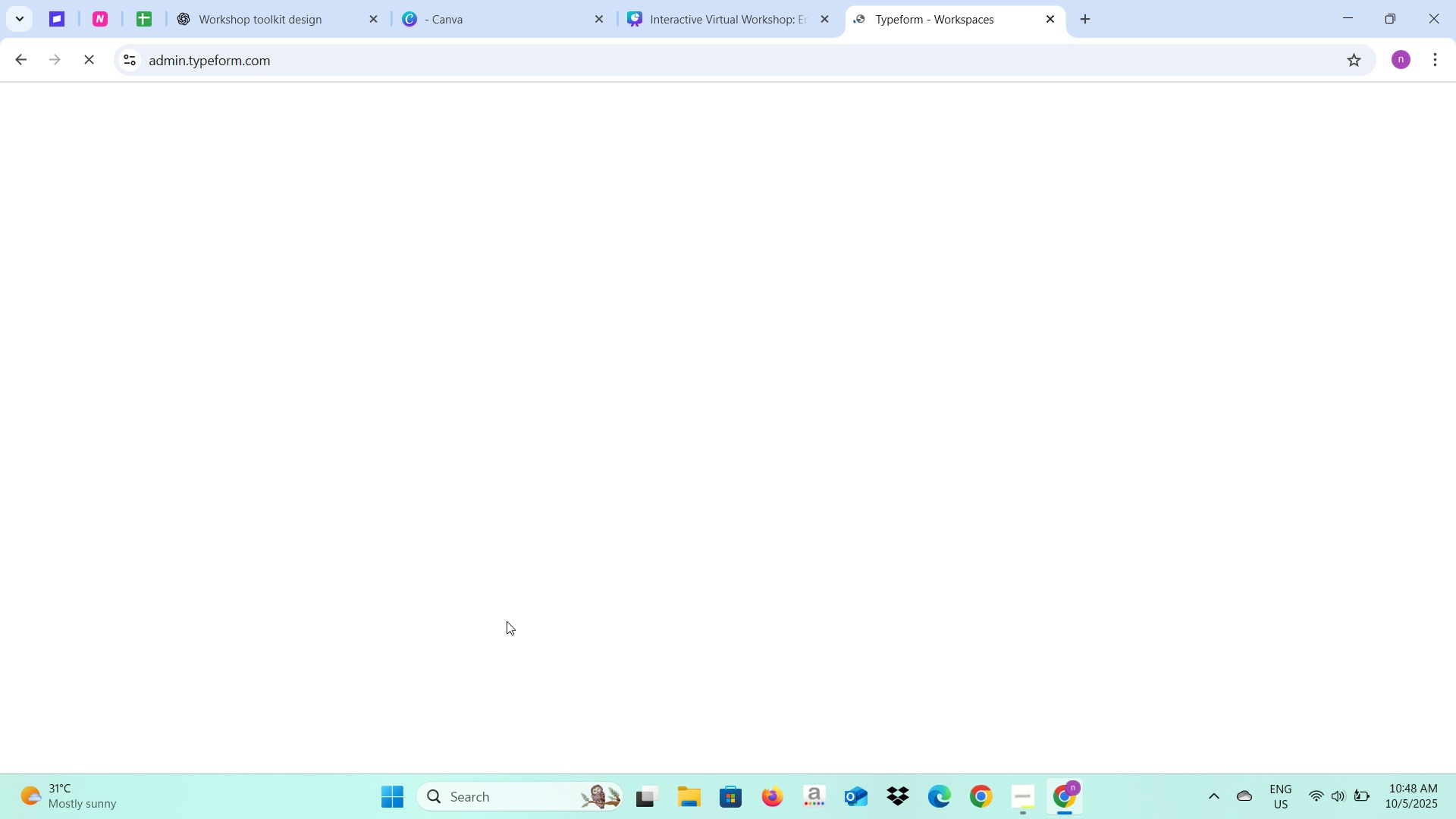 
wait(22.19)
 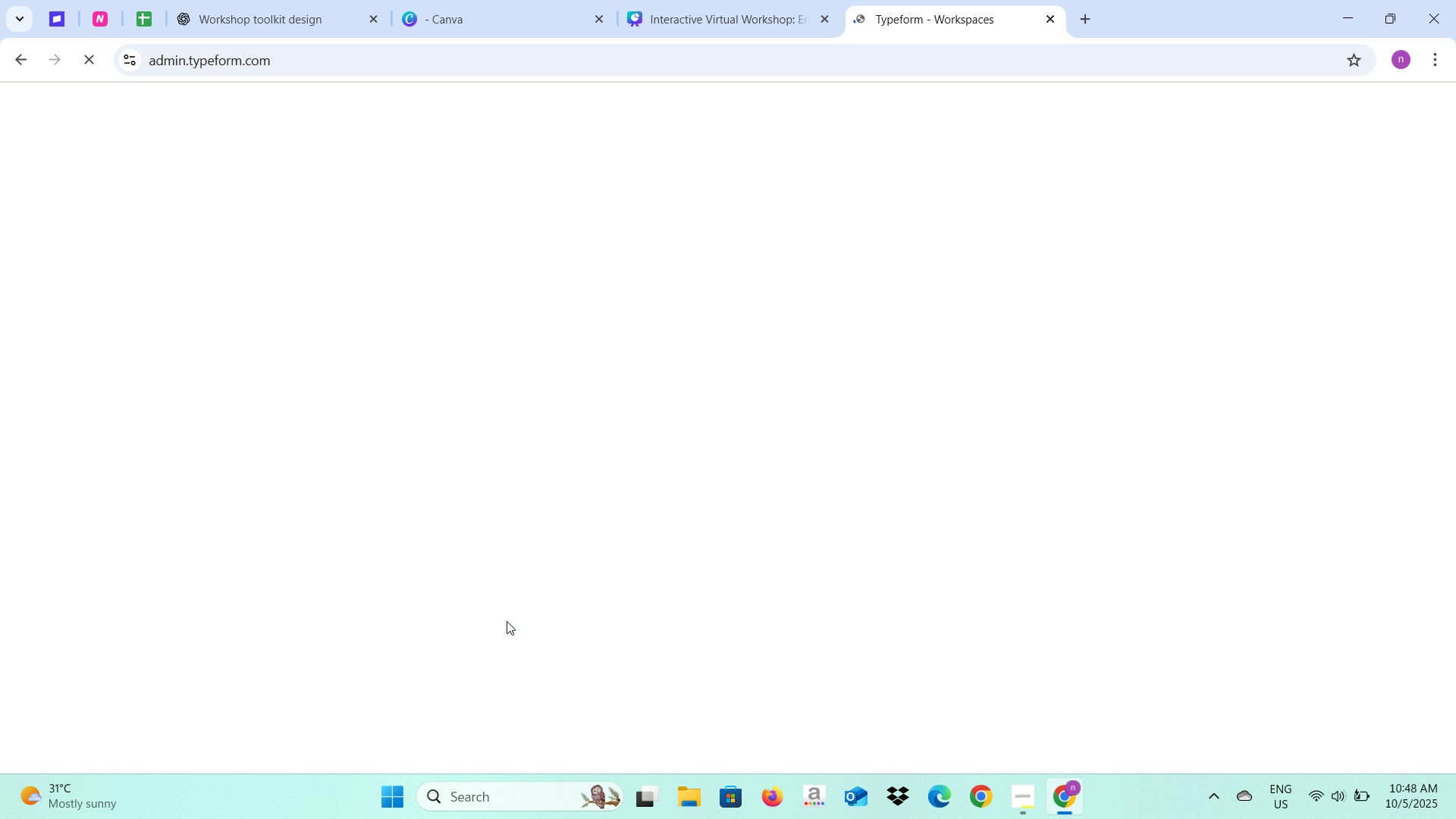 
left_click([481, 0])
 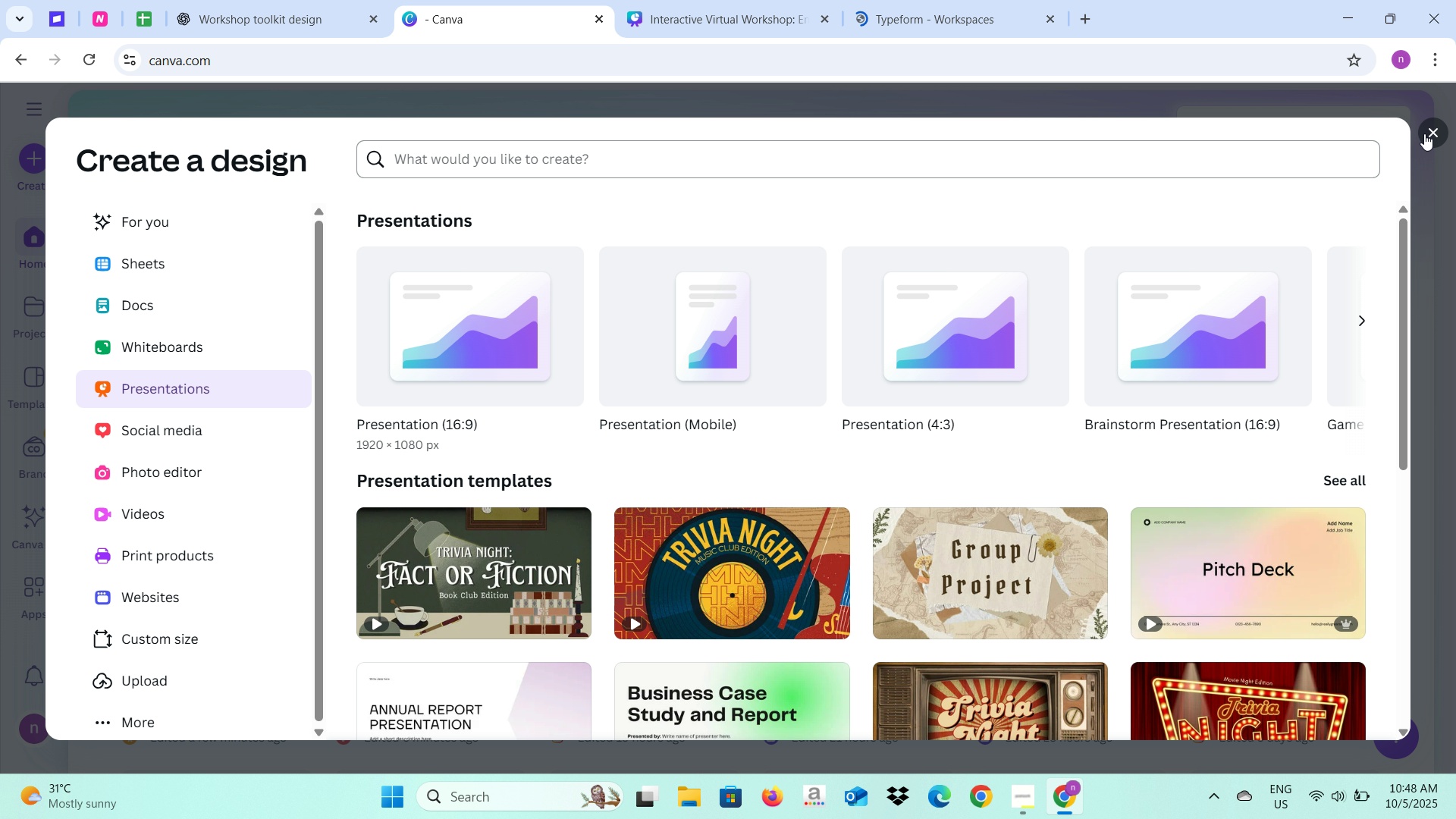 
left_click([1427, 133])
 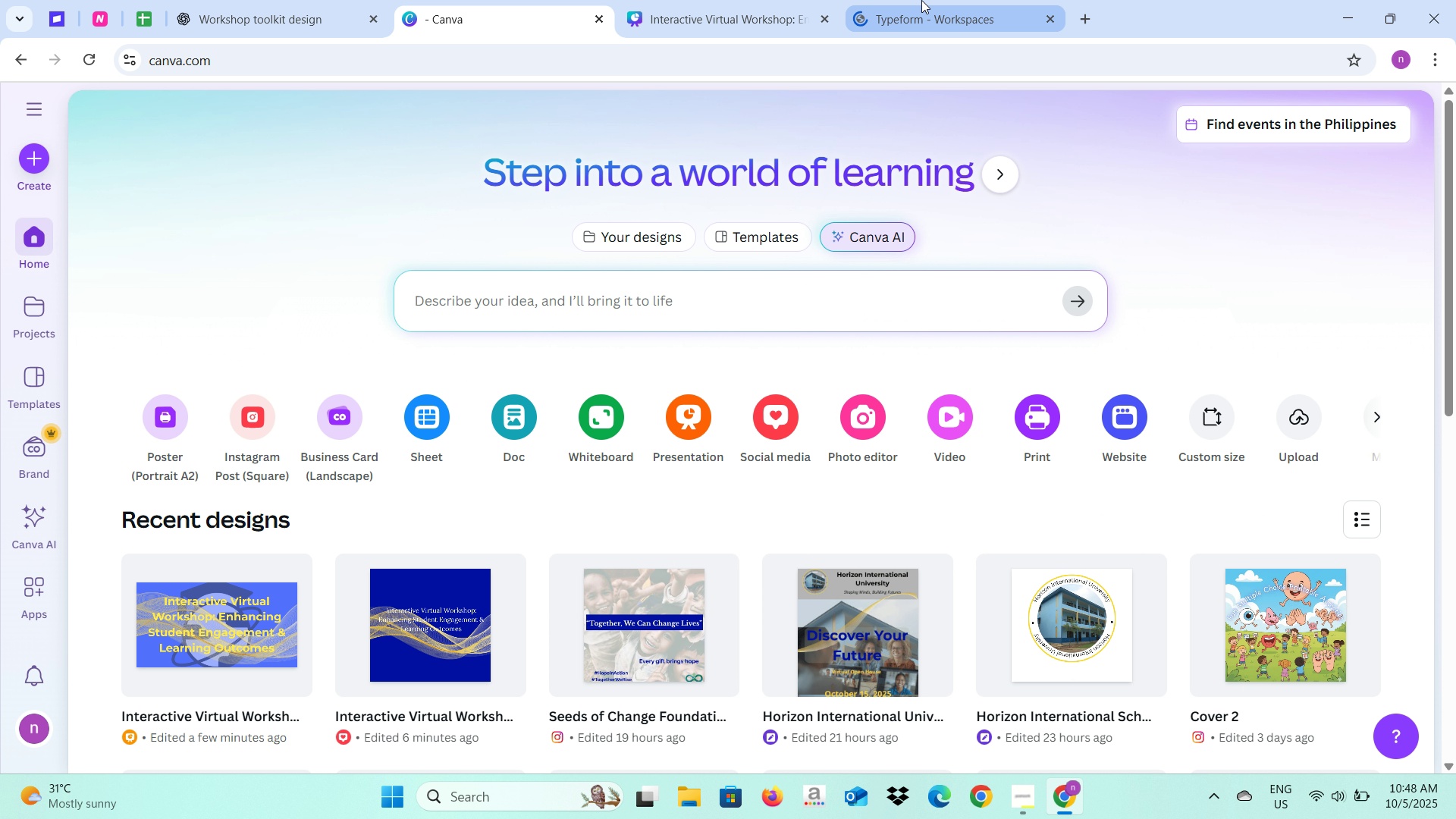 
left_click([921, 0])
 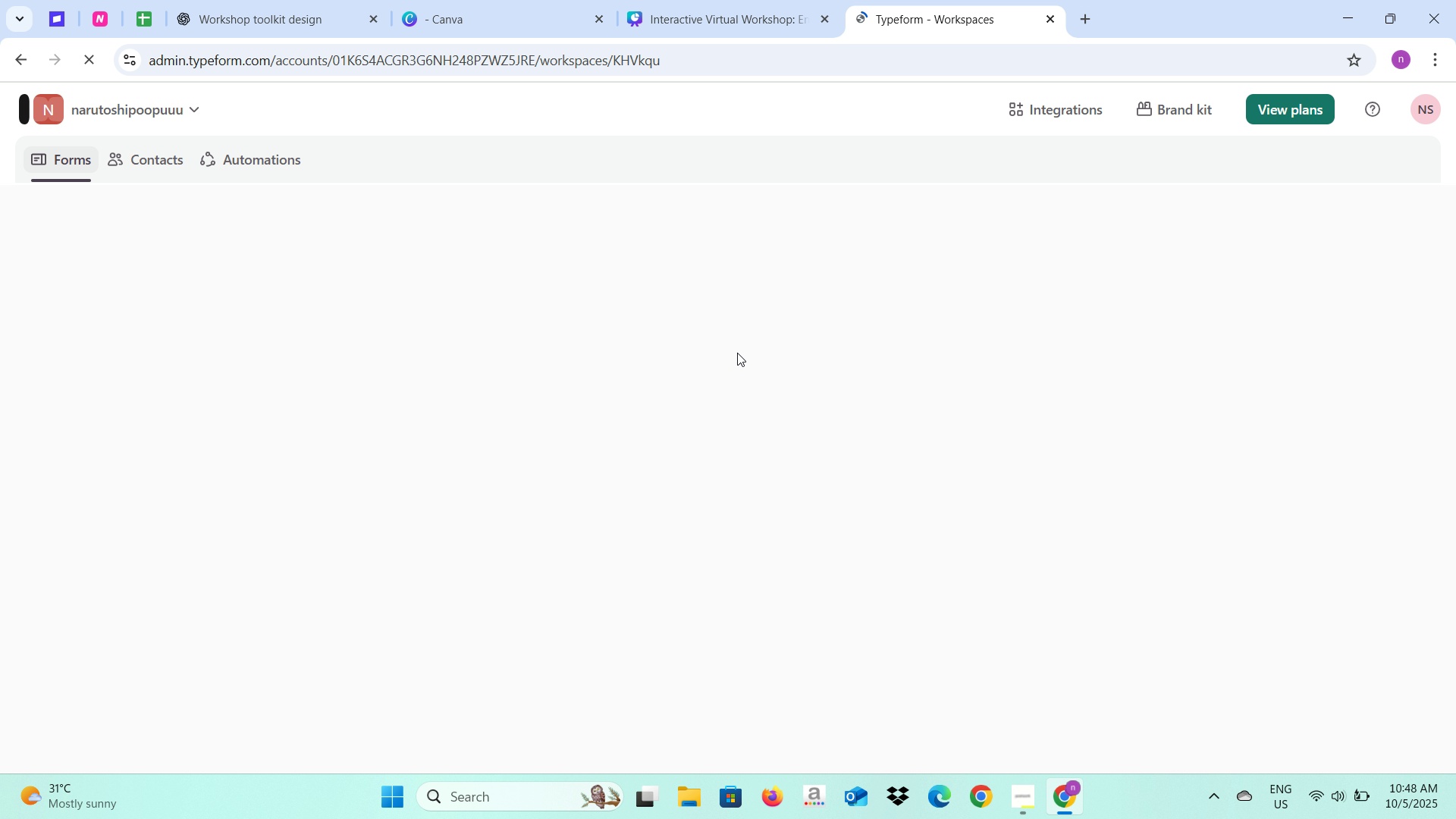 
wait(11.5)
 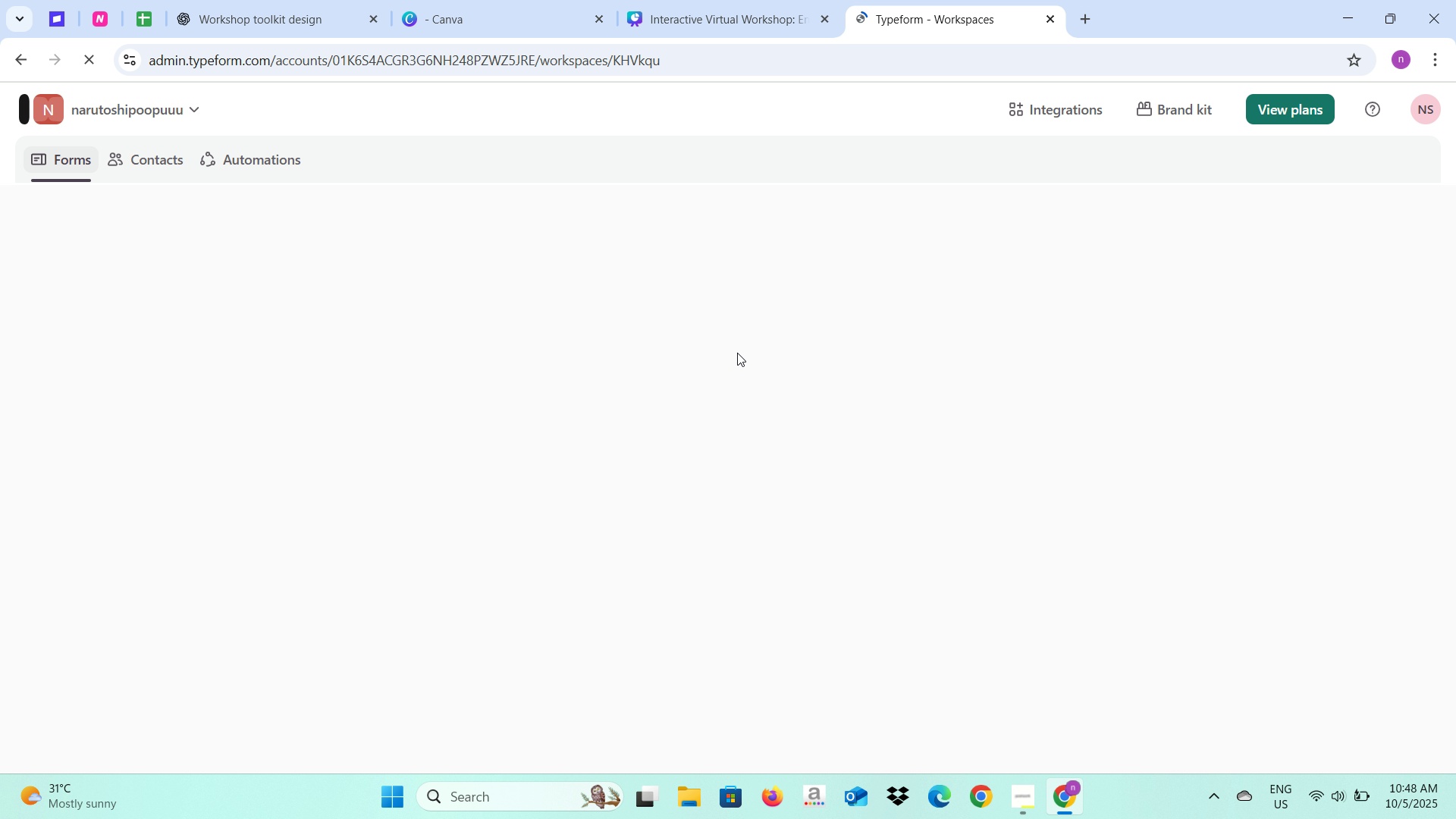 
left_click([193, 14])
 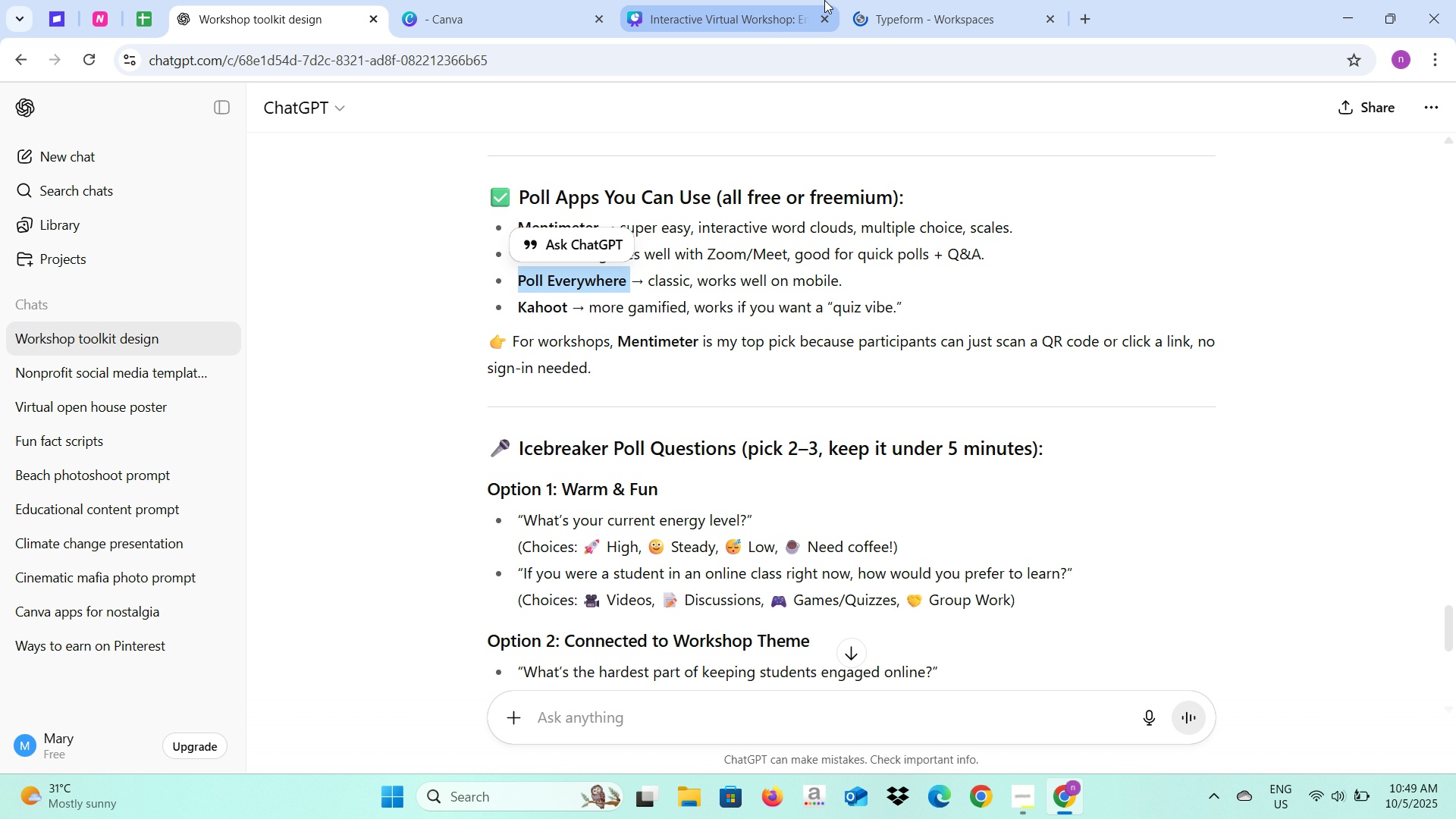 
left_click([893, 0])
 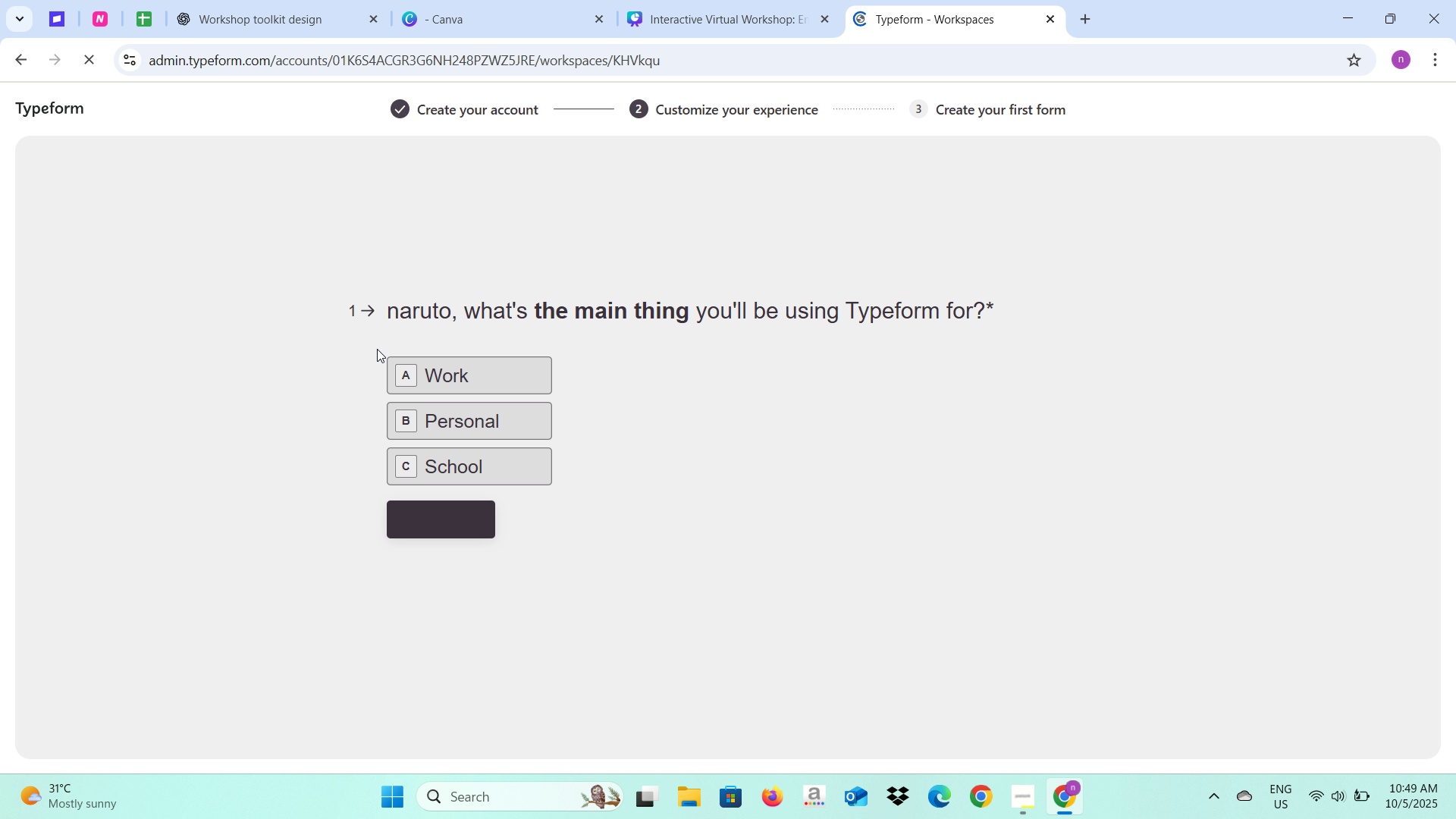 
mouse_move([425, 407])
 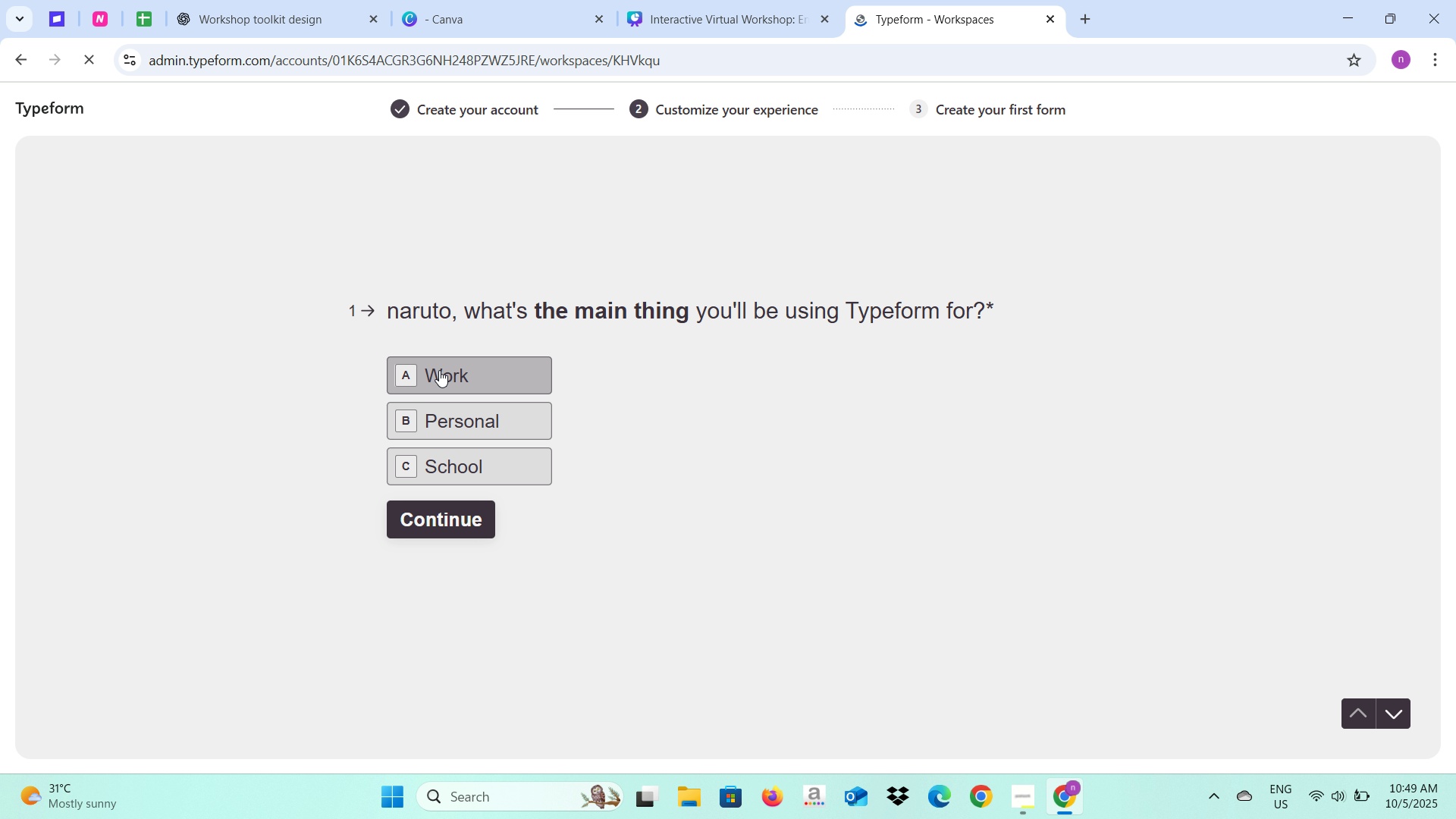 
left_click([439, 370])
 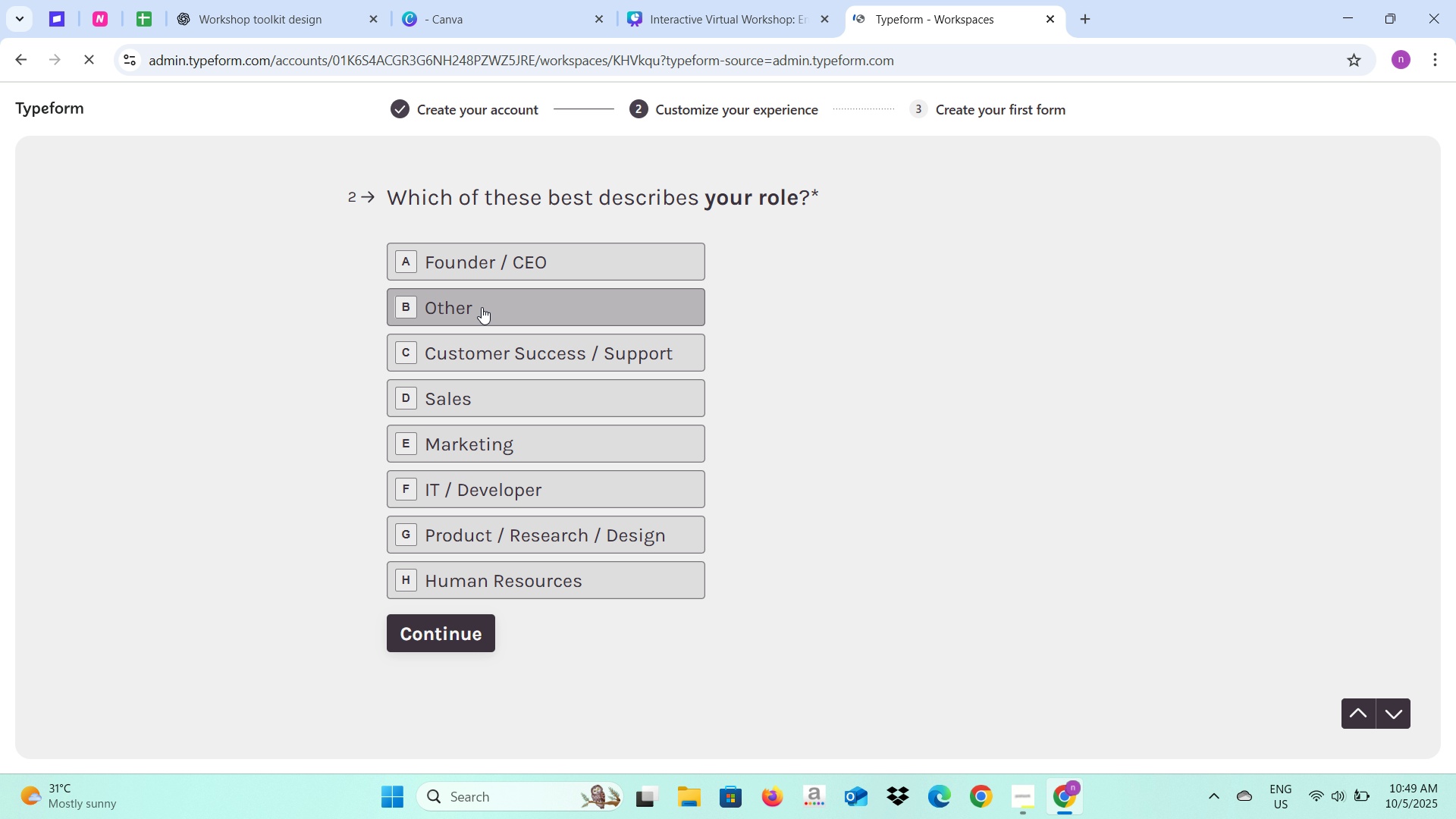 
left_click([482, 307])
 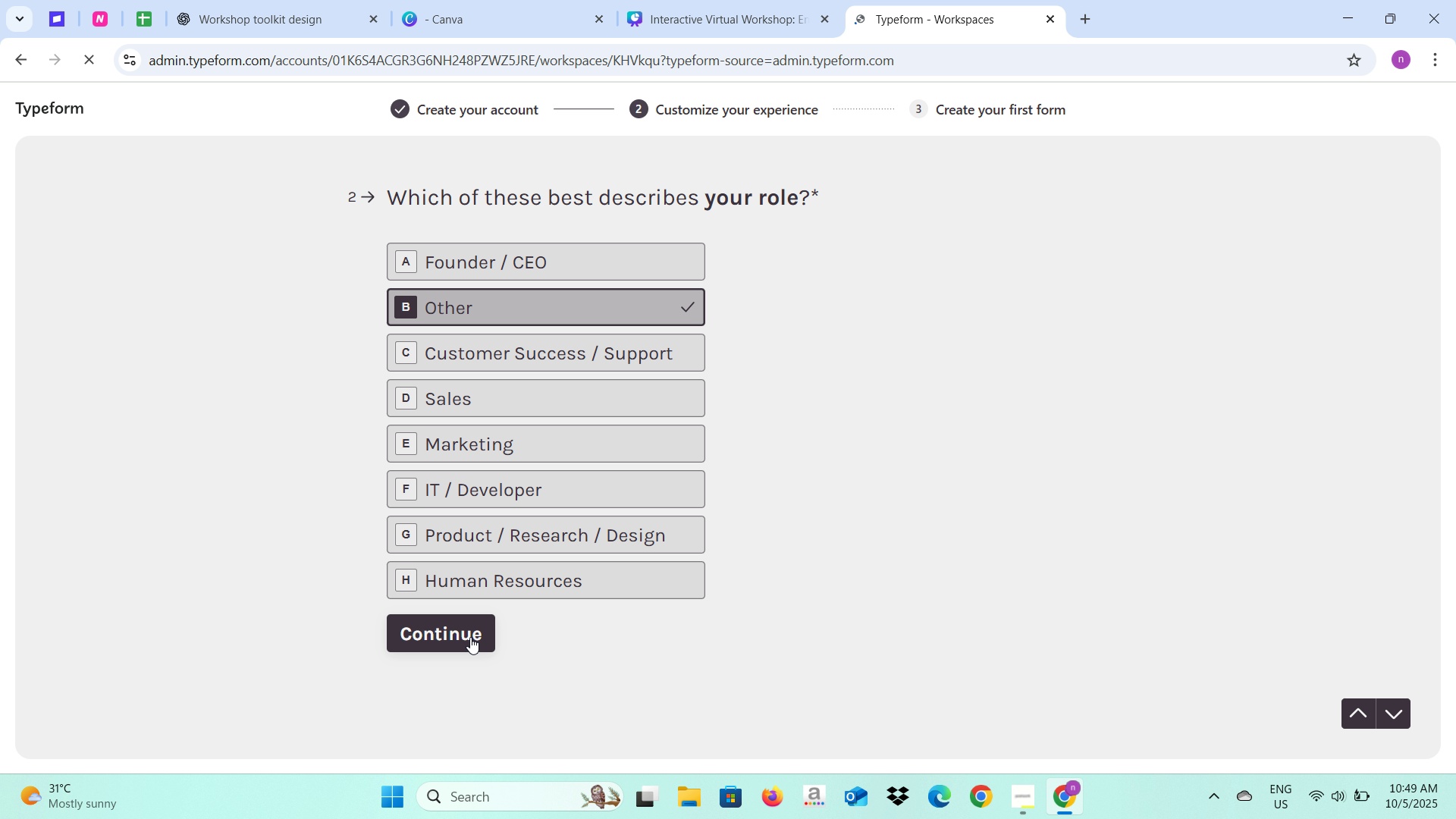 
left_click([470, 637])
 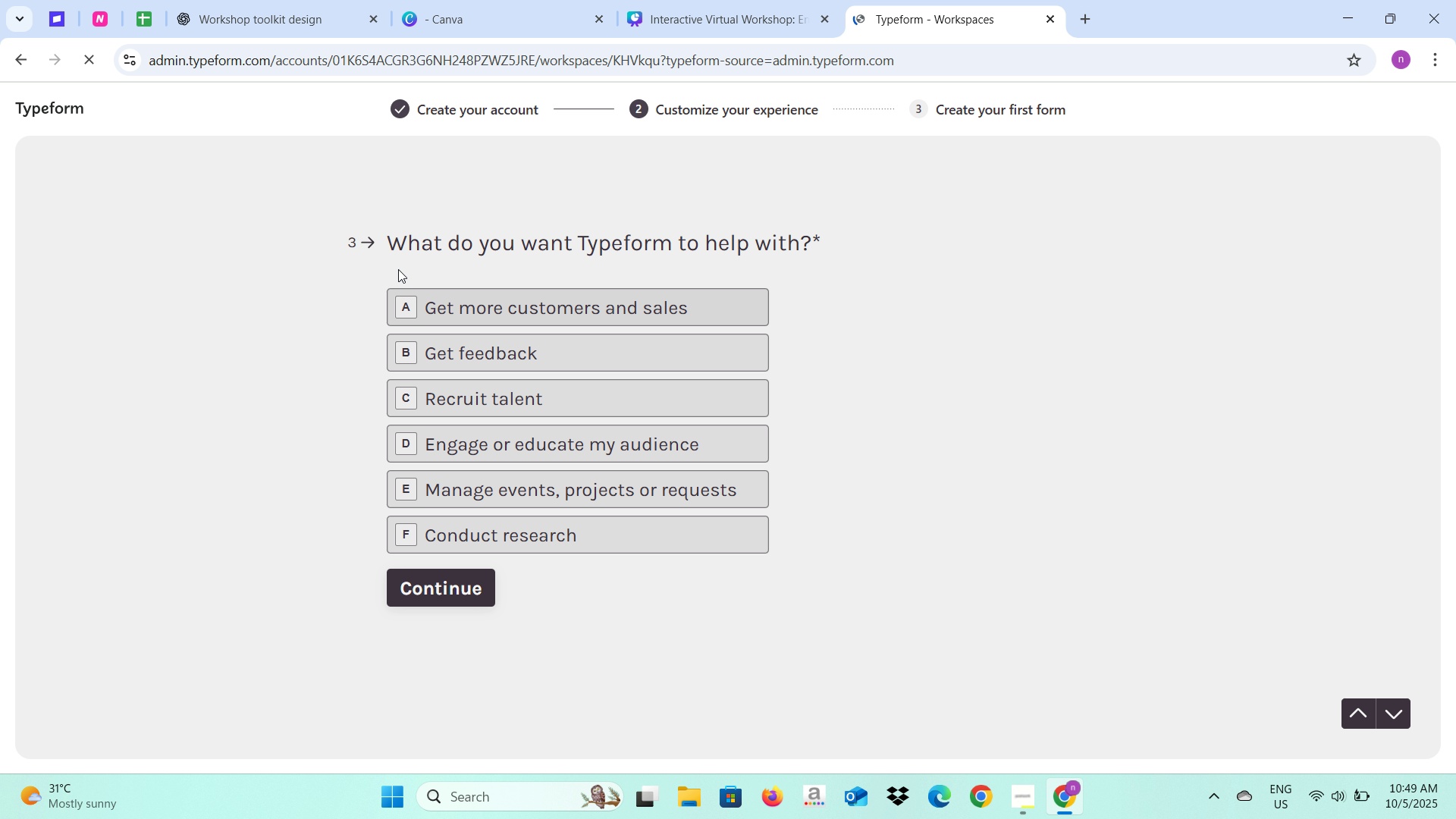 
wait(9.55)
 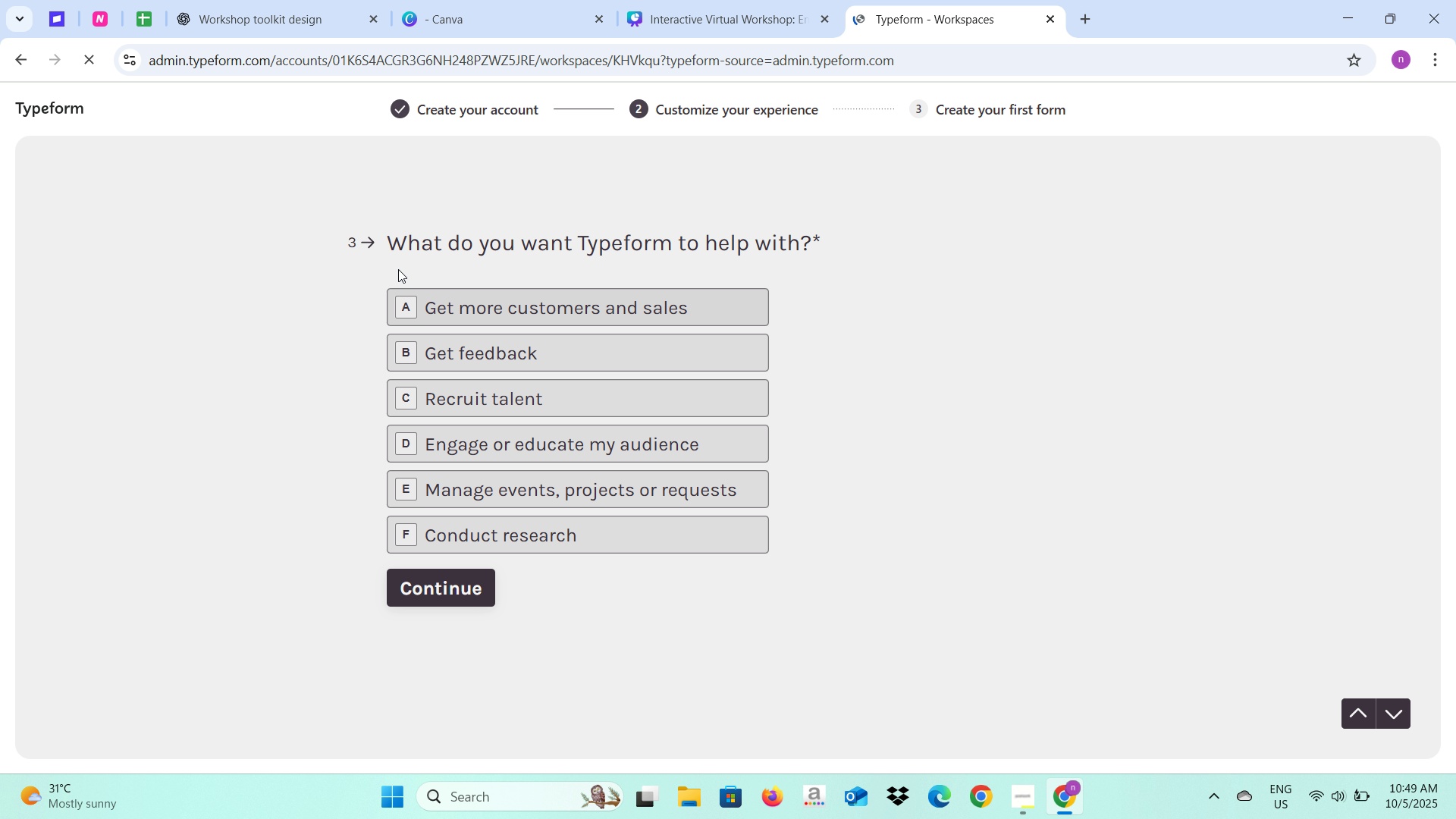 
left_click([619, 454])
 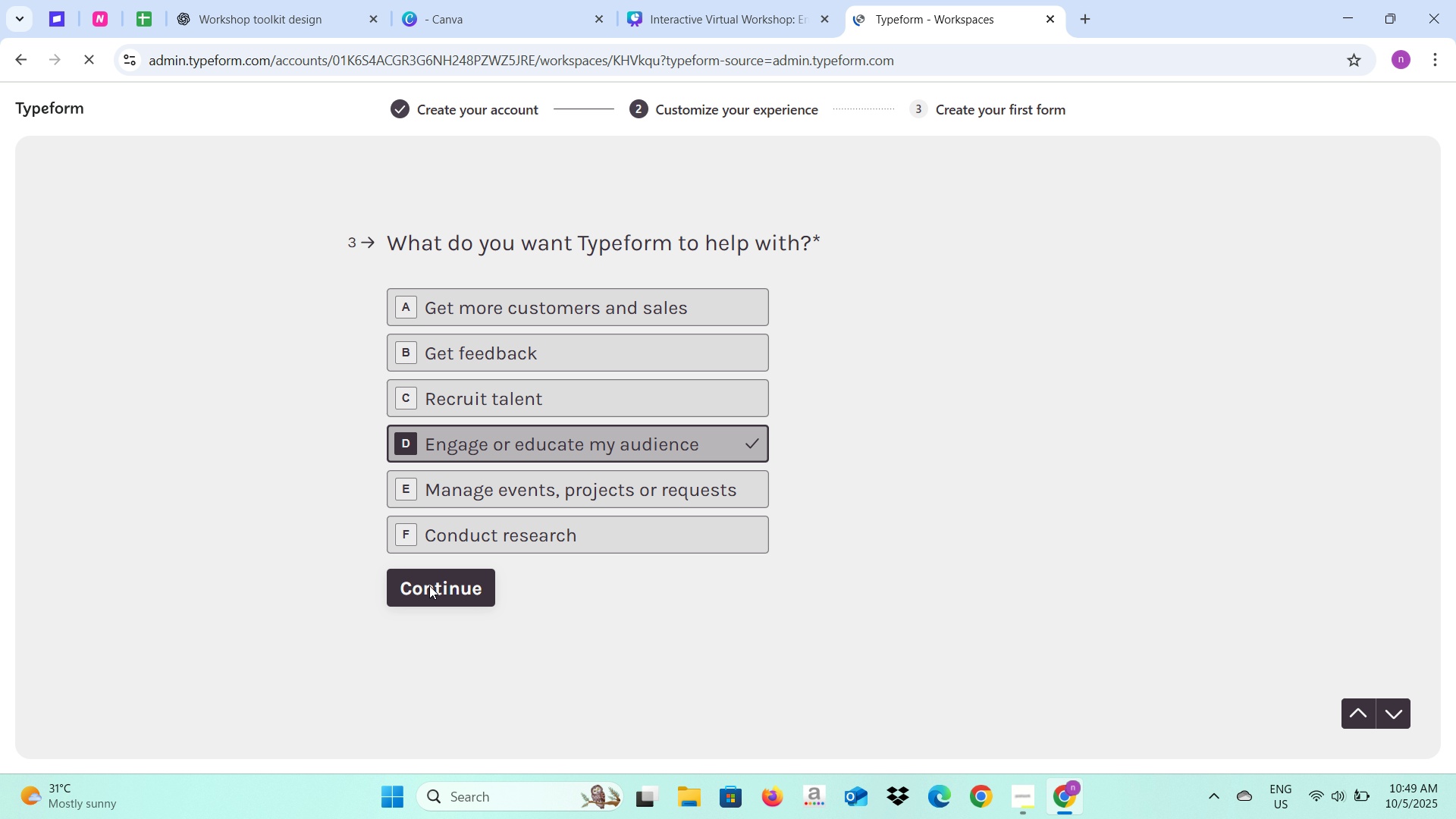 
left_click([429, 585])
 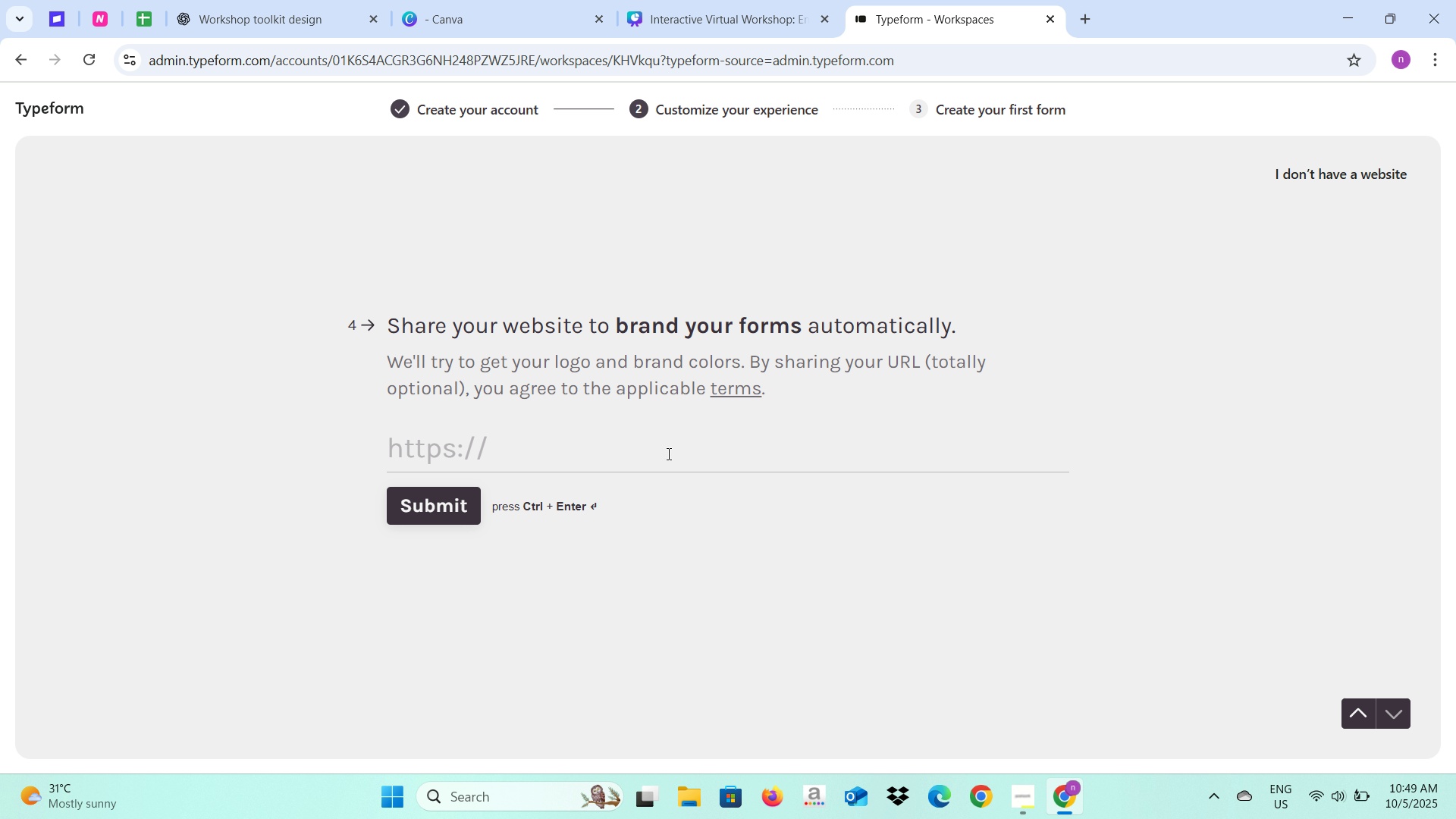 
left_click([643, 467])
 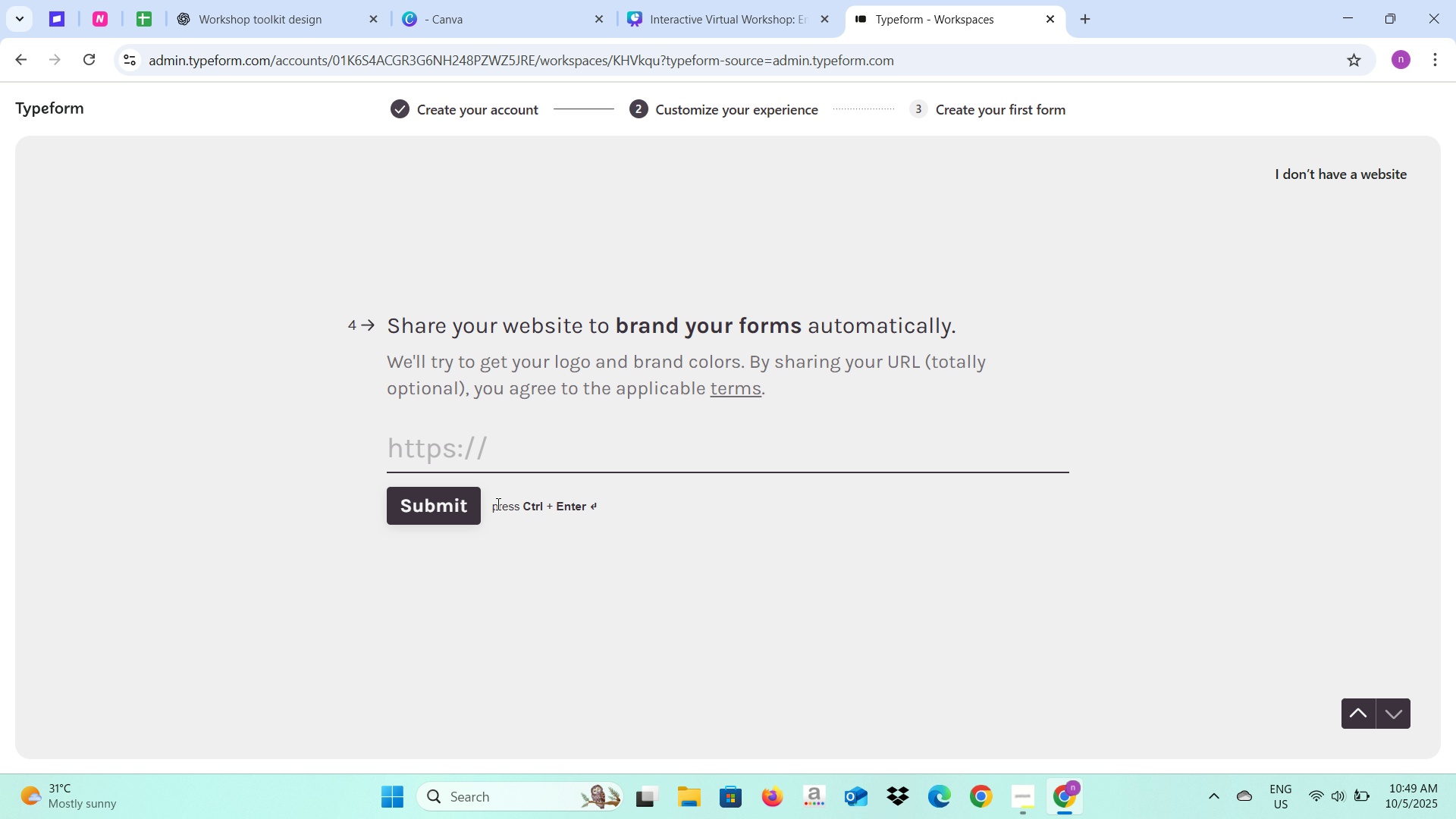 
left_click([438, 517])
 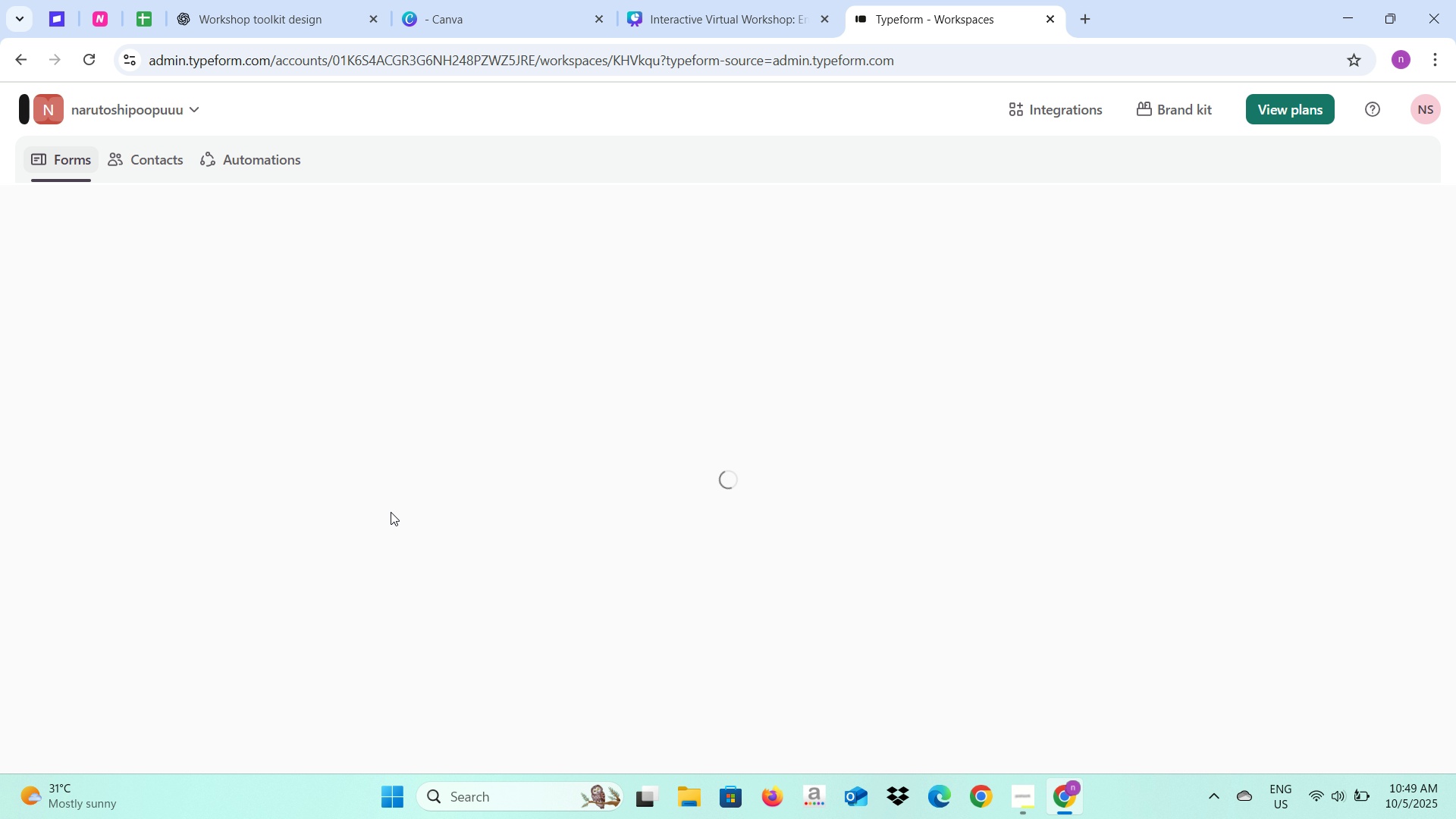 
wait(5.27)
 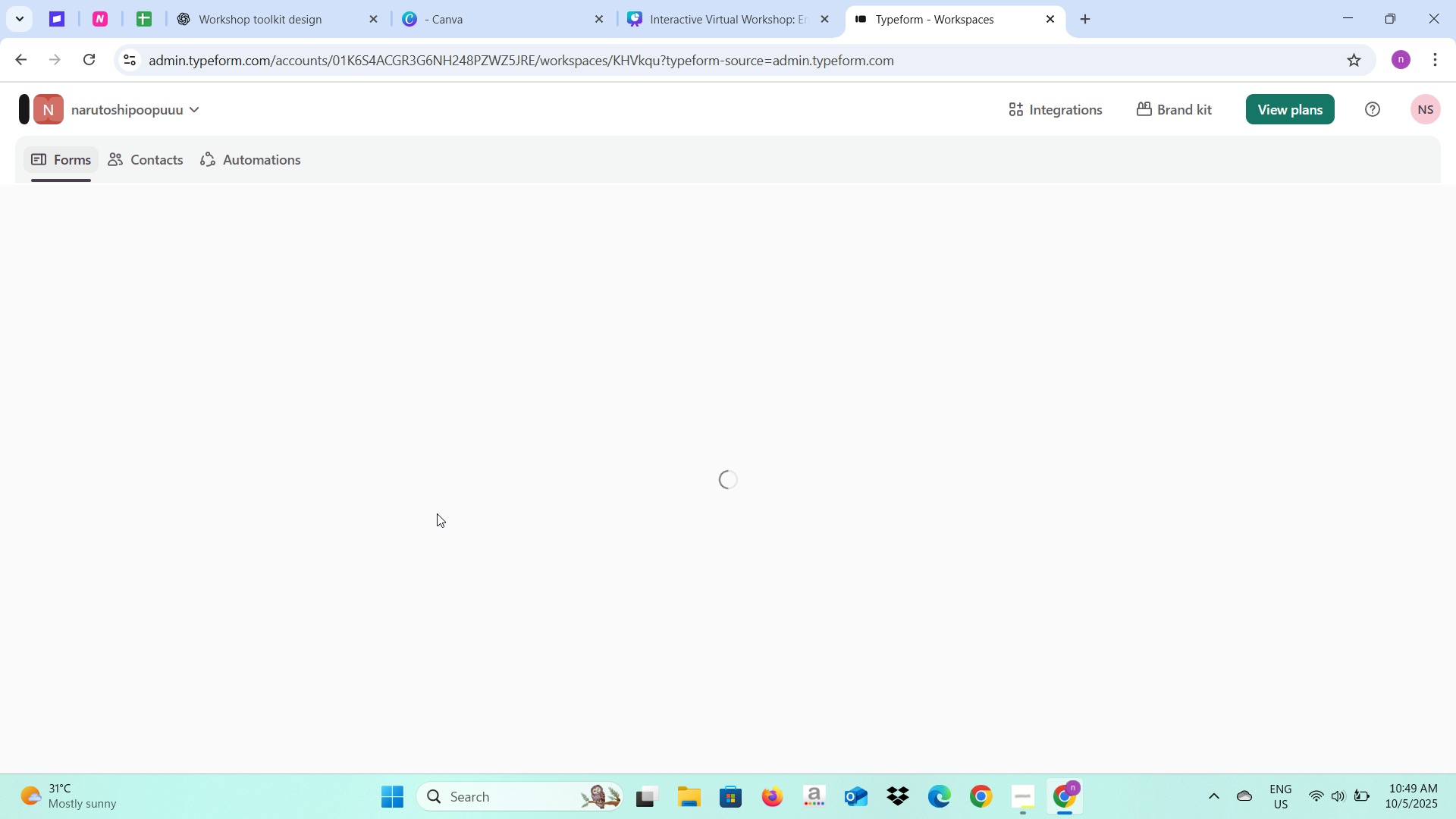 
left_click([433, 0])
 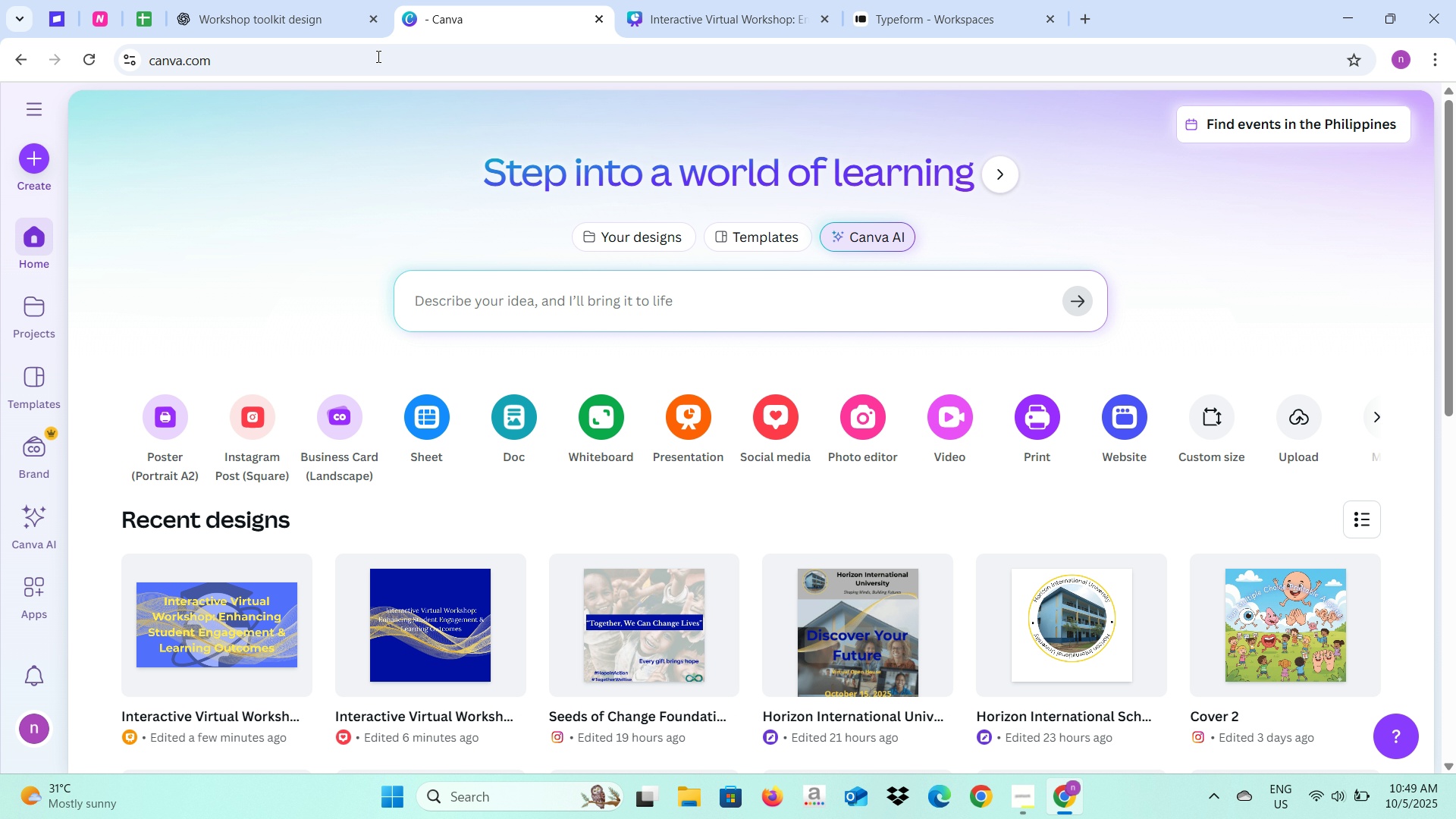 
left_click([305, 20])
 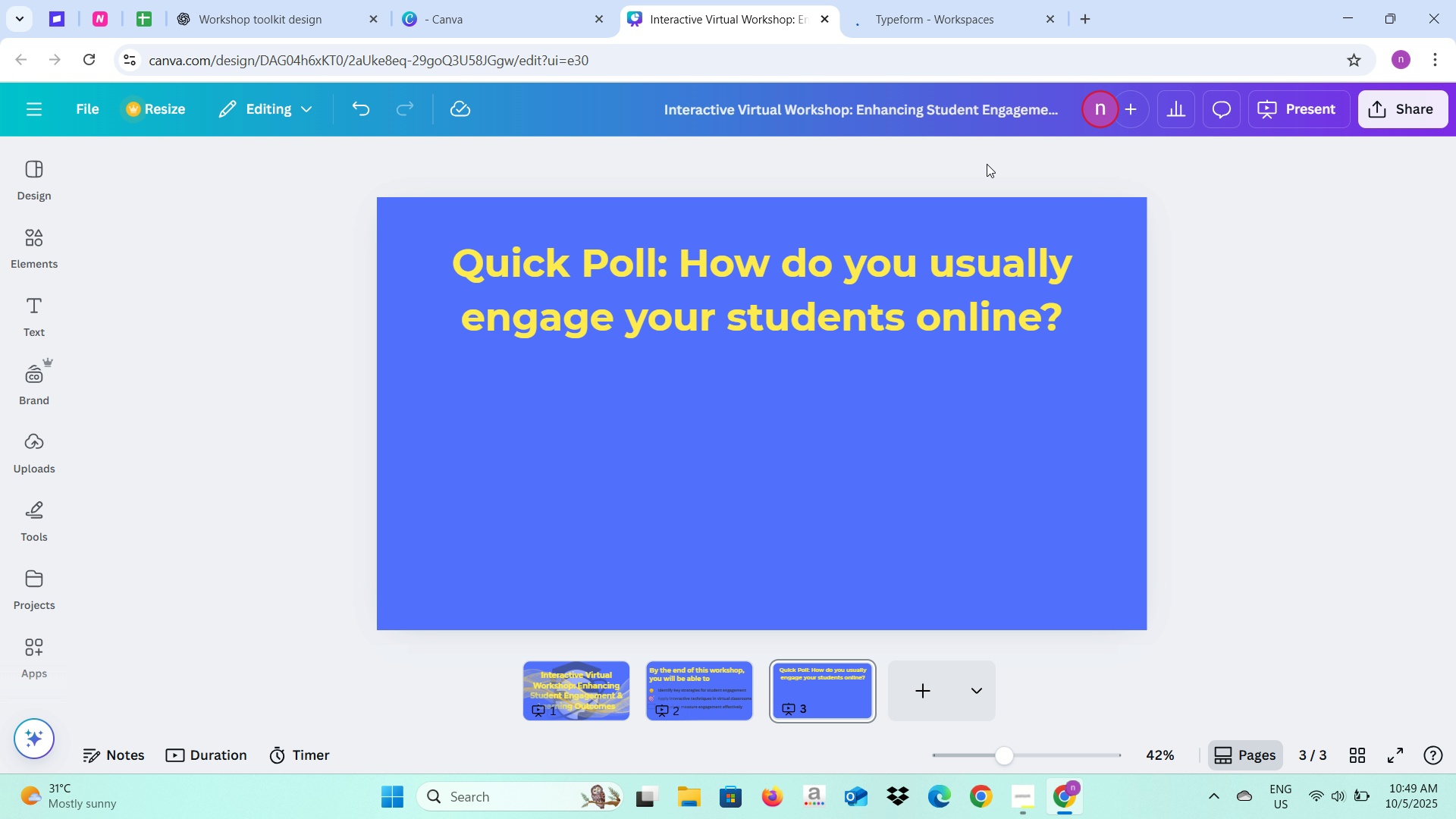 
left_click([937, 0])
 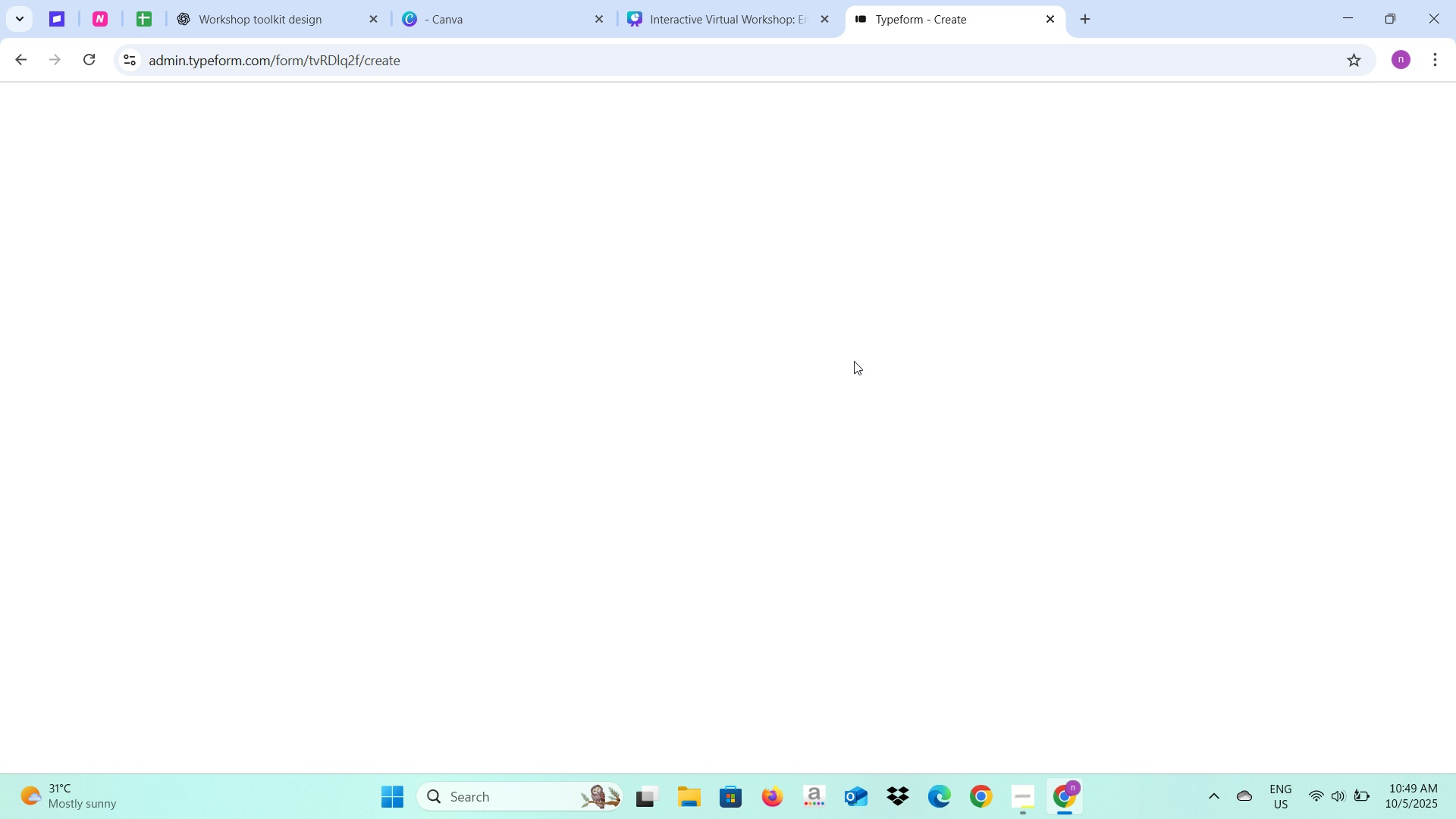 
wait(7.67)
 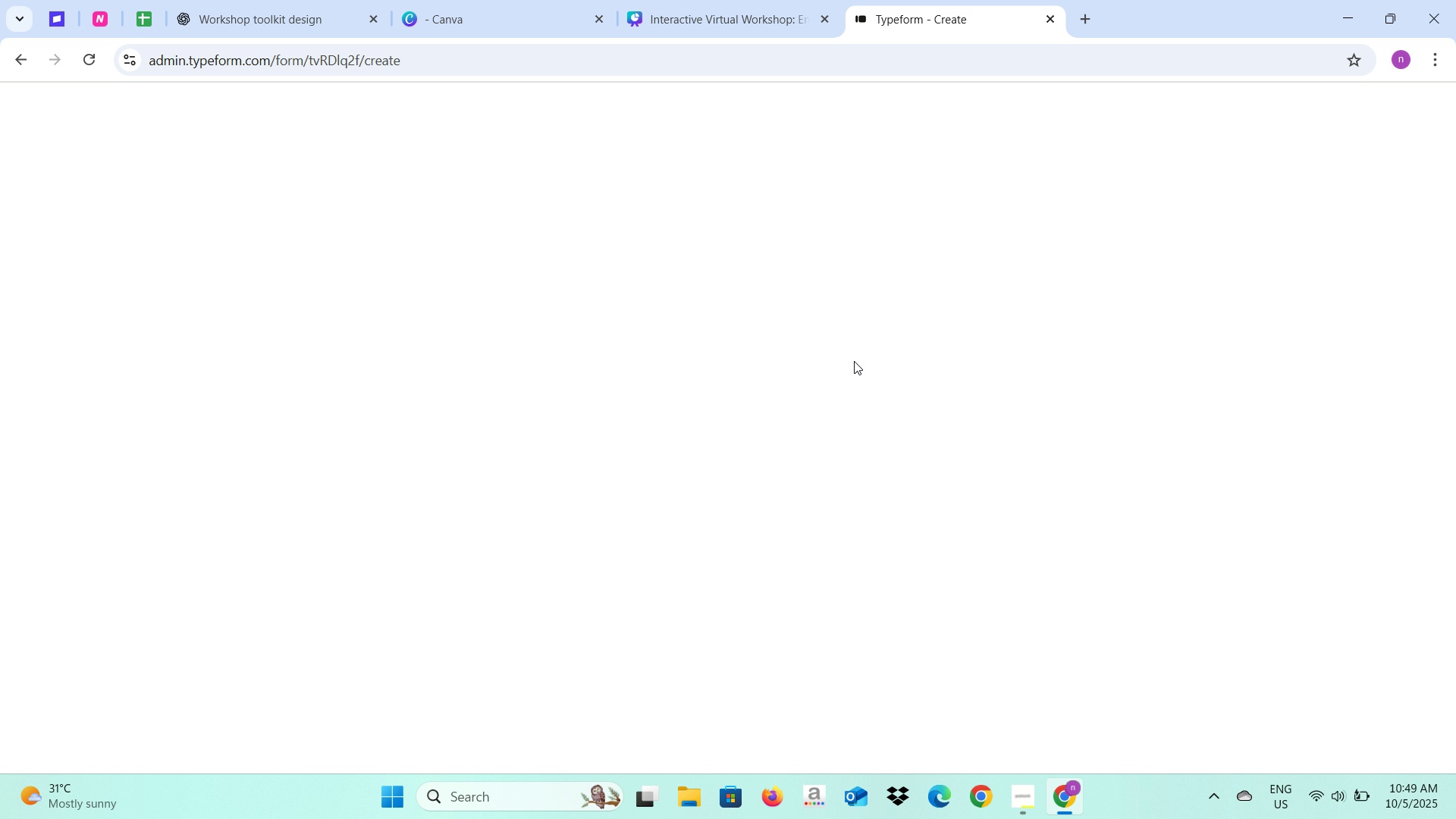 
left_click([538, 457])
 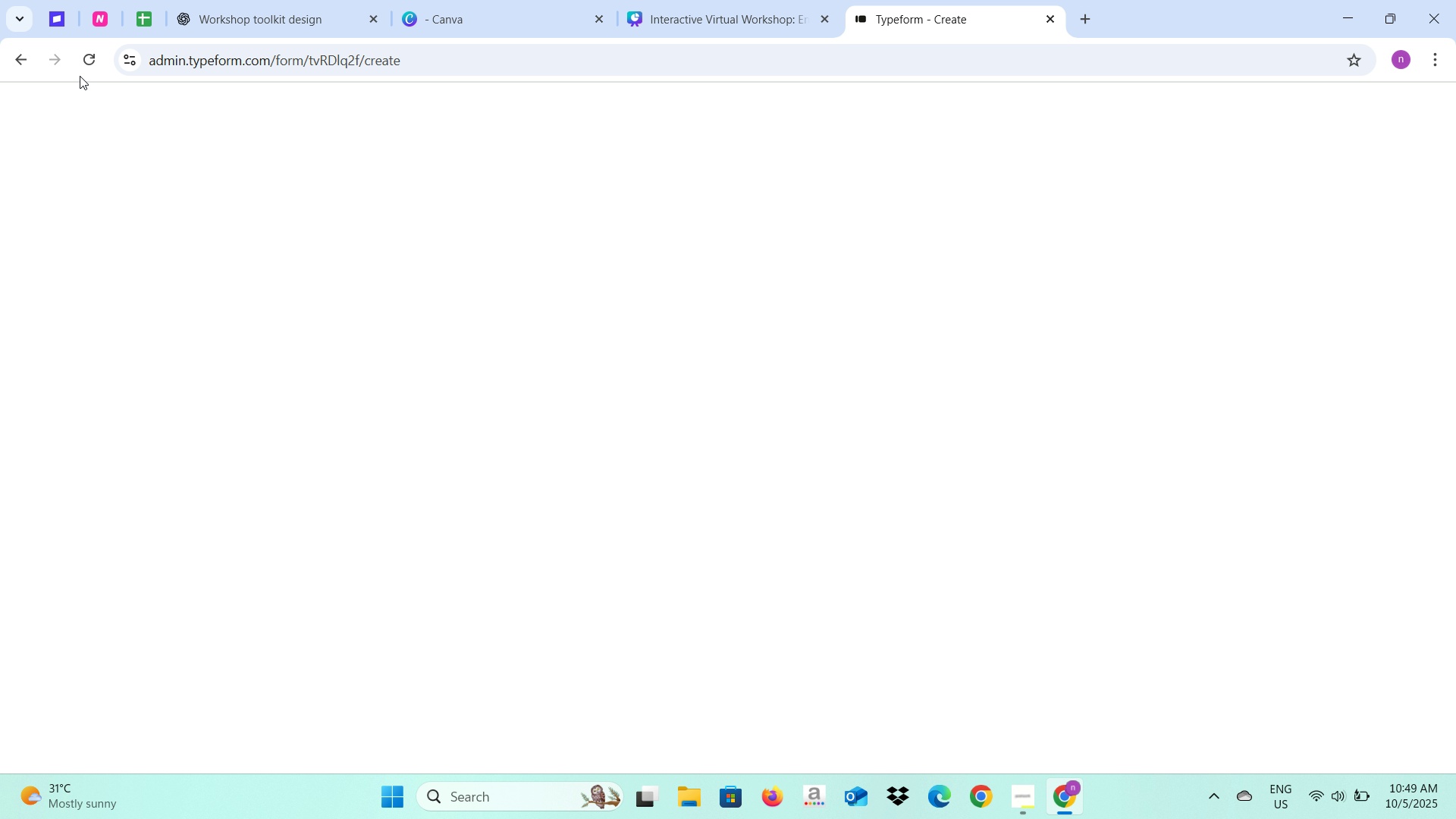 
left_click([89, 61])
 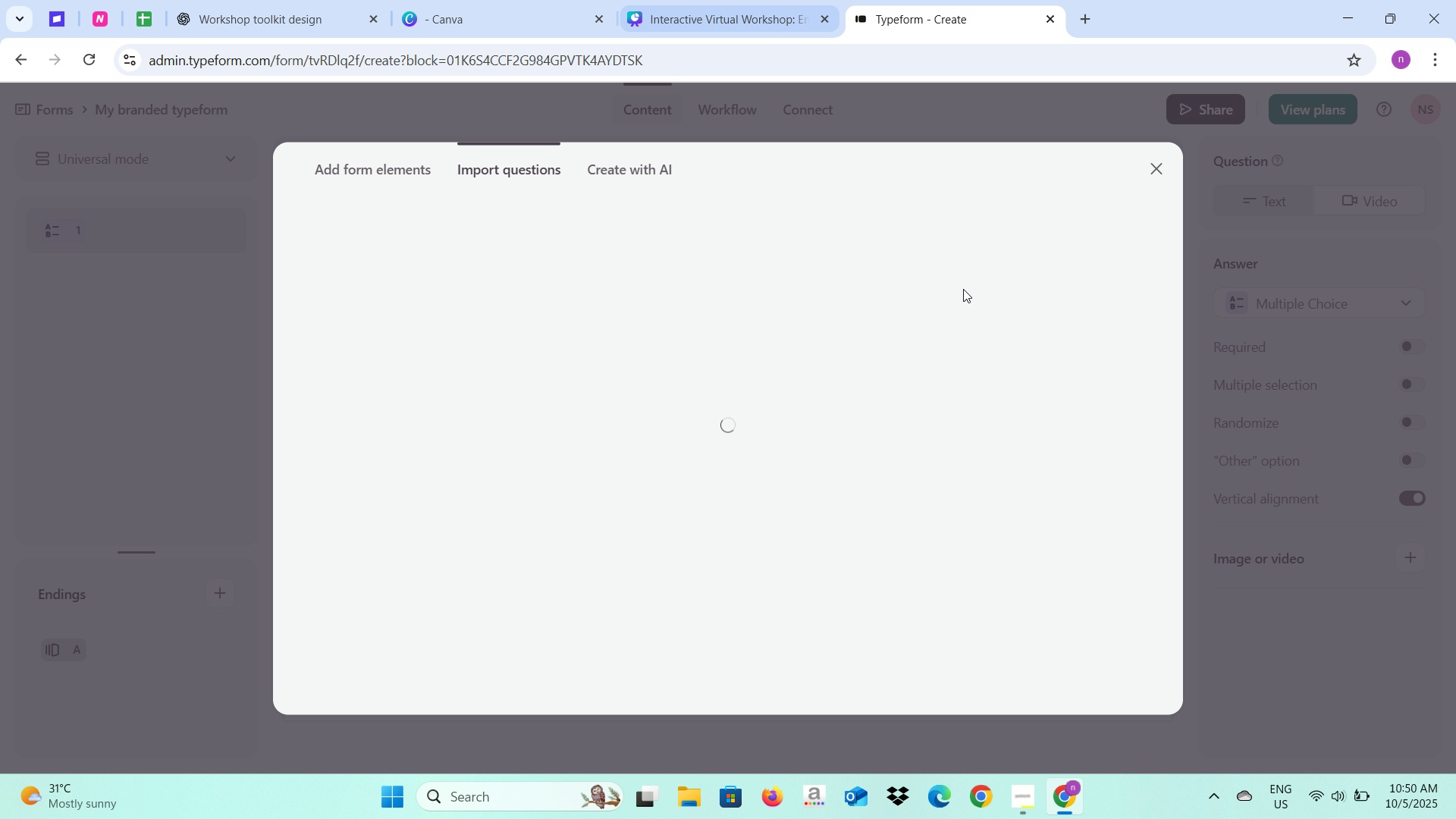 
wait(52.58)
 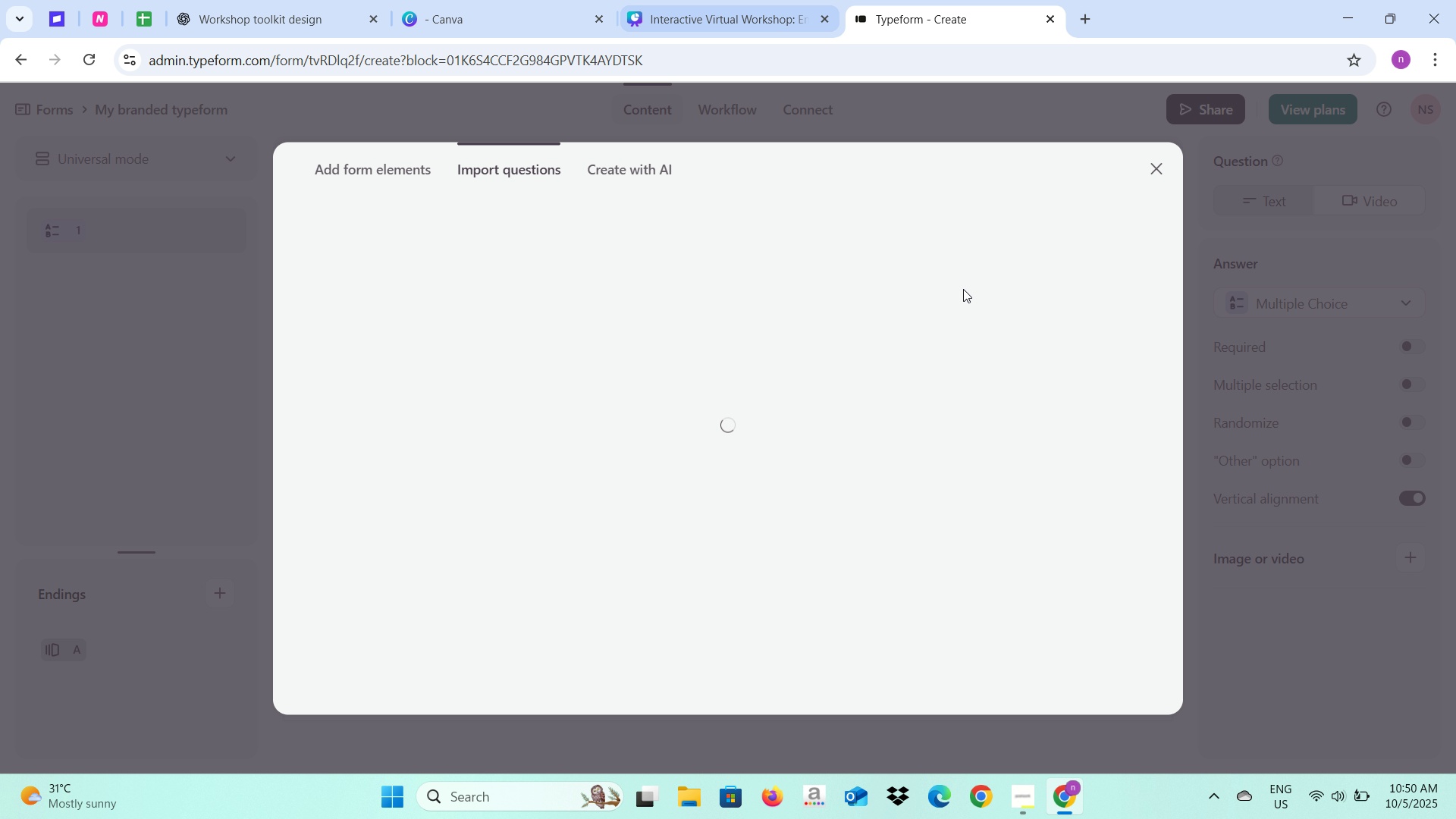 
left_click([1155, 168])
 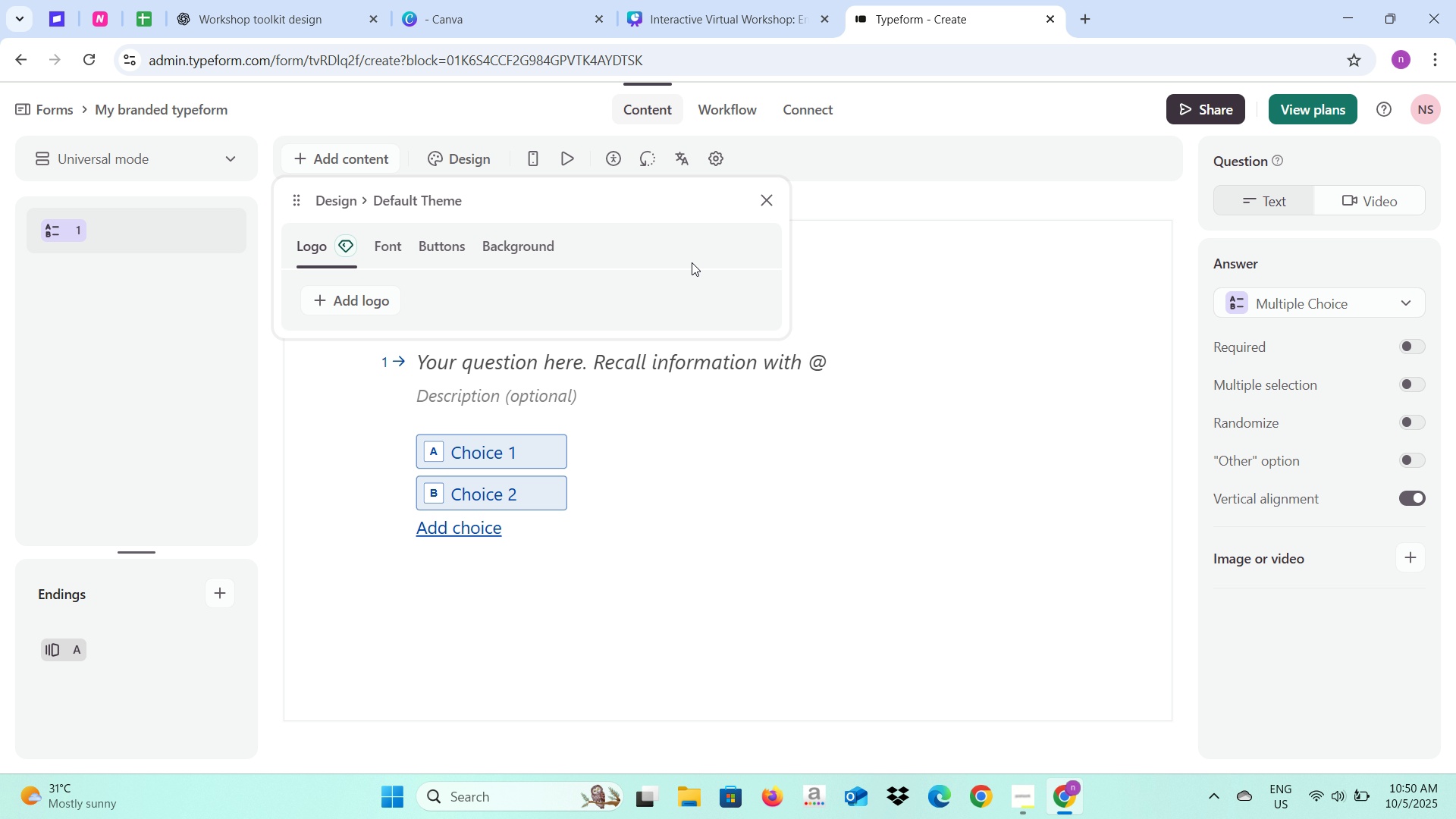 
left_click([1360, 307])
 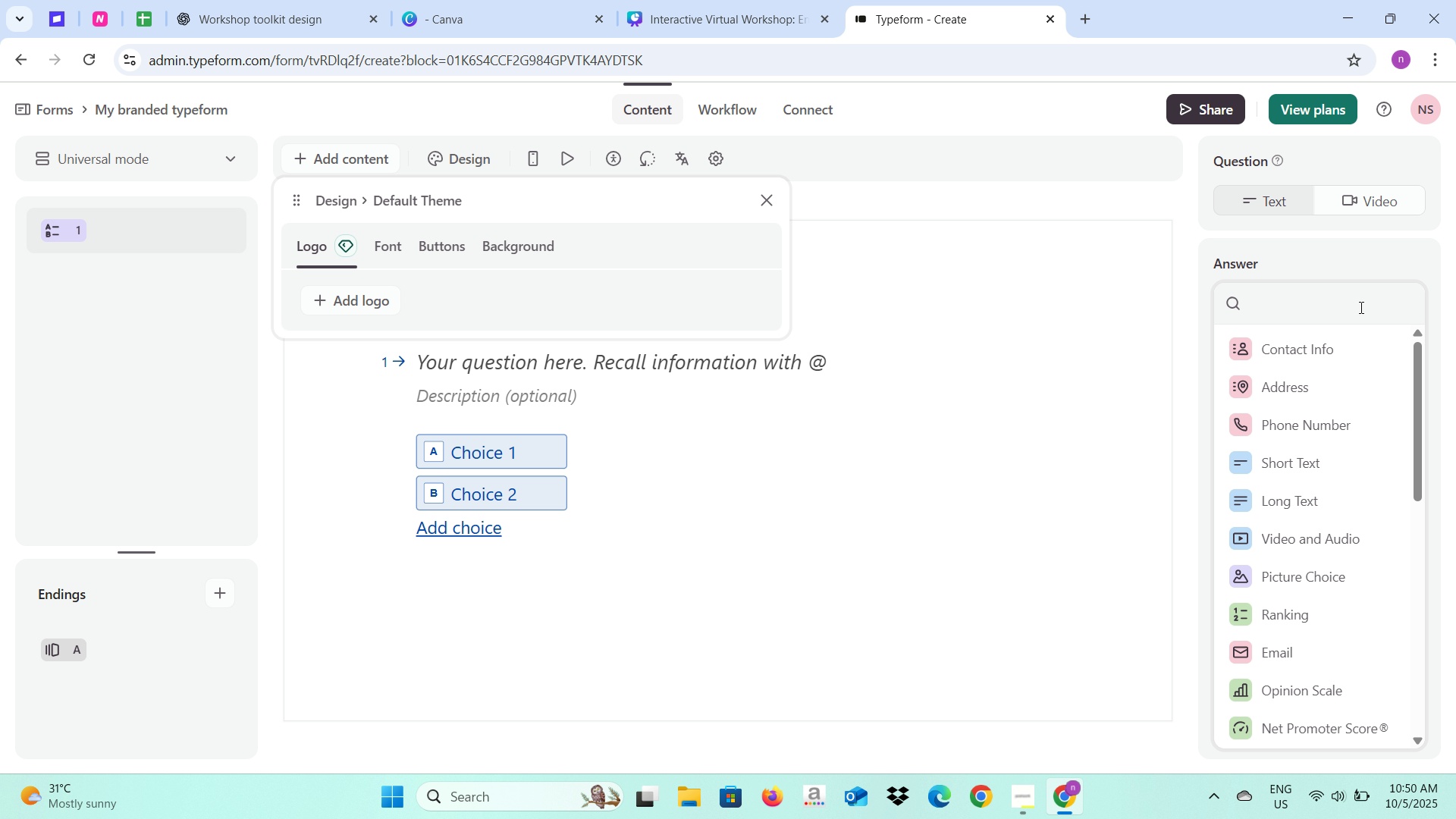 
type(poll)
key(Backspace)
key(Backspace)
key(Backspace)
 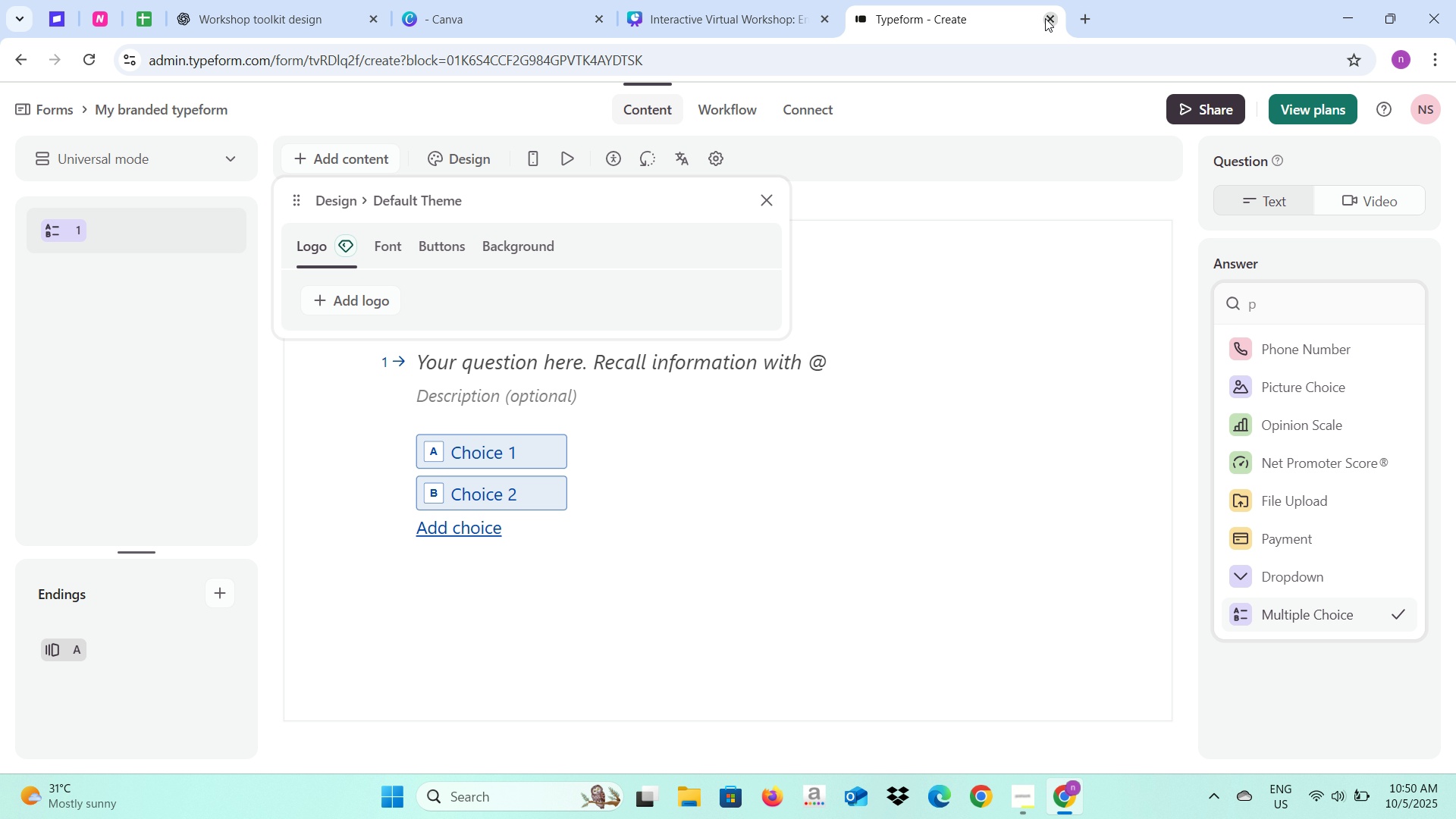 
left_click([1045, 18])
 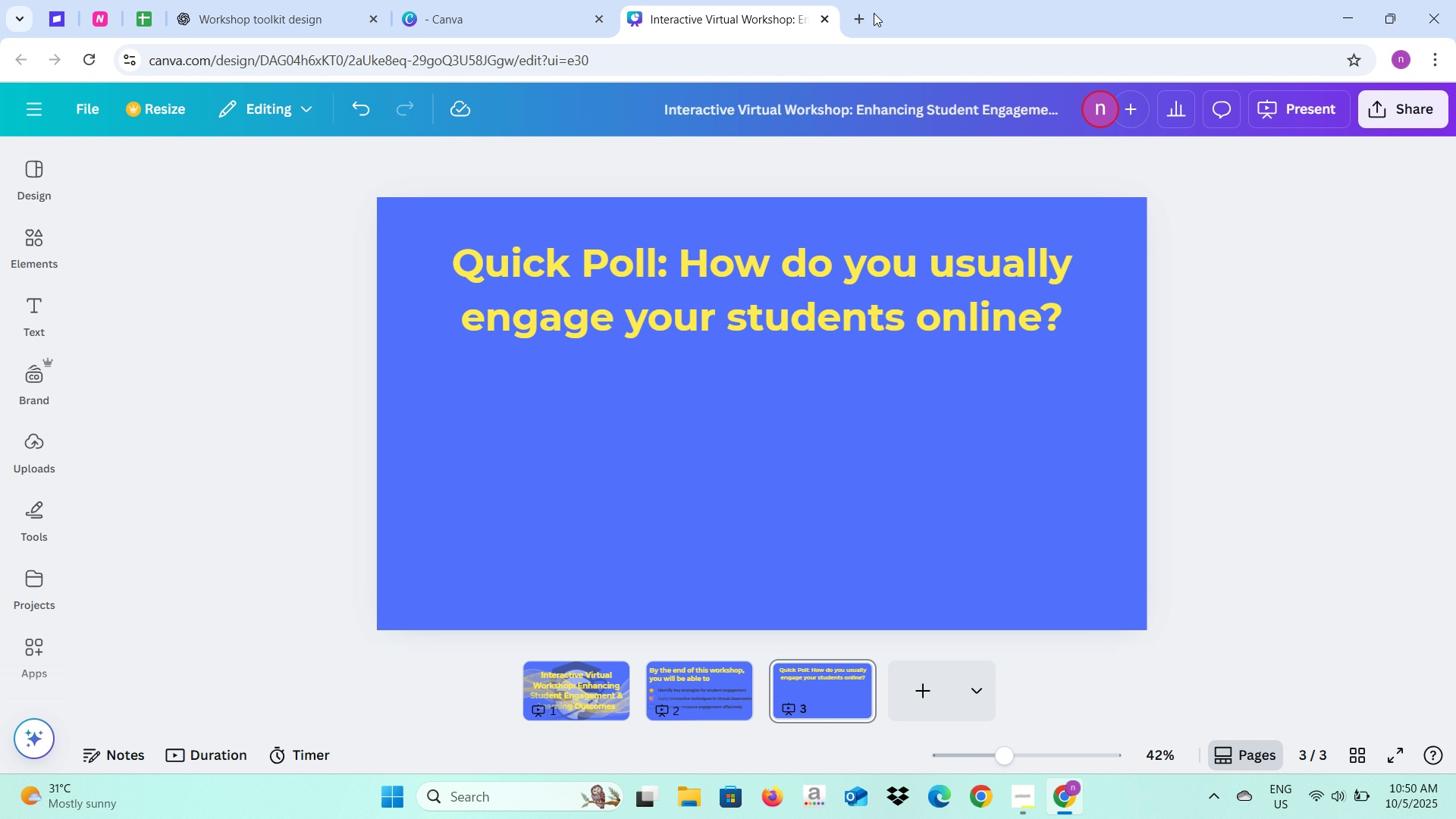 
left_click([864, 17])
 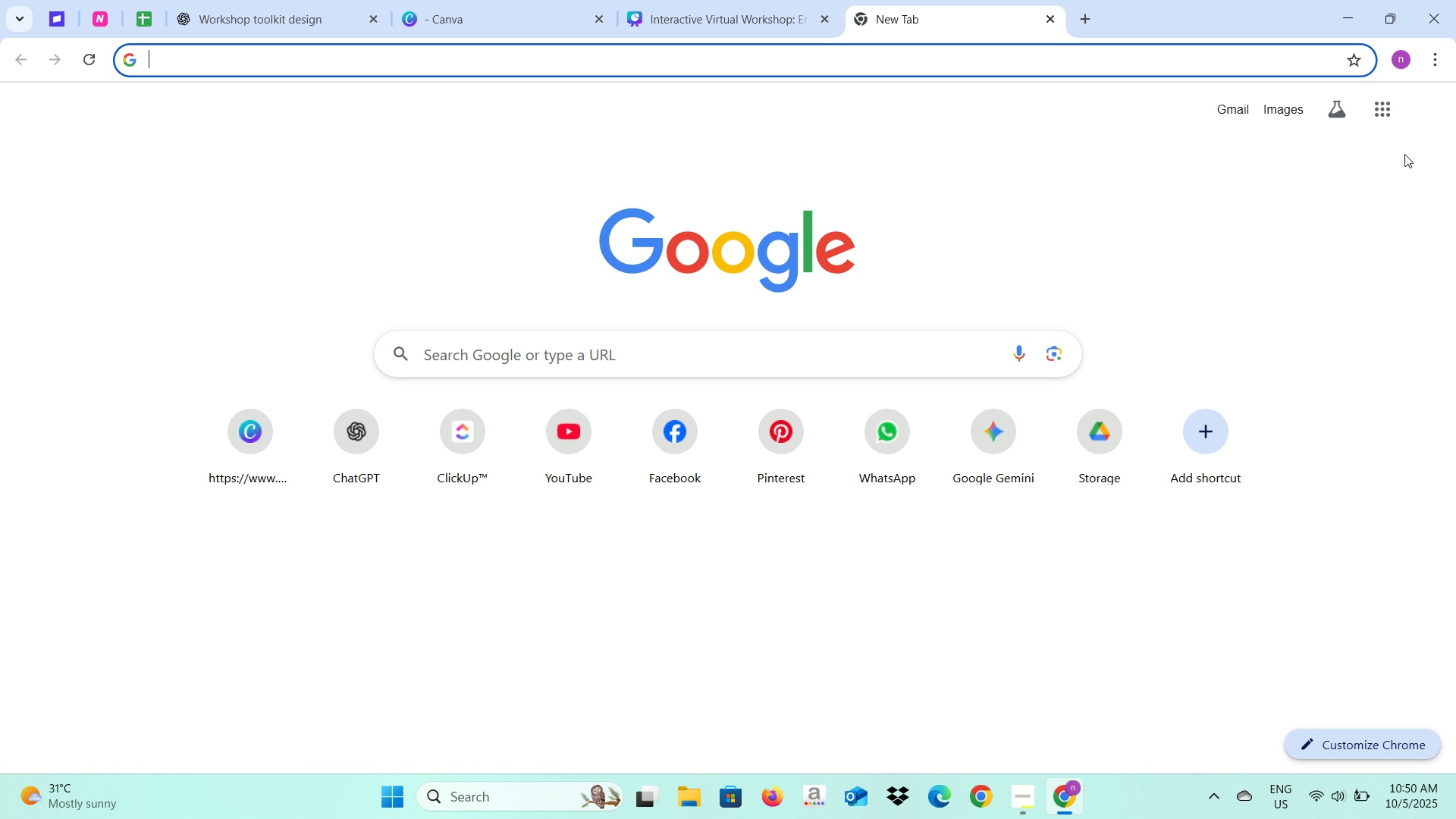 
left_click([1370, 113])
 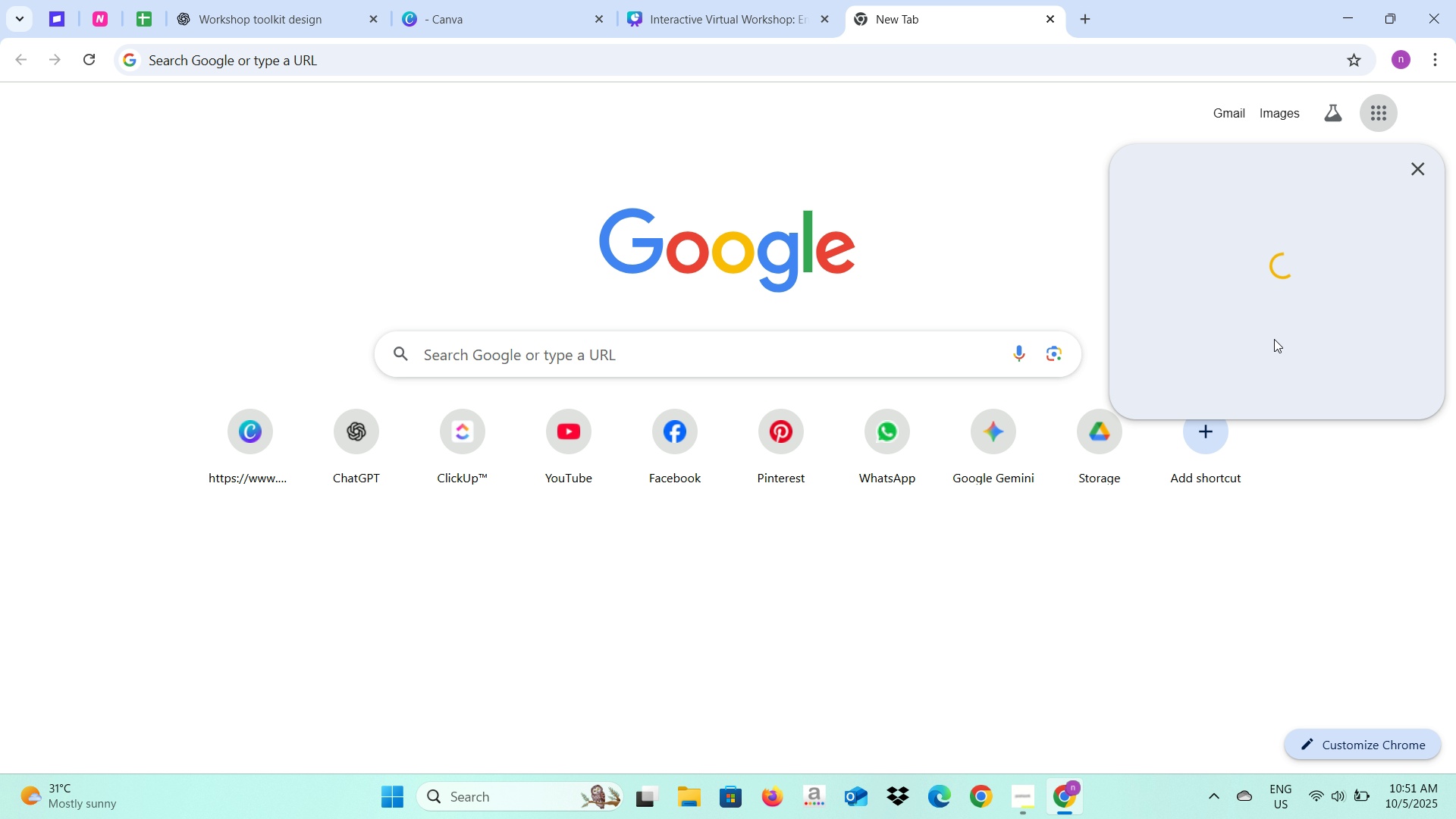 
scroll: coordinate [1365, 416], scroll_direction: down, amount: 8.0
 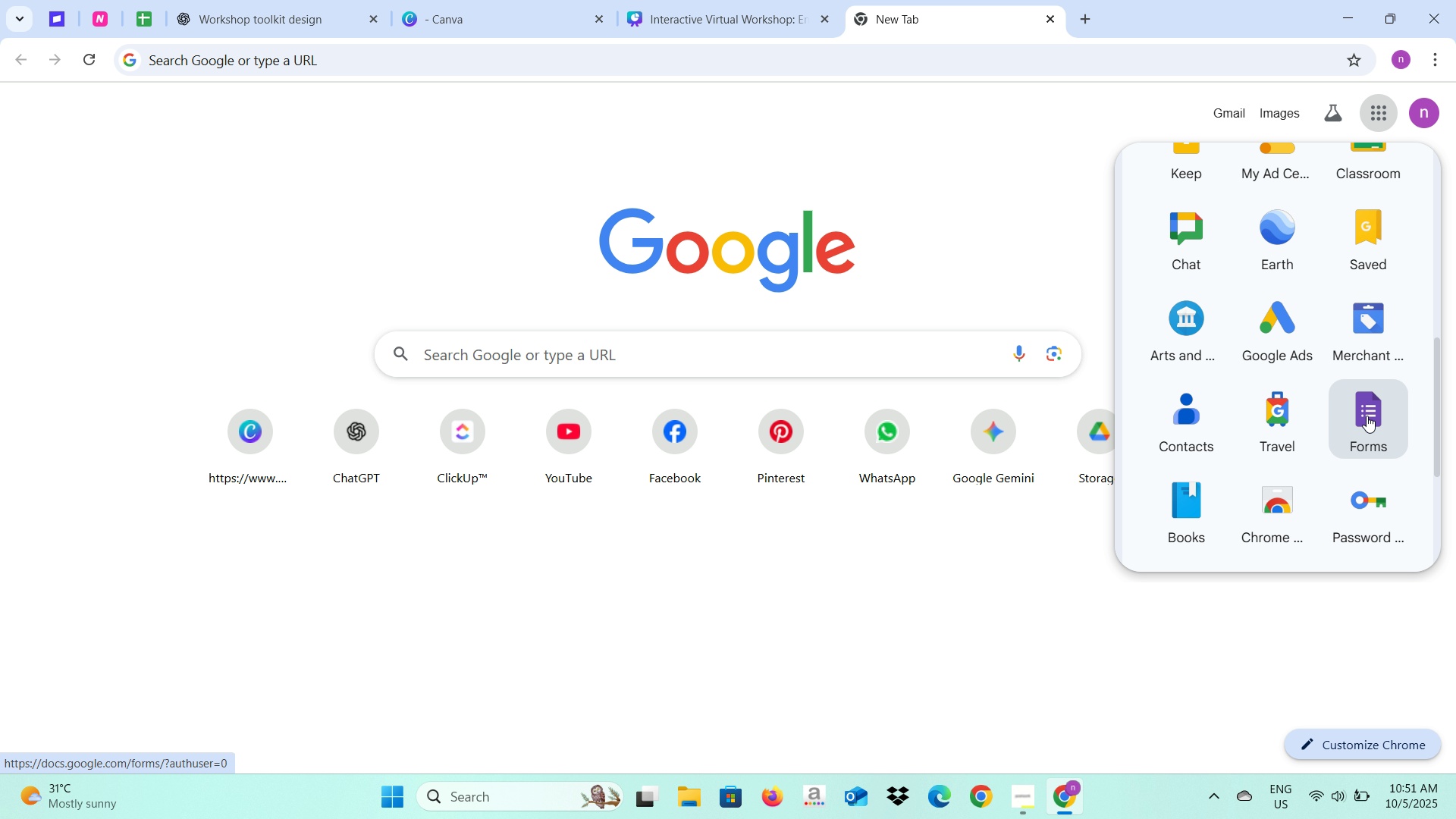 
left_click([1367, 416])
 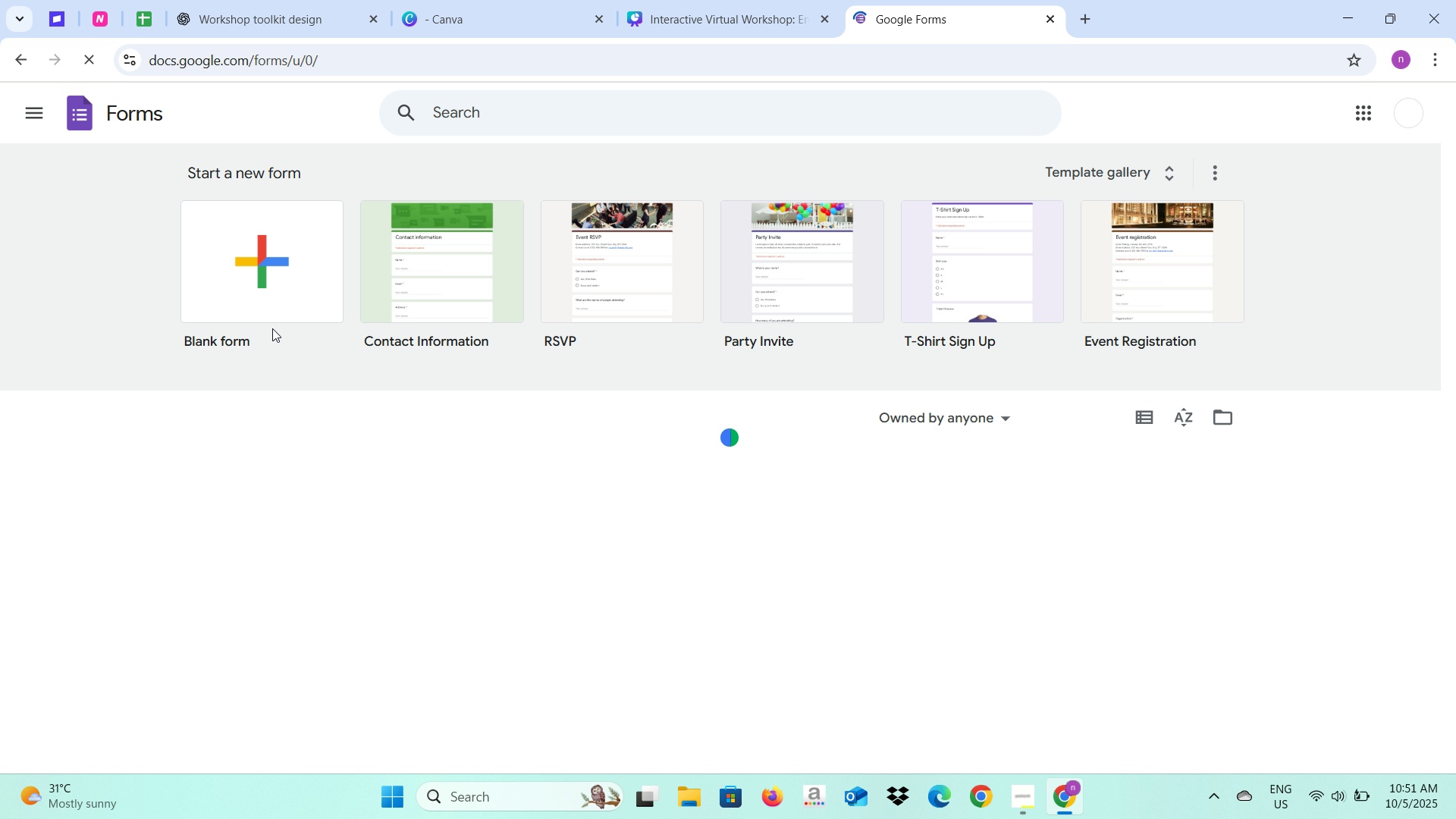 
wait(13.26)
 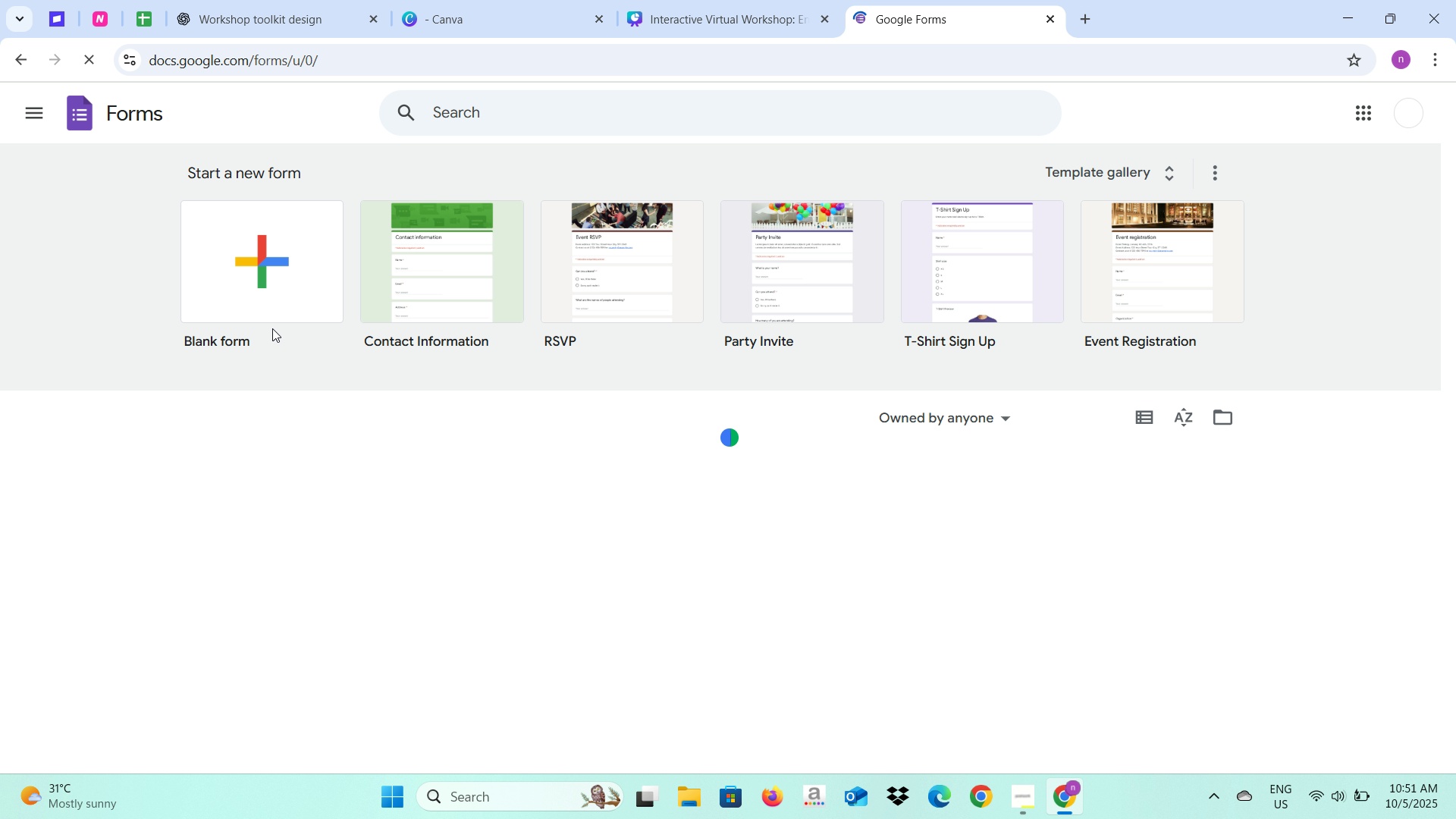 
left_click([319, 535])
 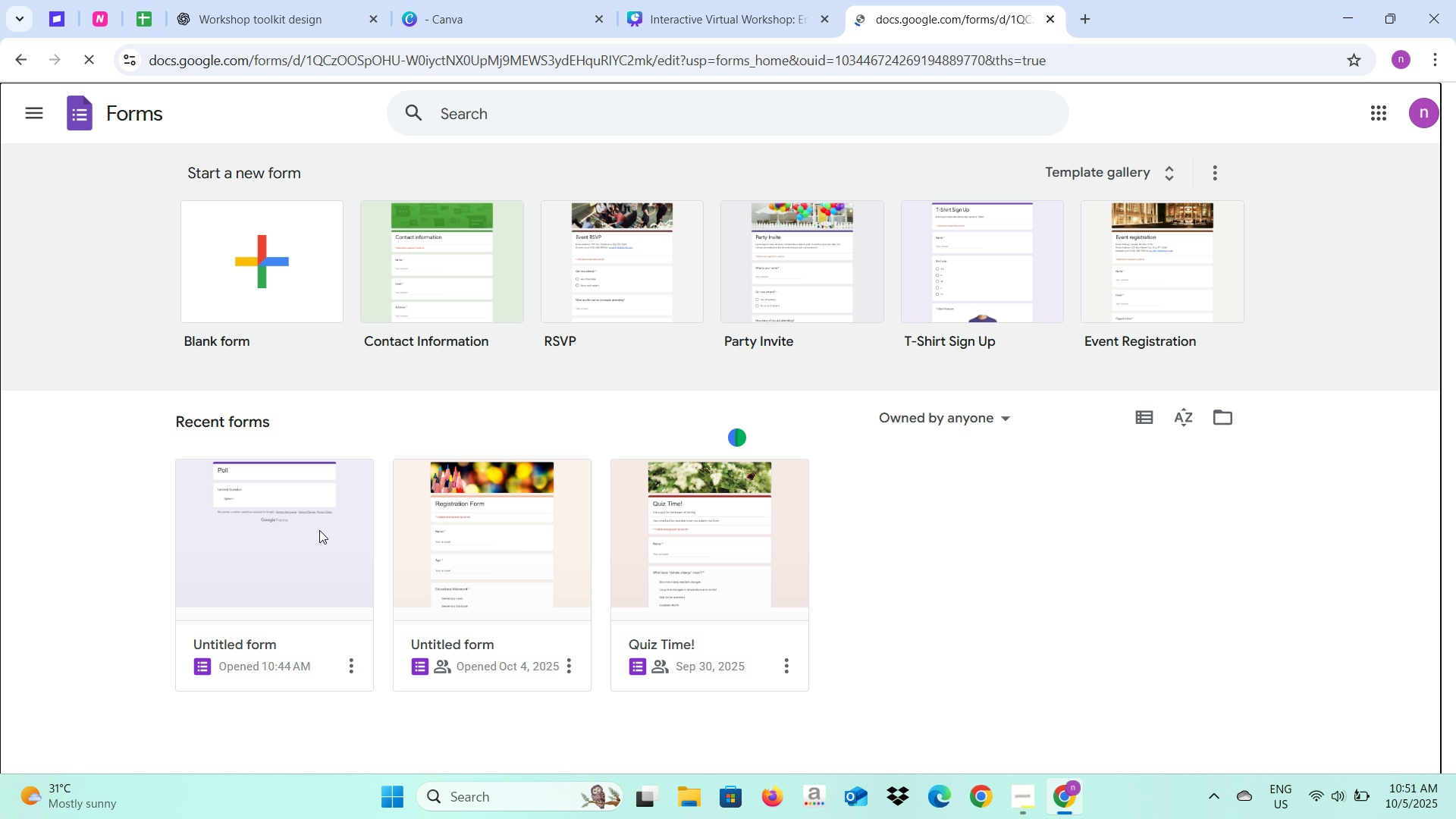 
wait(5.14)
 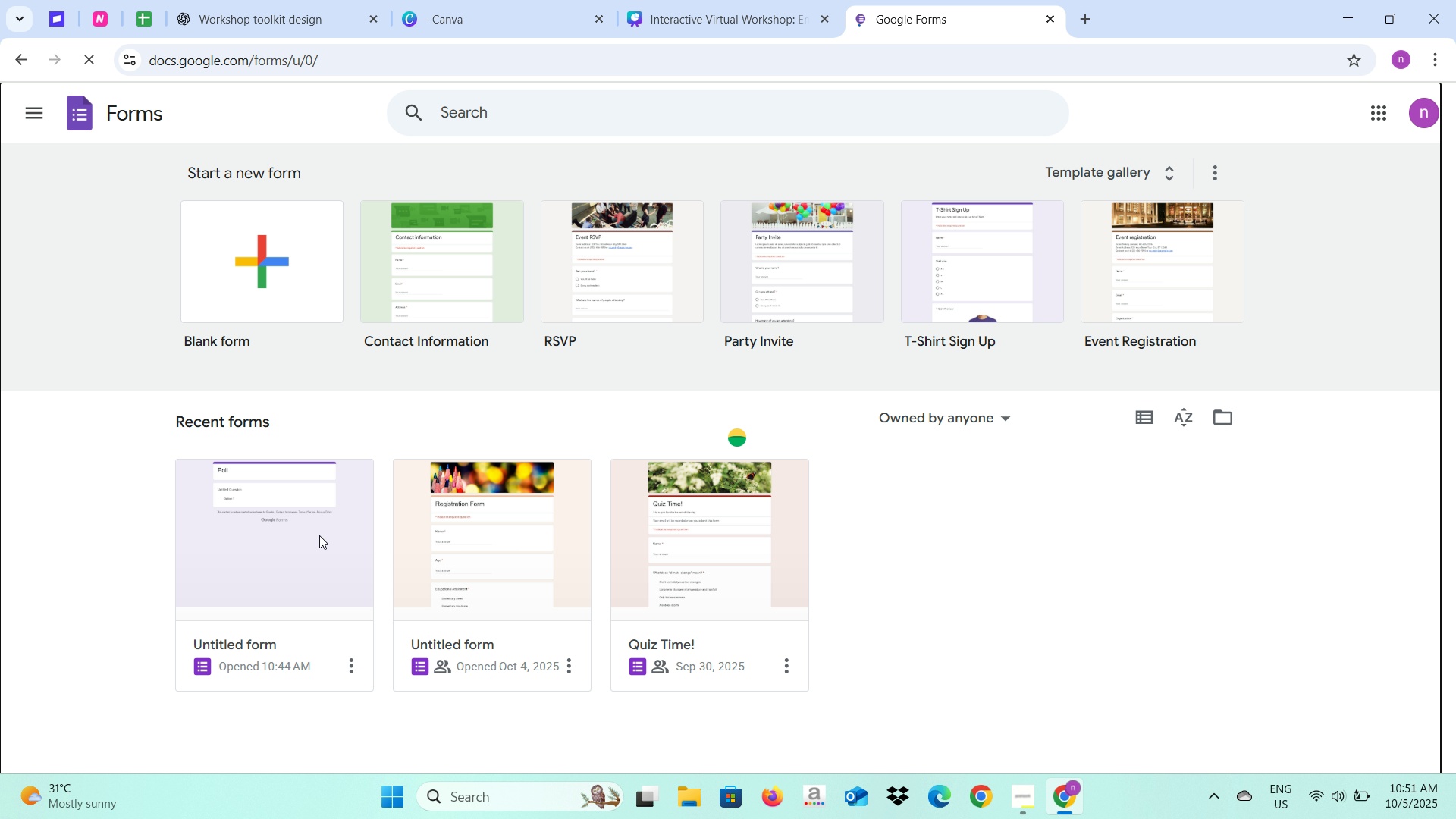 
left_click([514, 243])
 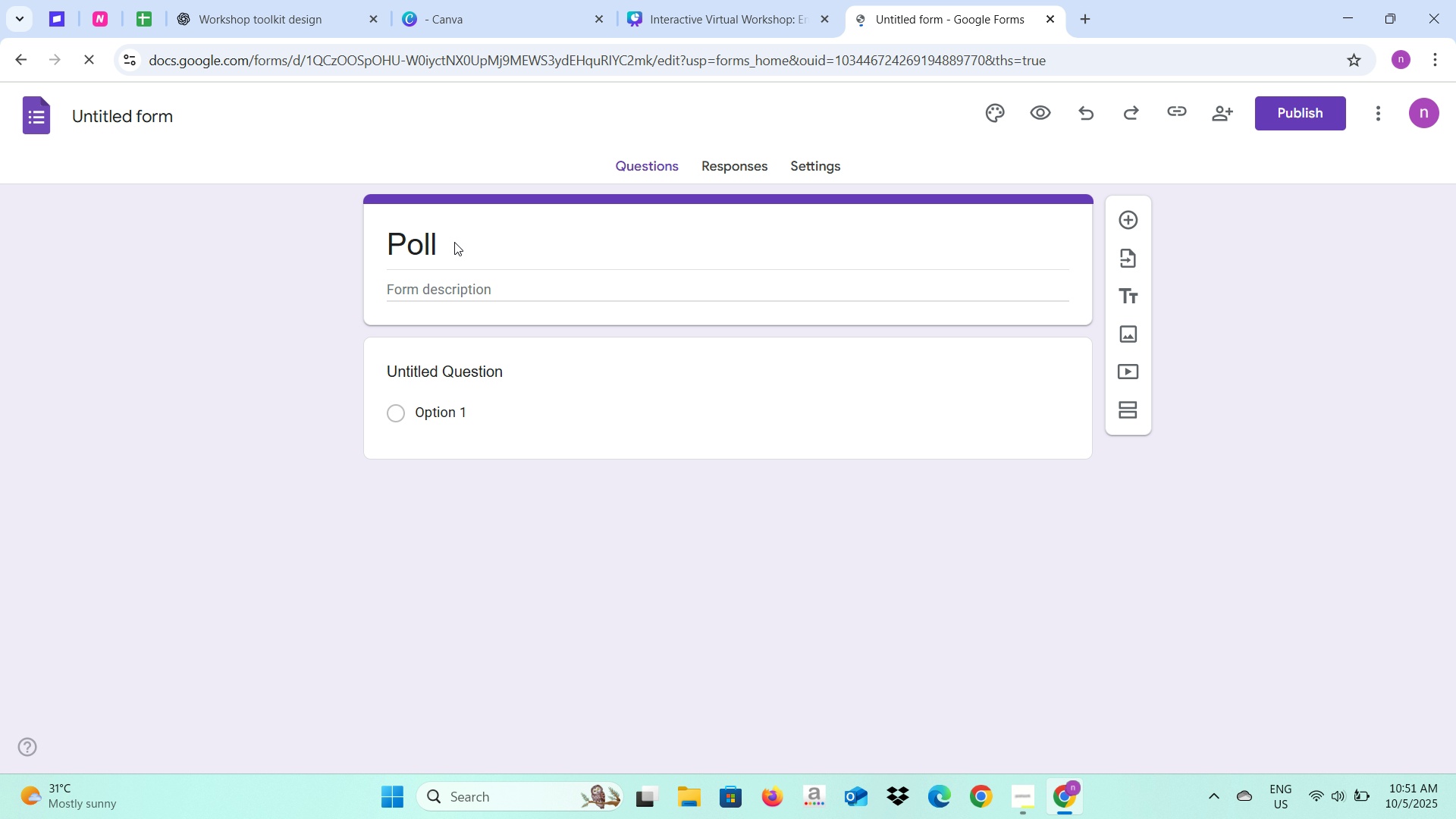 
left_click([454, 242])
 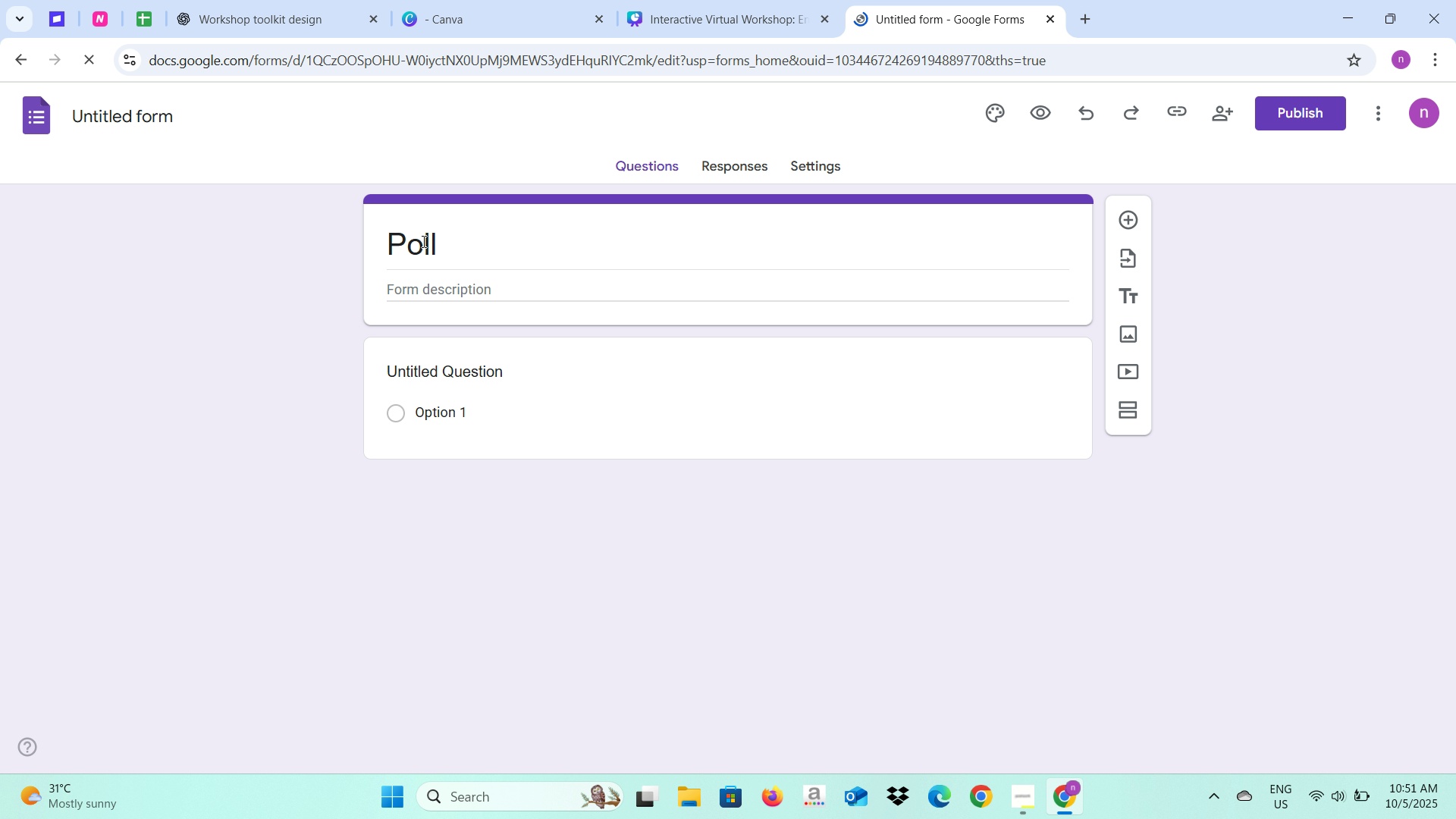 
triple_click([422, 241])
 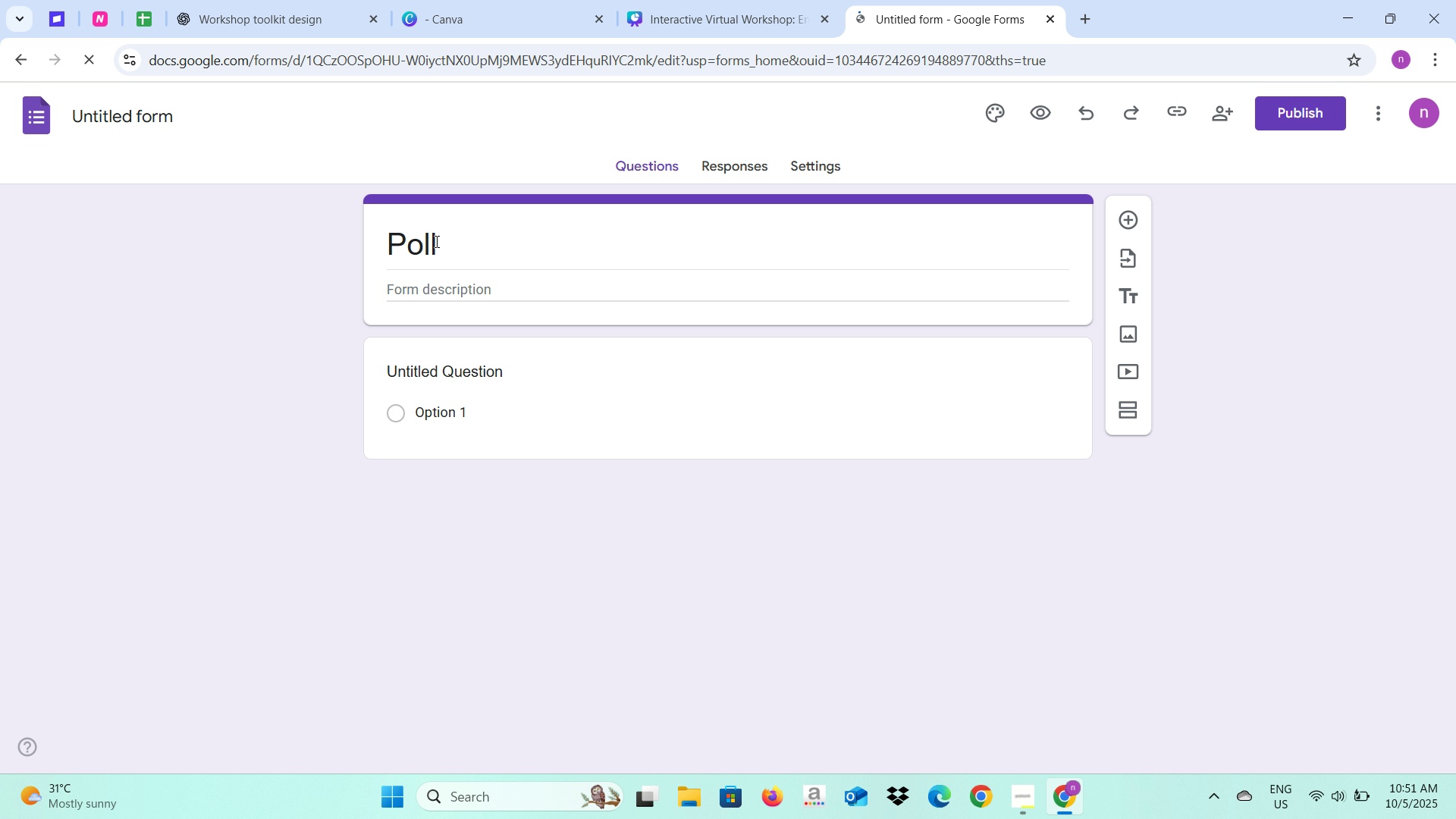 
triple_click([435, 241])
 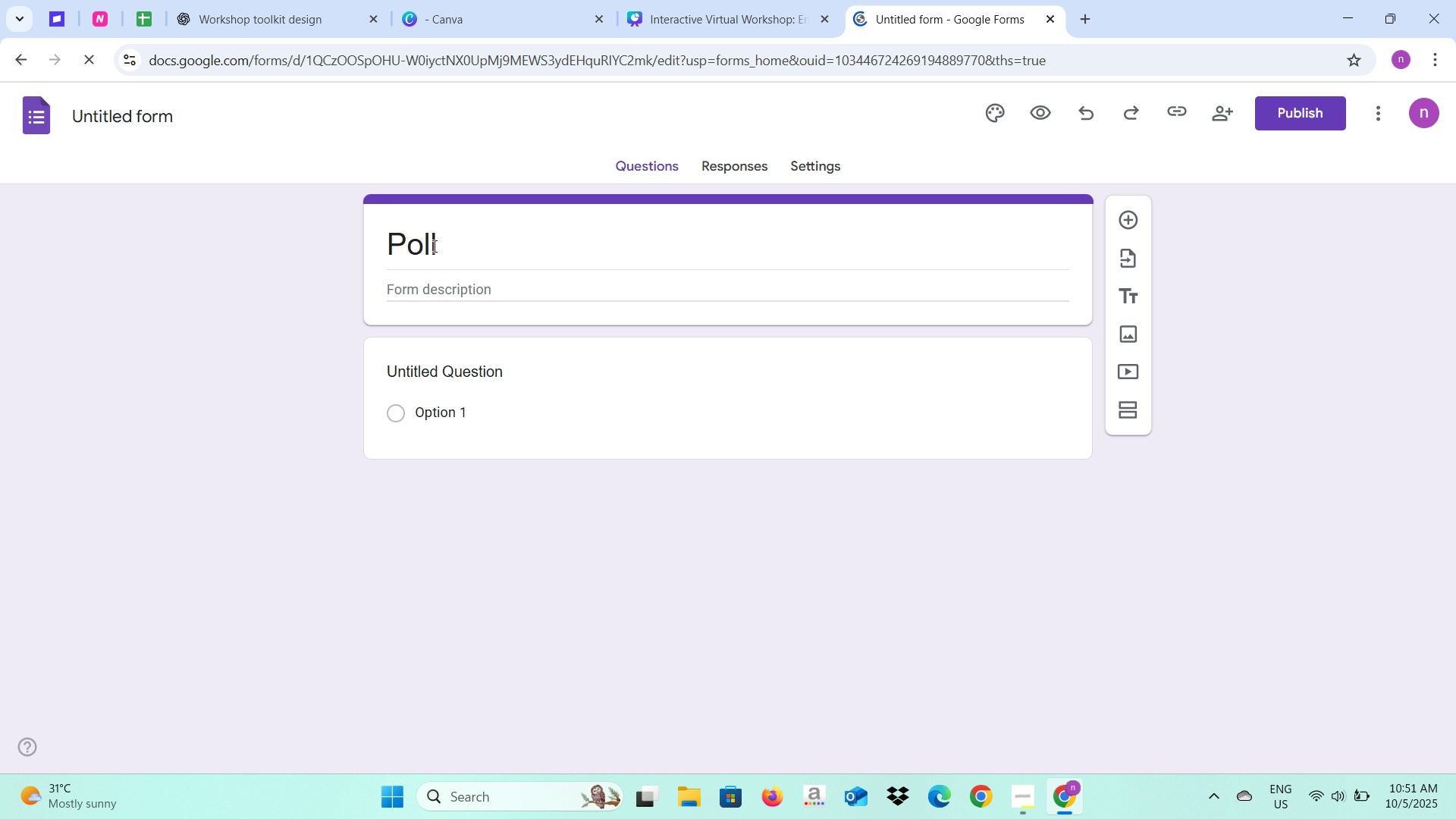 
triple_click([433, 246])
 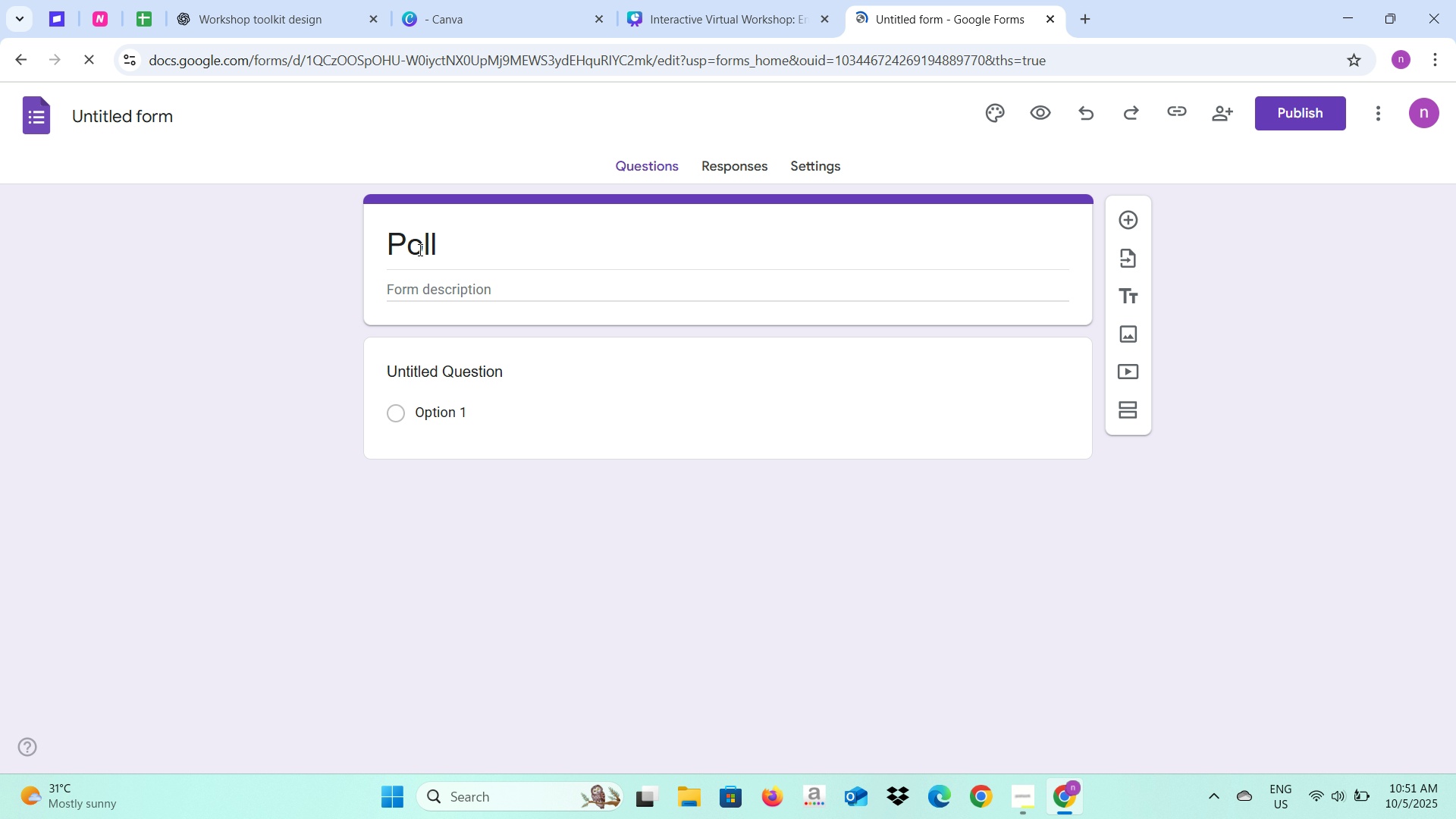 
triple_click([419, 249])
 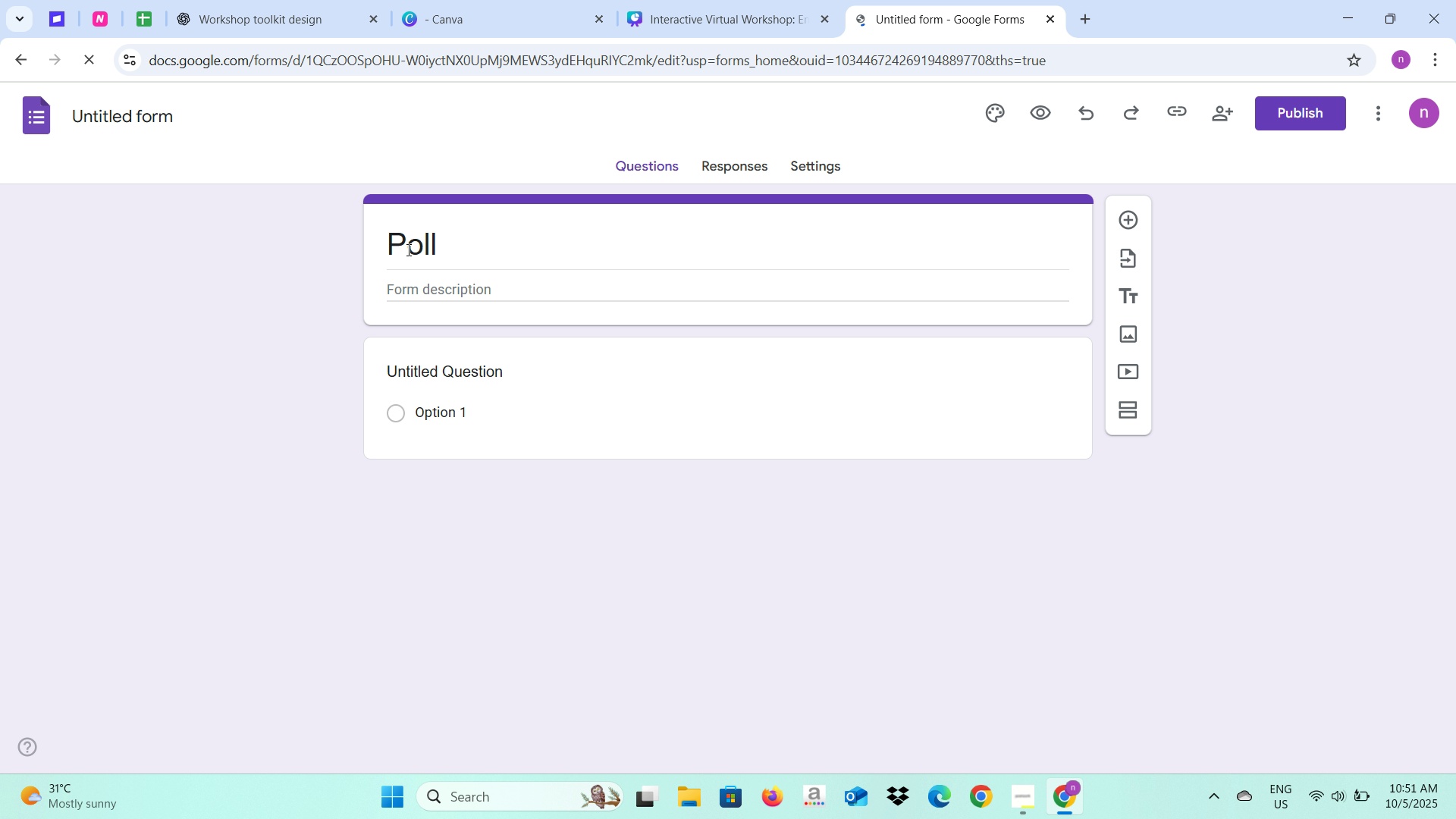 
triple_click([407, 249])
 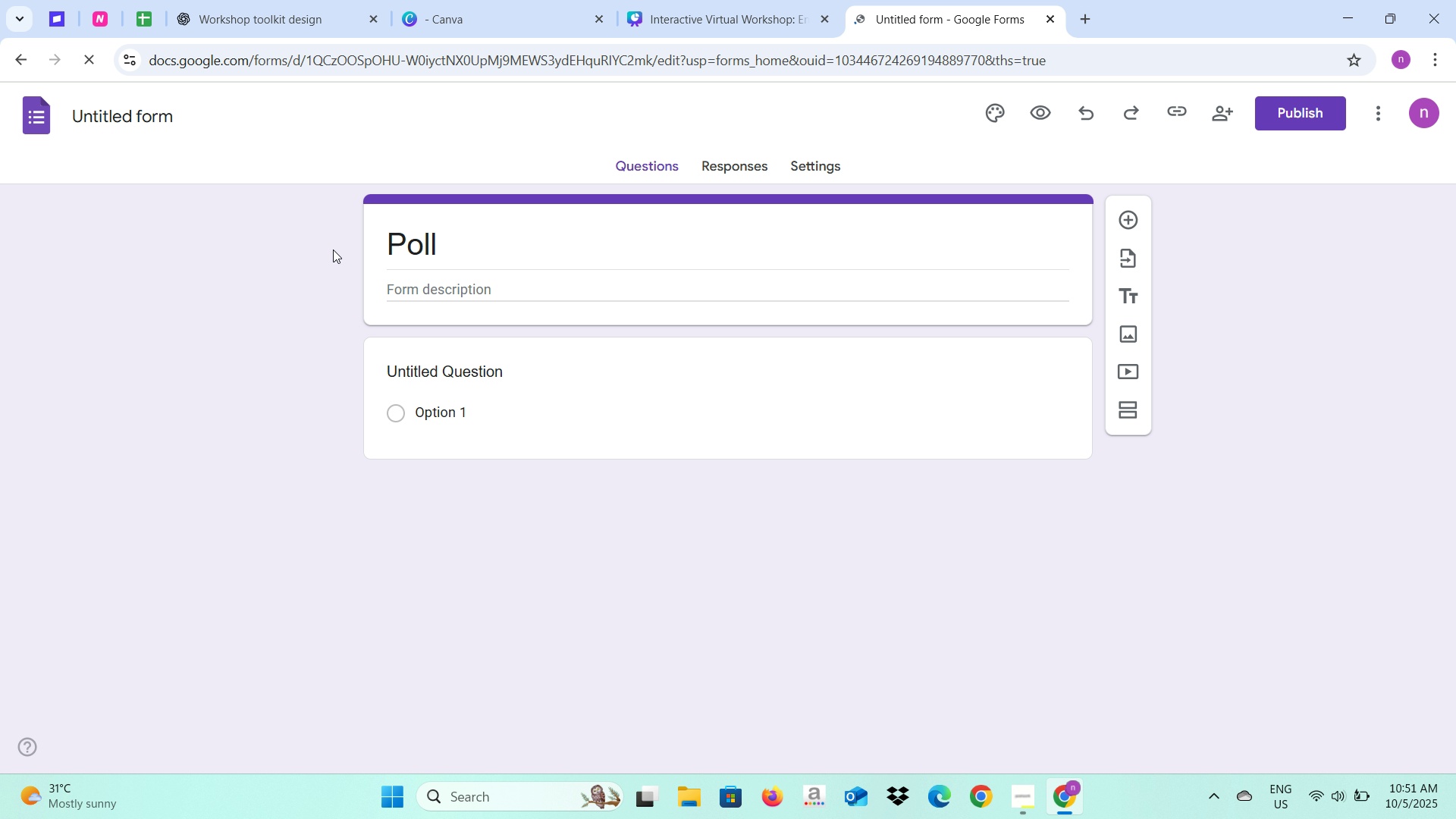 
triple_click([333, 249])
 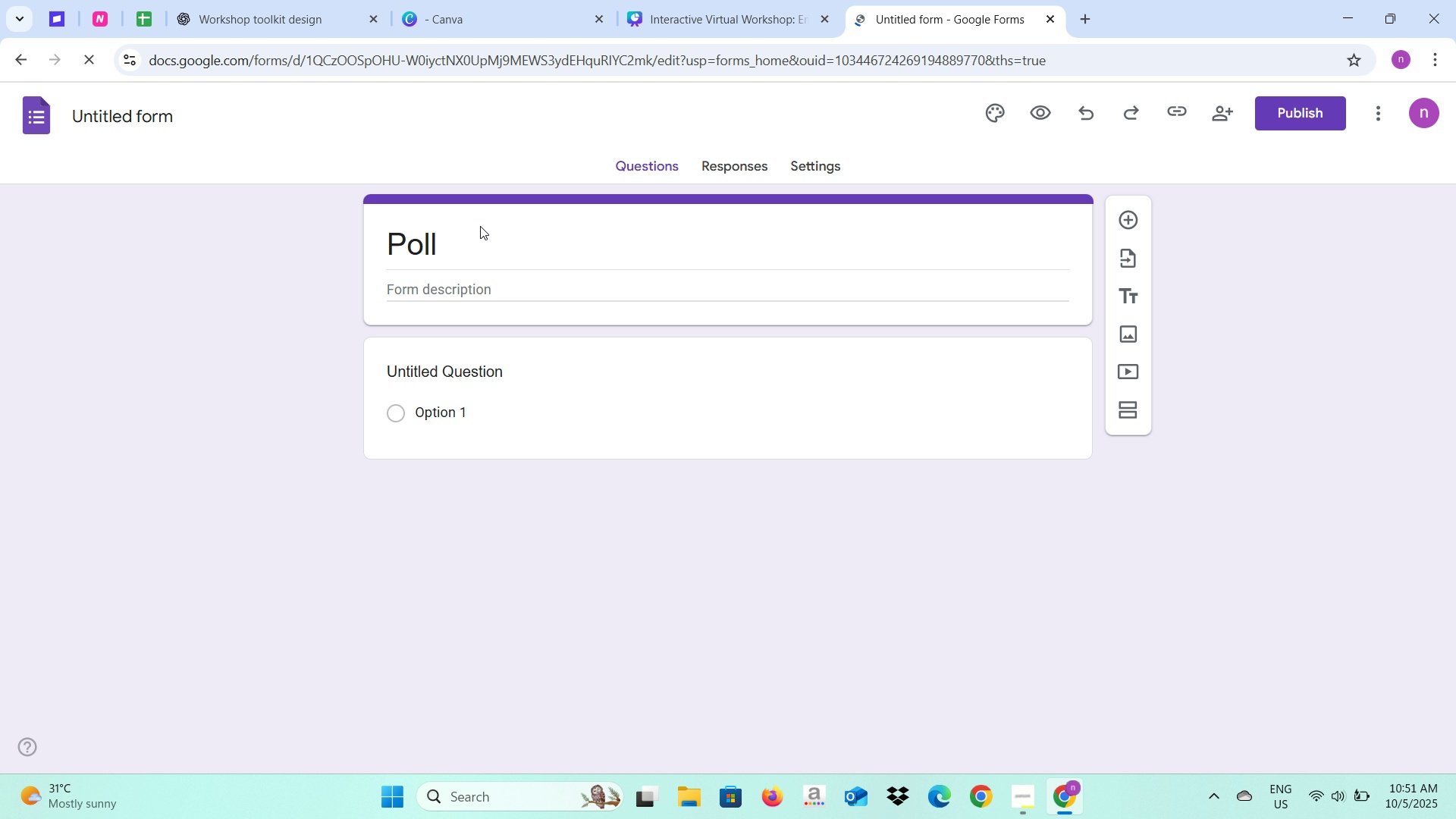 
double_click([439, 253])
 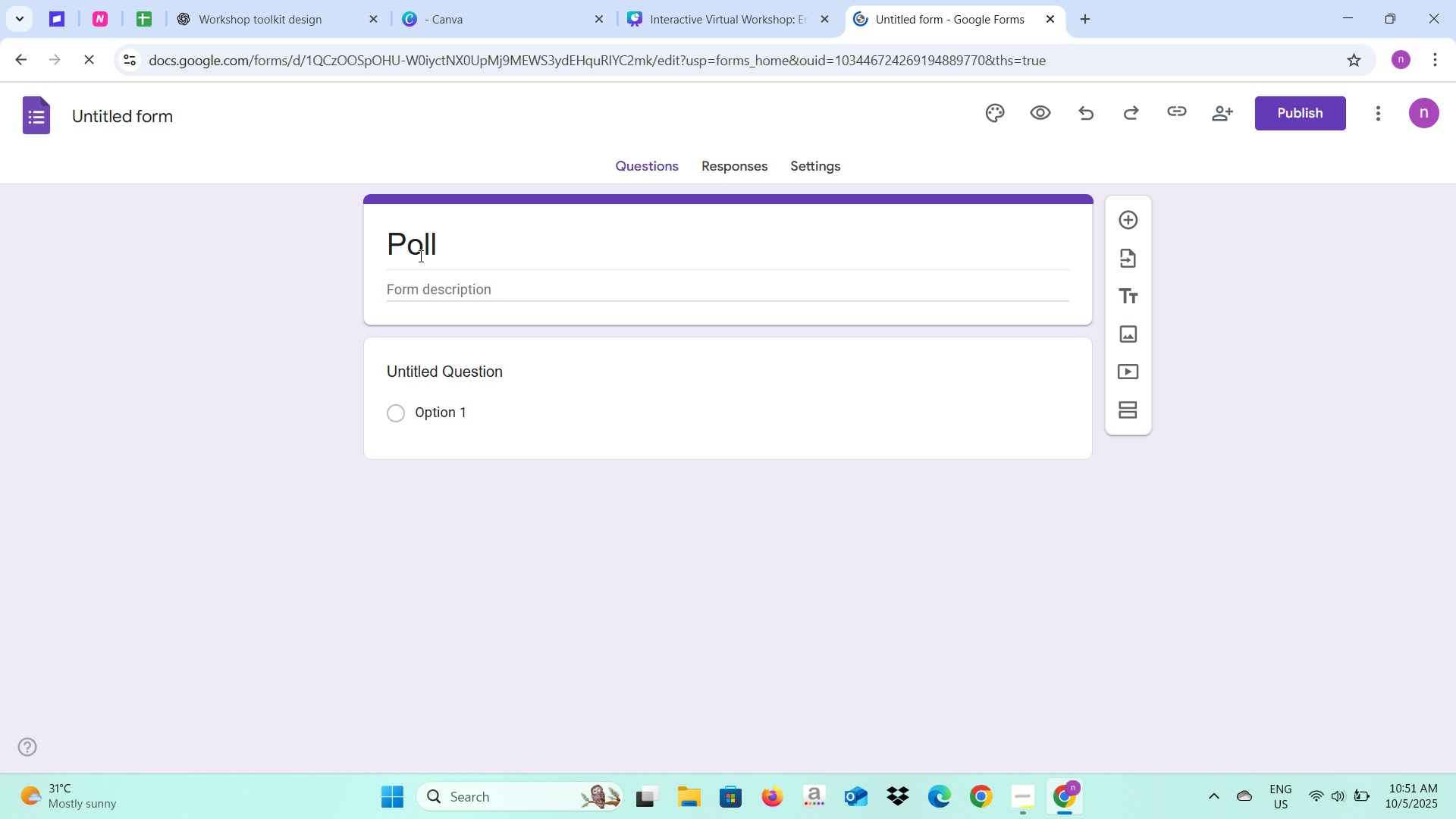 
triple_click([419, 256])
 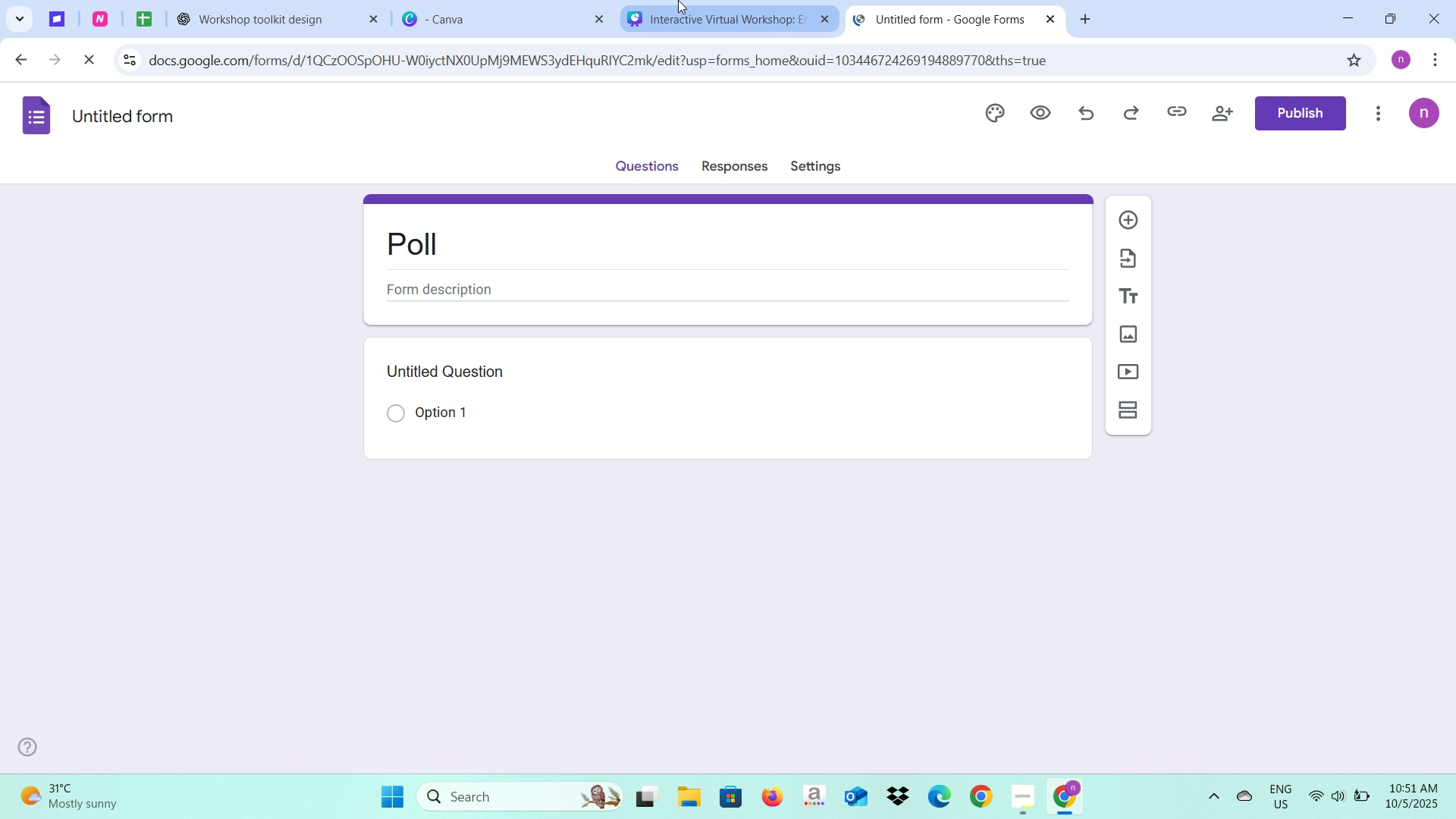 
left_click([678, 0])
 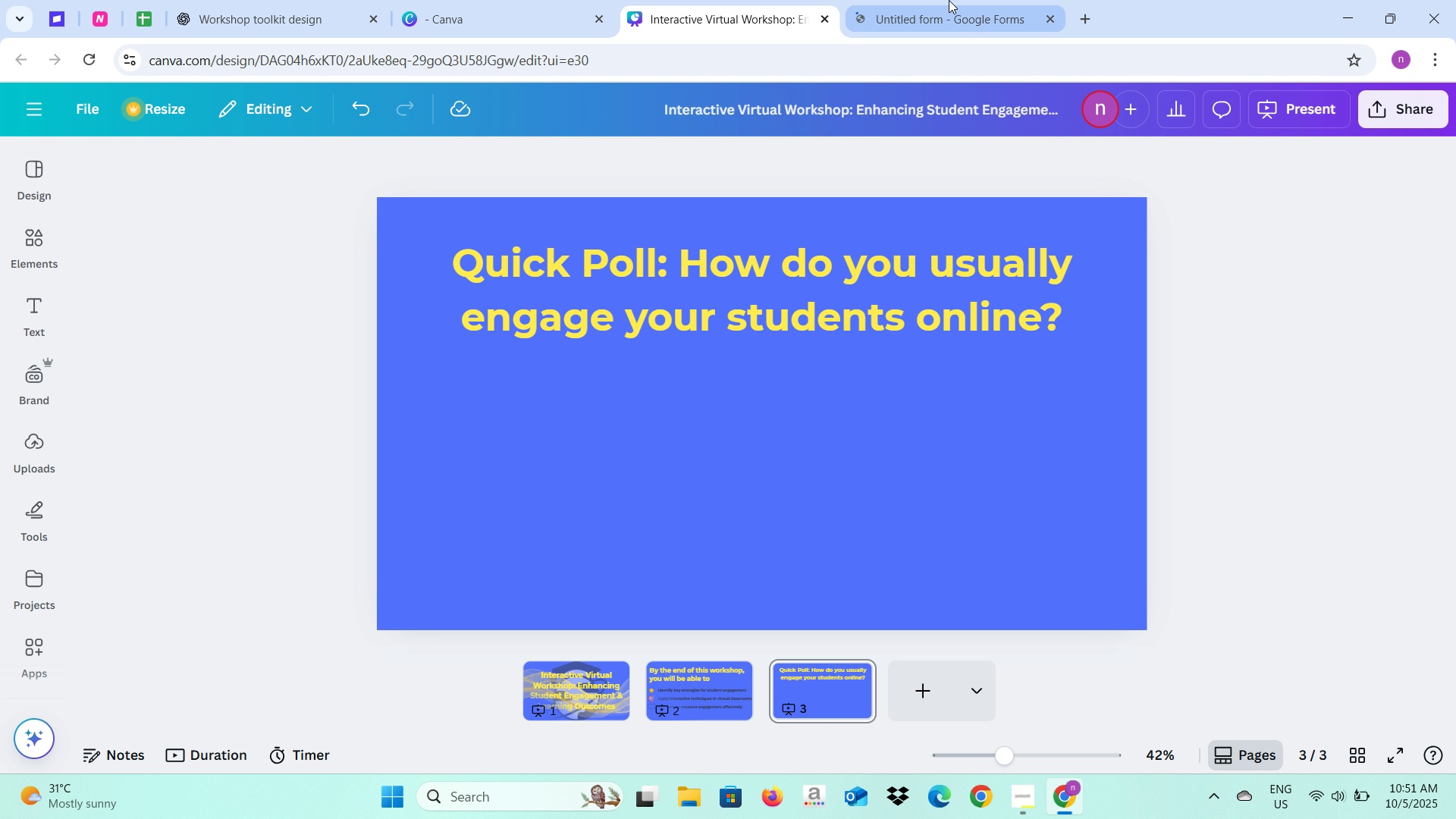 
left_click([959, 0])
 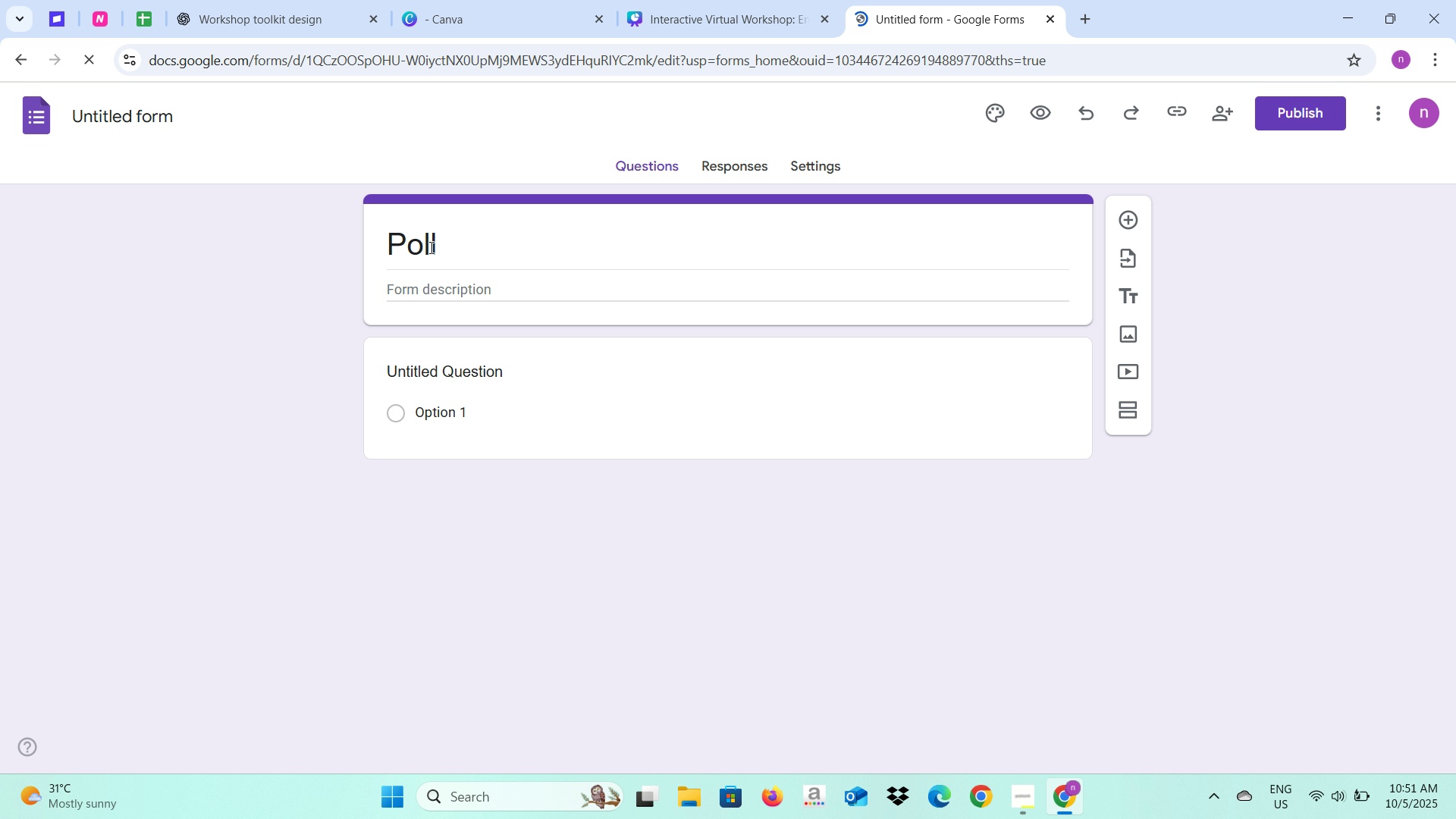 
left_click([430, 247])
 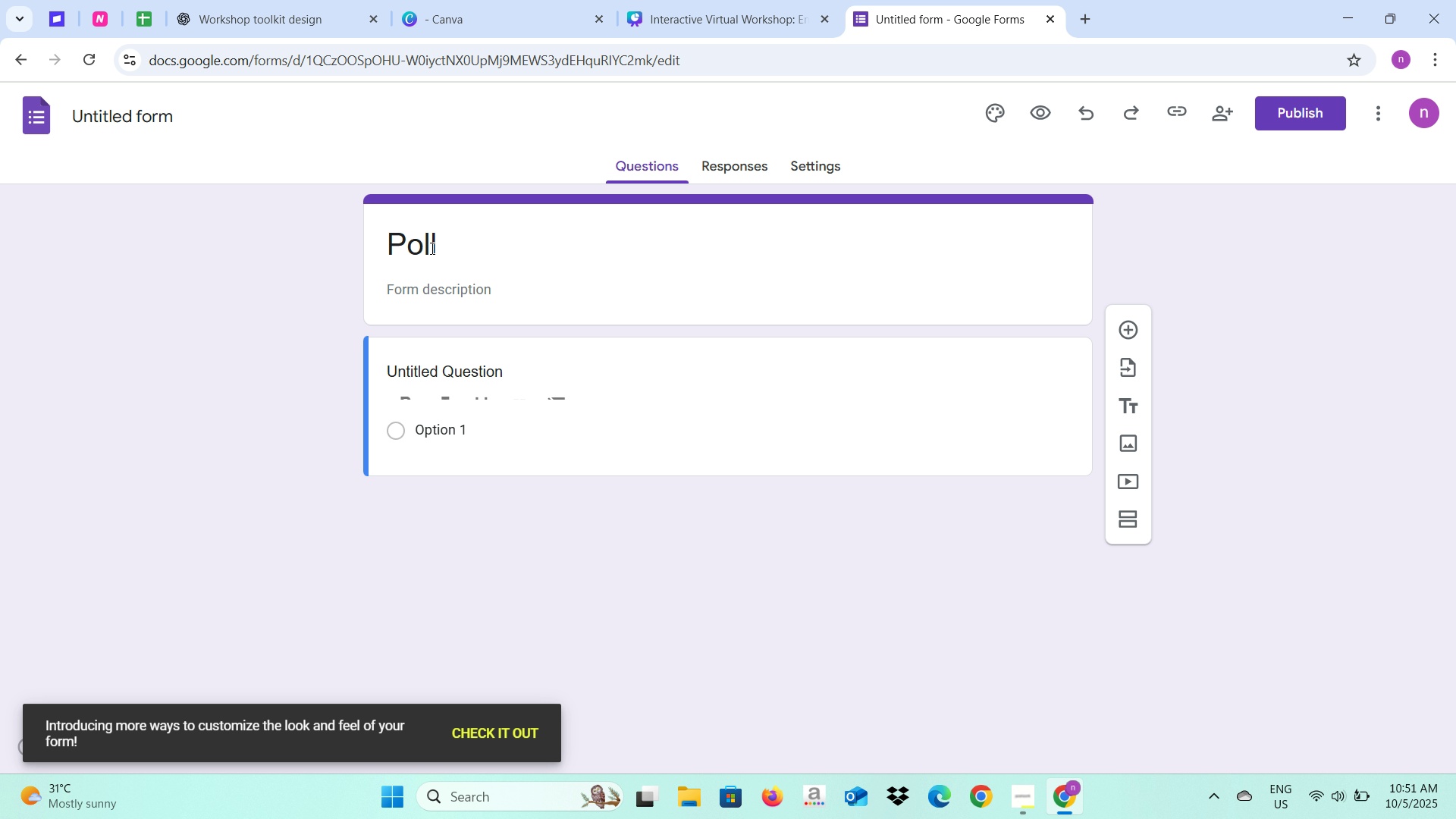 
left_click([431, 248])
 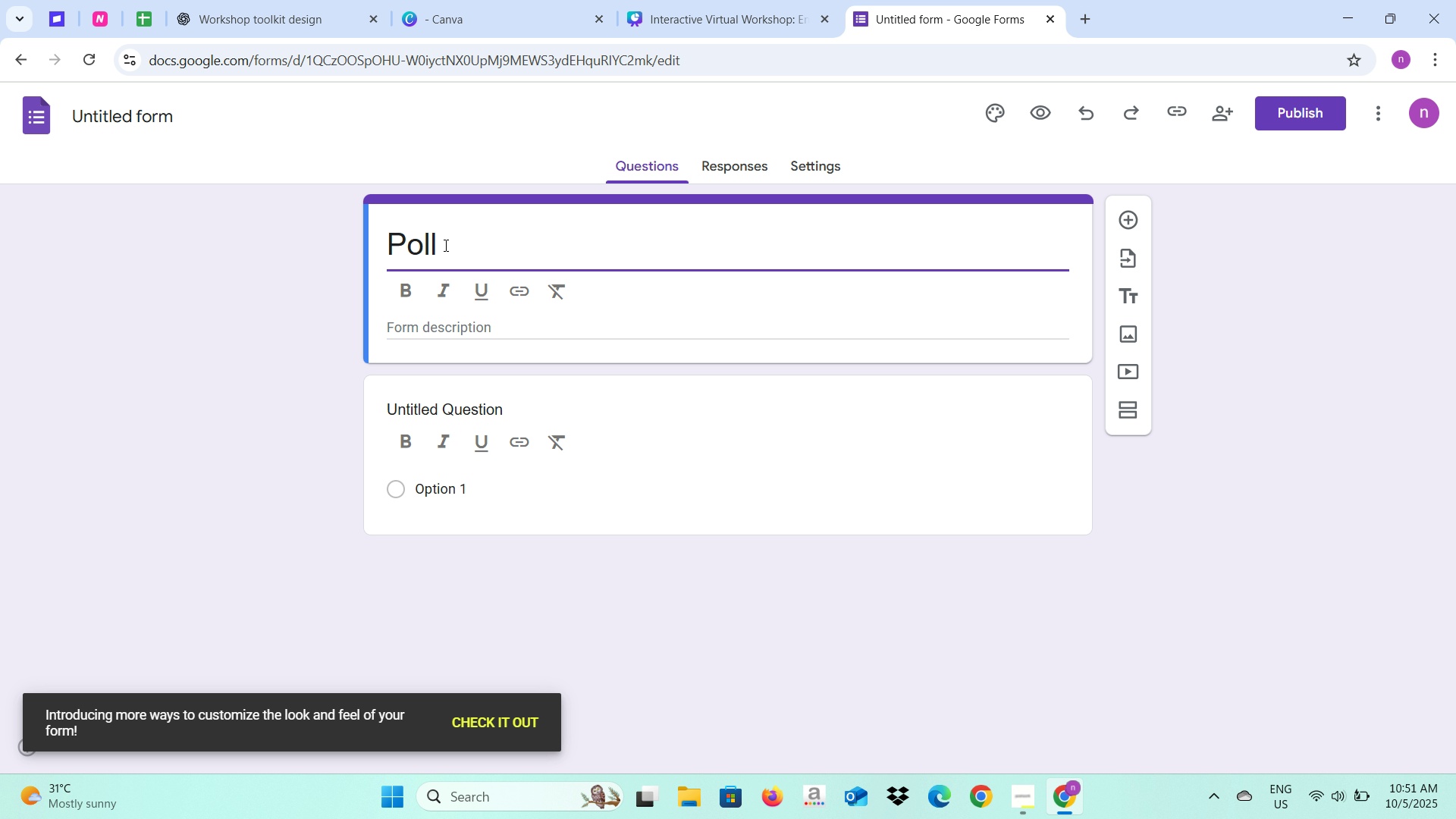 
key(Control+A)
 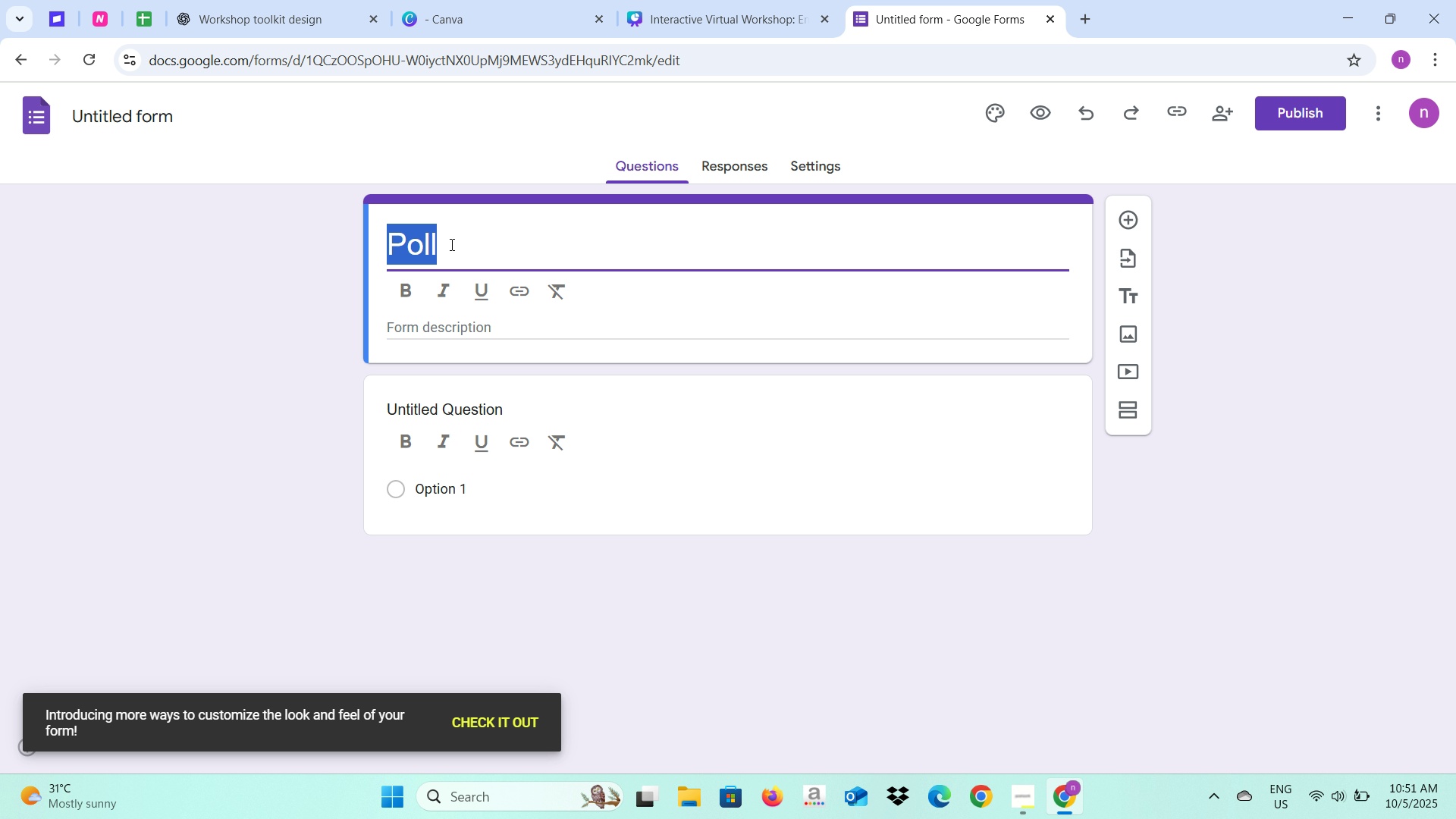 
hold_key(key=ShiftLeft, duration=1.54)
 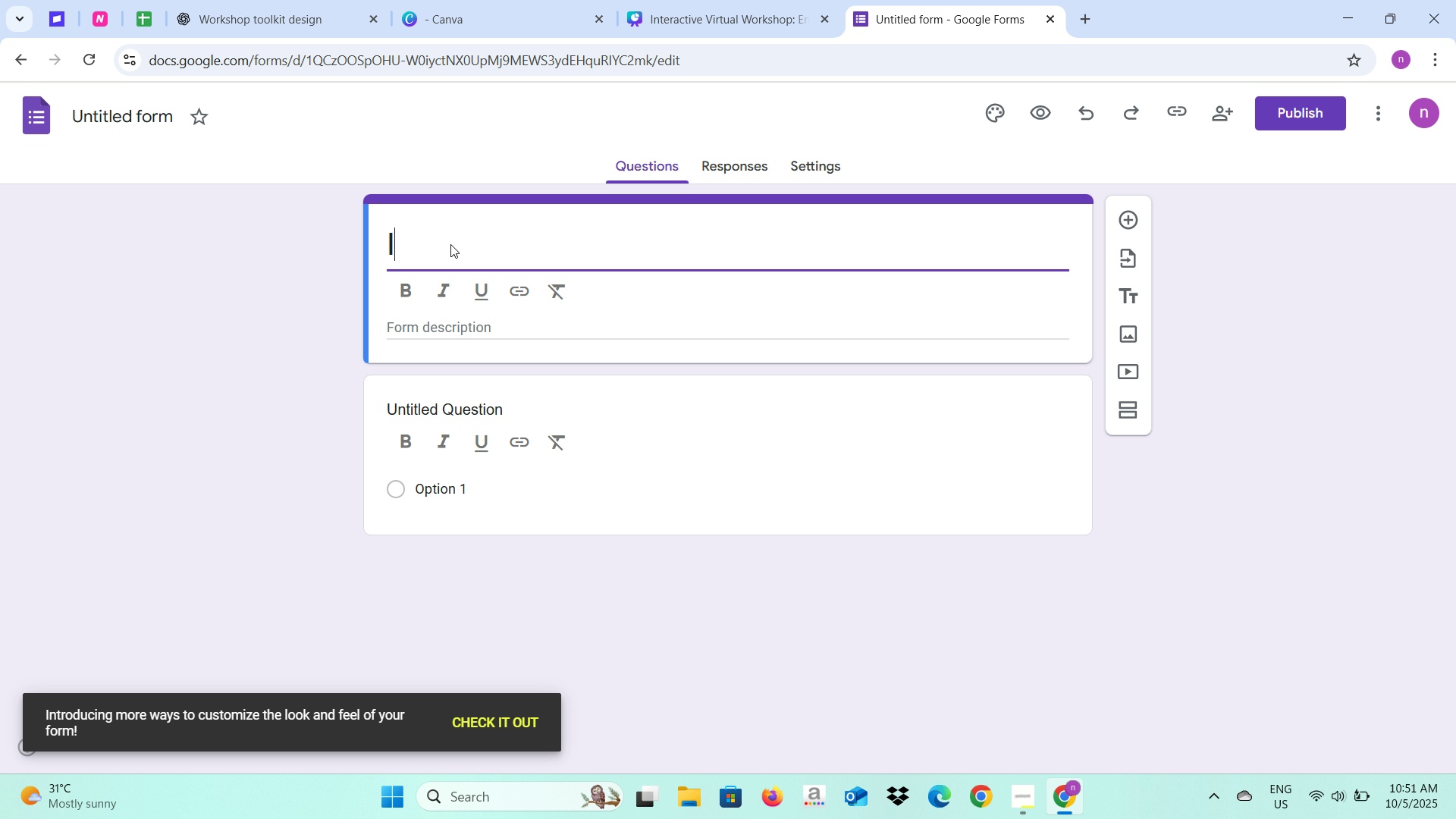 
type(Ice Breaker)
 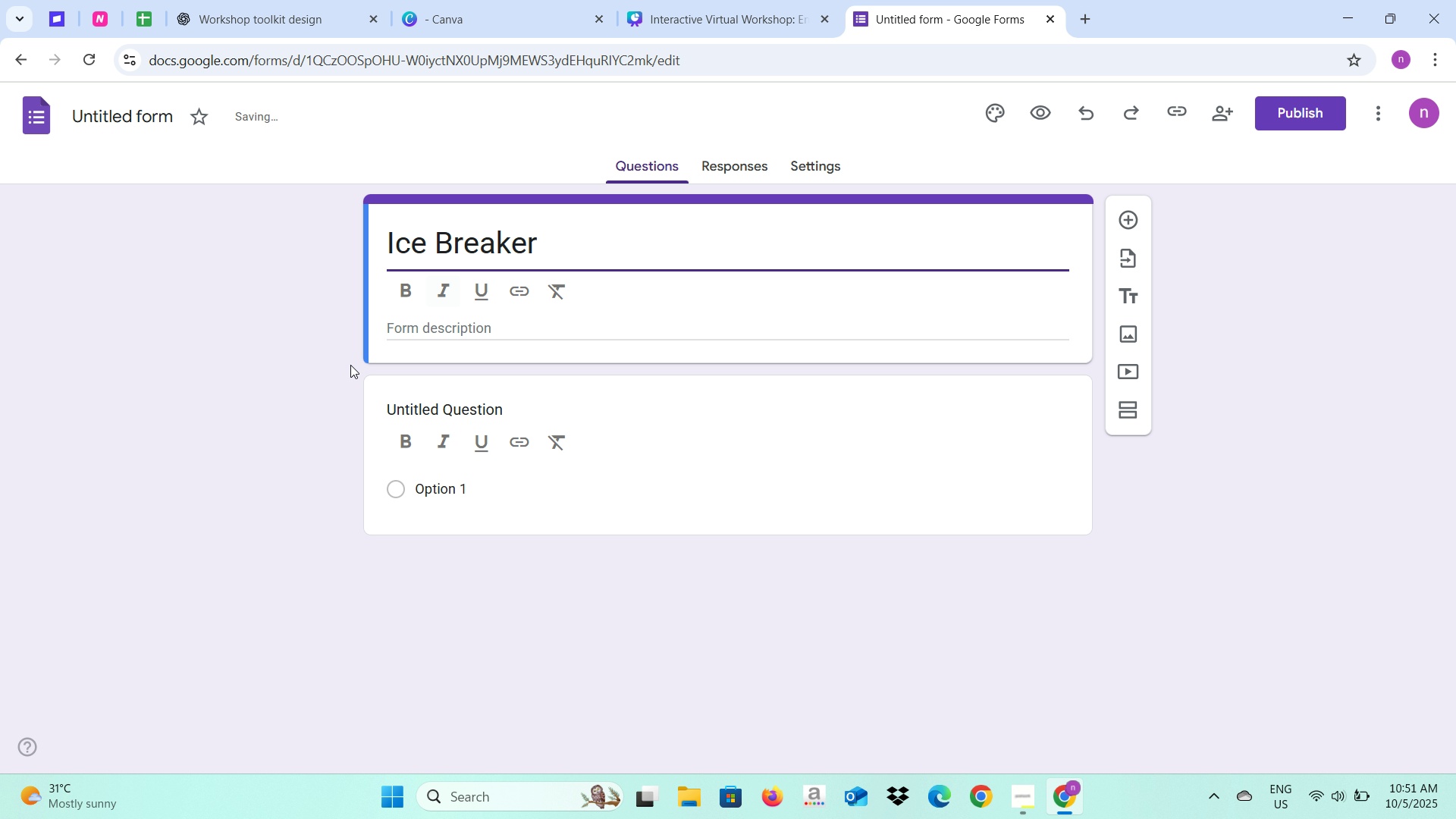 
left_click([344, 372])
 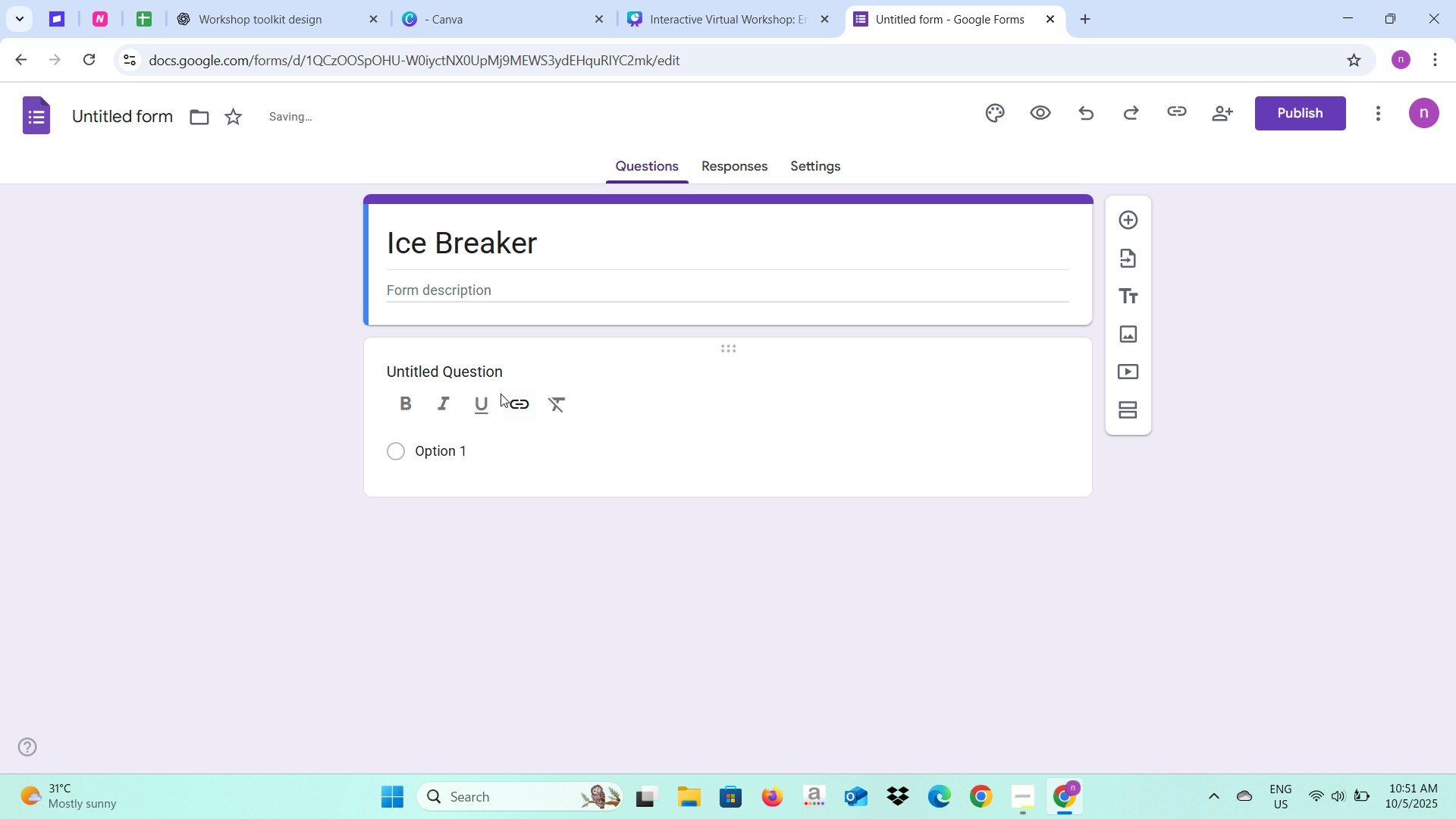 
left_click([507, 369])
 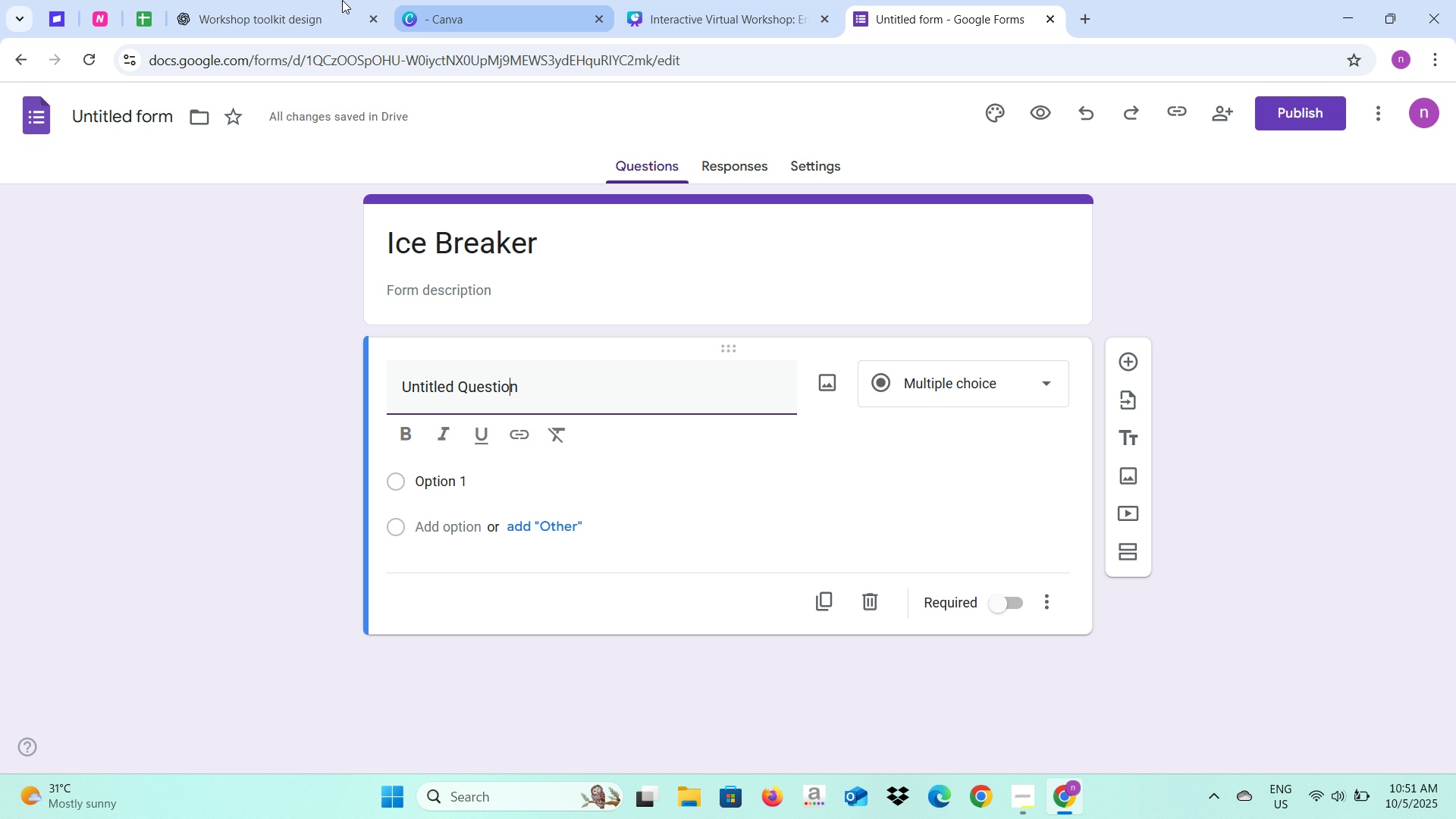 
left_click([303, 0])
 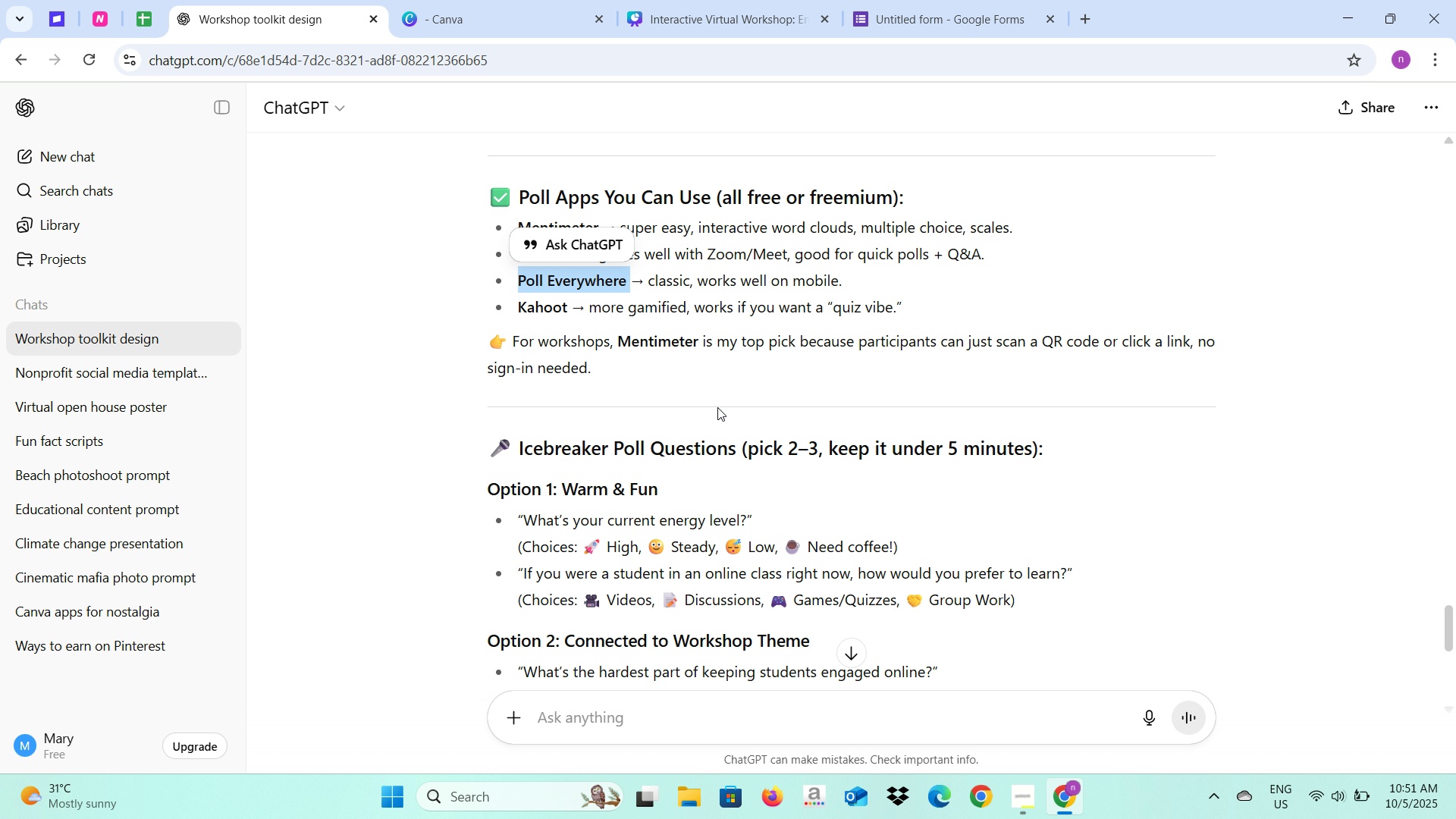 
scroll: coordinate [717, 408], scroll_direction: down, amount: 2.0
 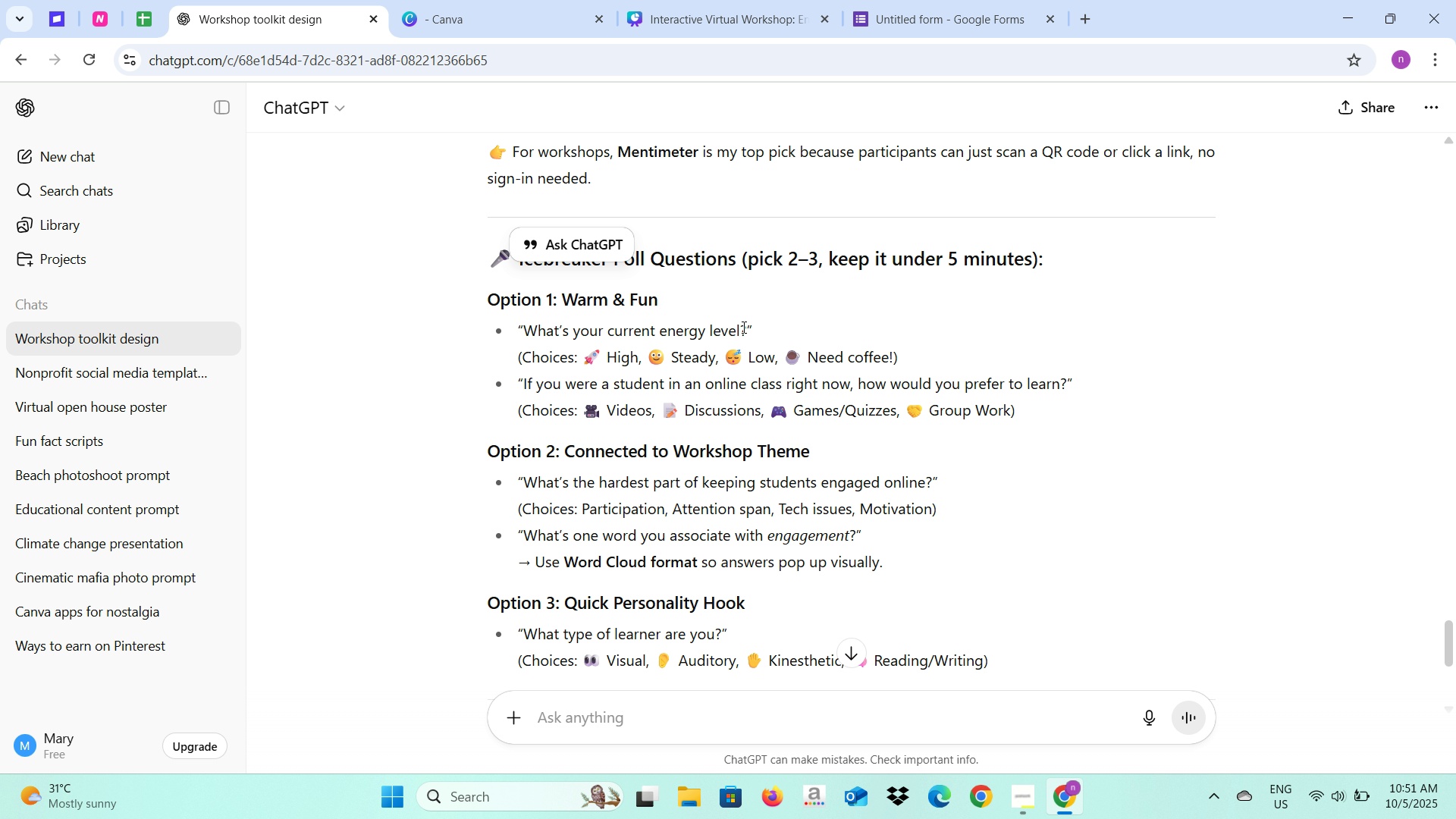 
left_click_drag(start_coordinate=[744, 329], to_coordinate=[524, 339])
 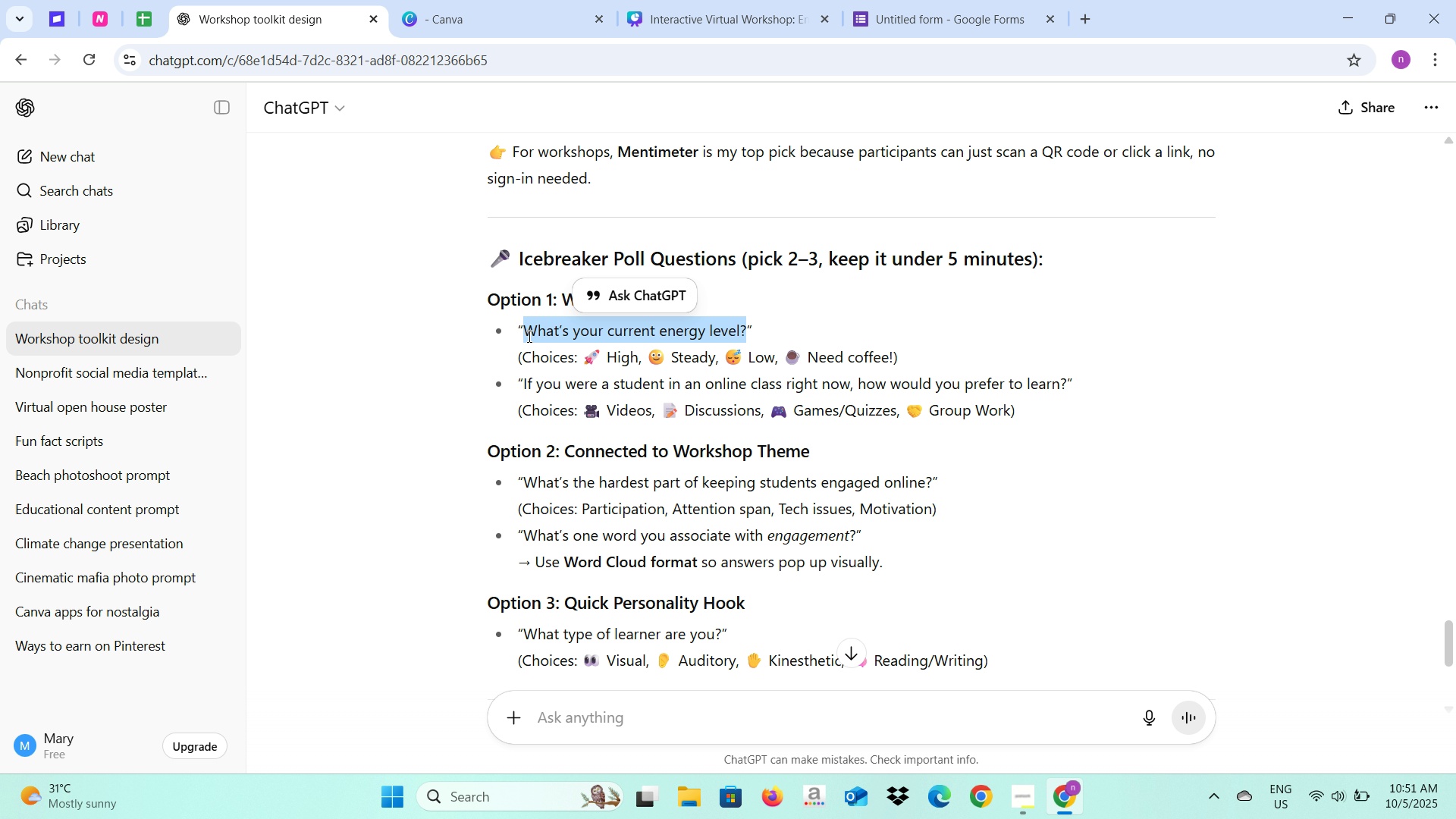 
key(Control+C)
 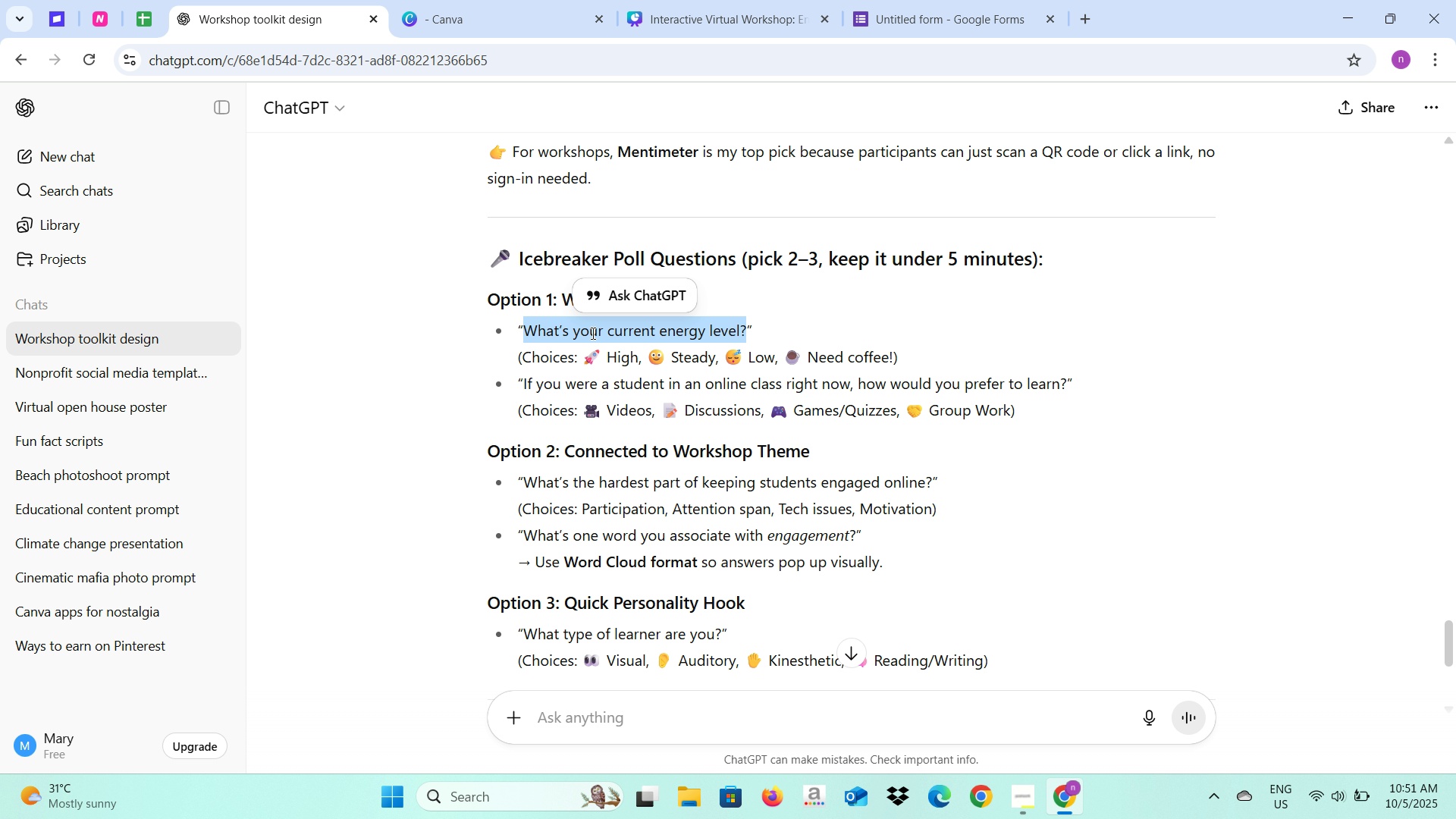 
key(Control+C)
 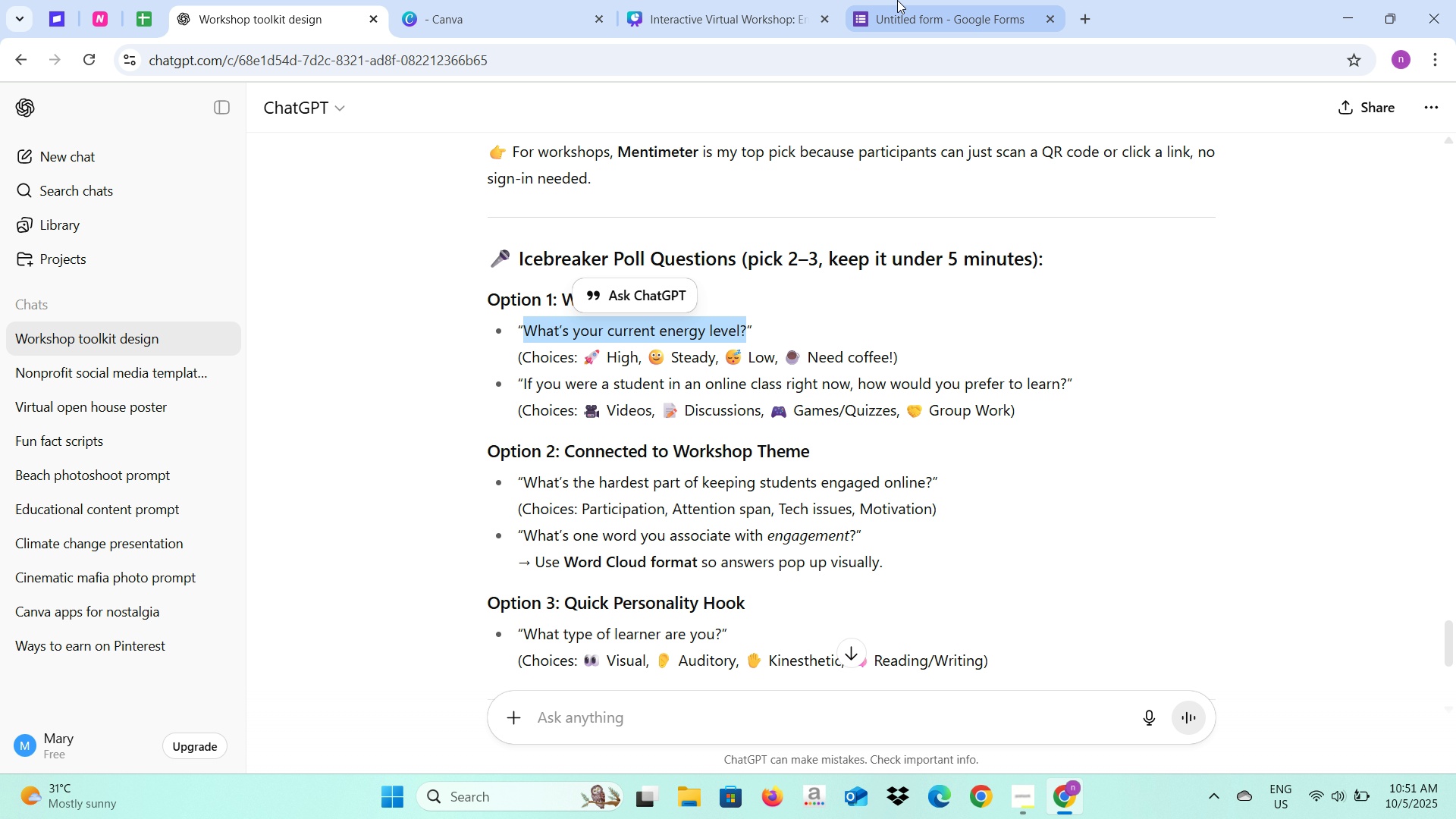 
left_click([897, 0])
 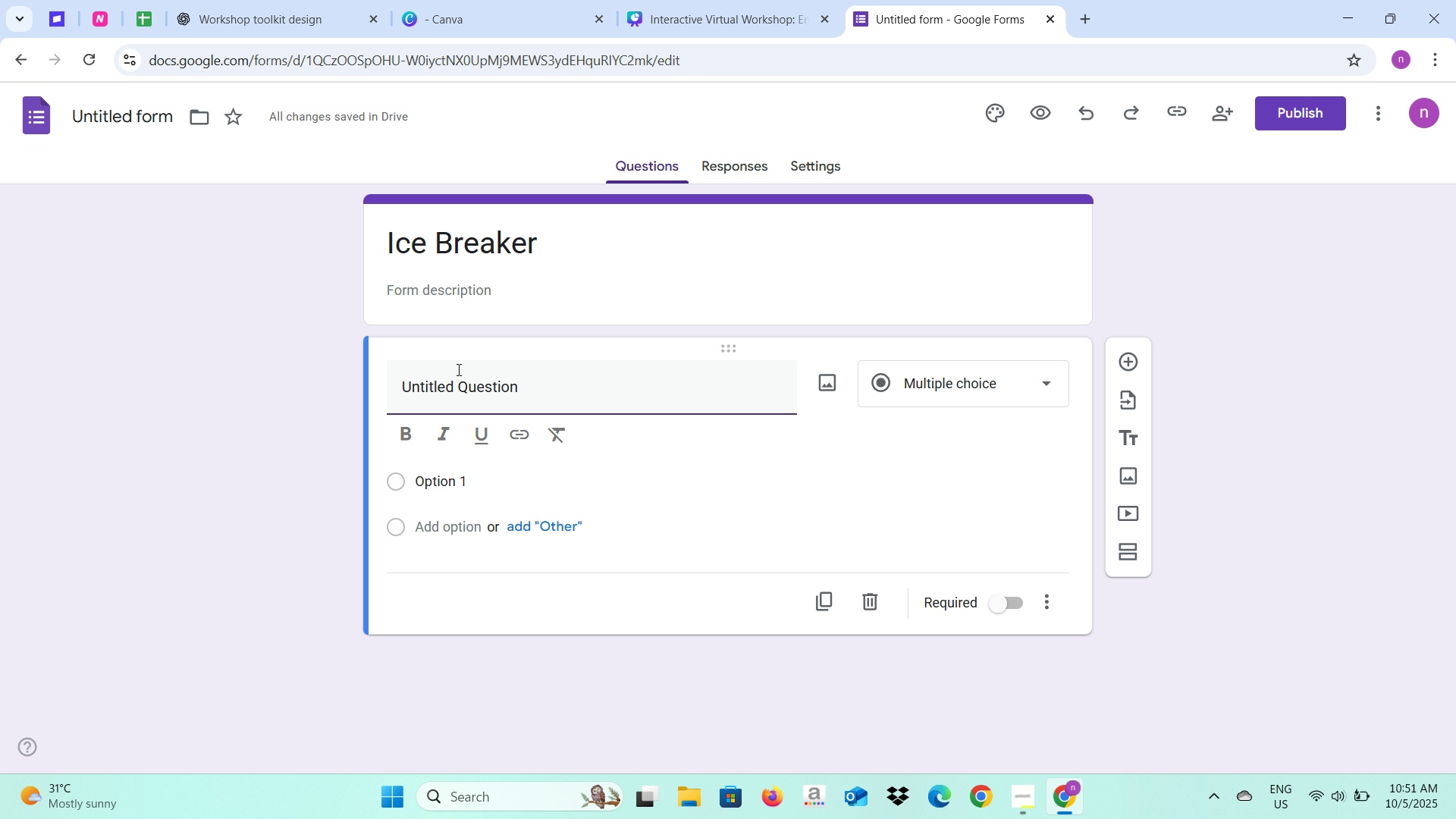 
key(Control+V)
 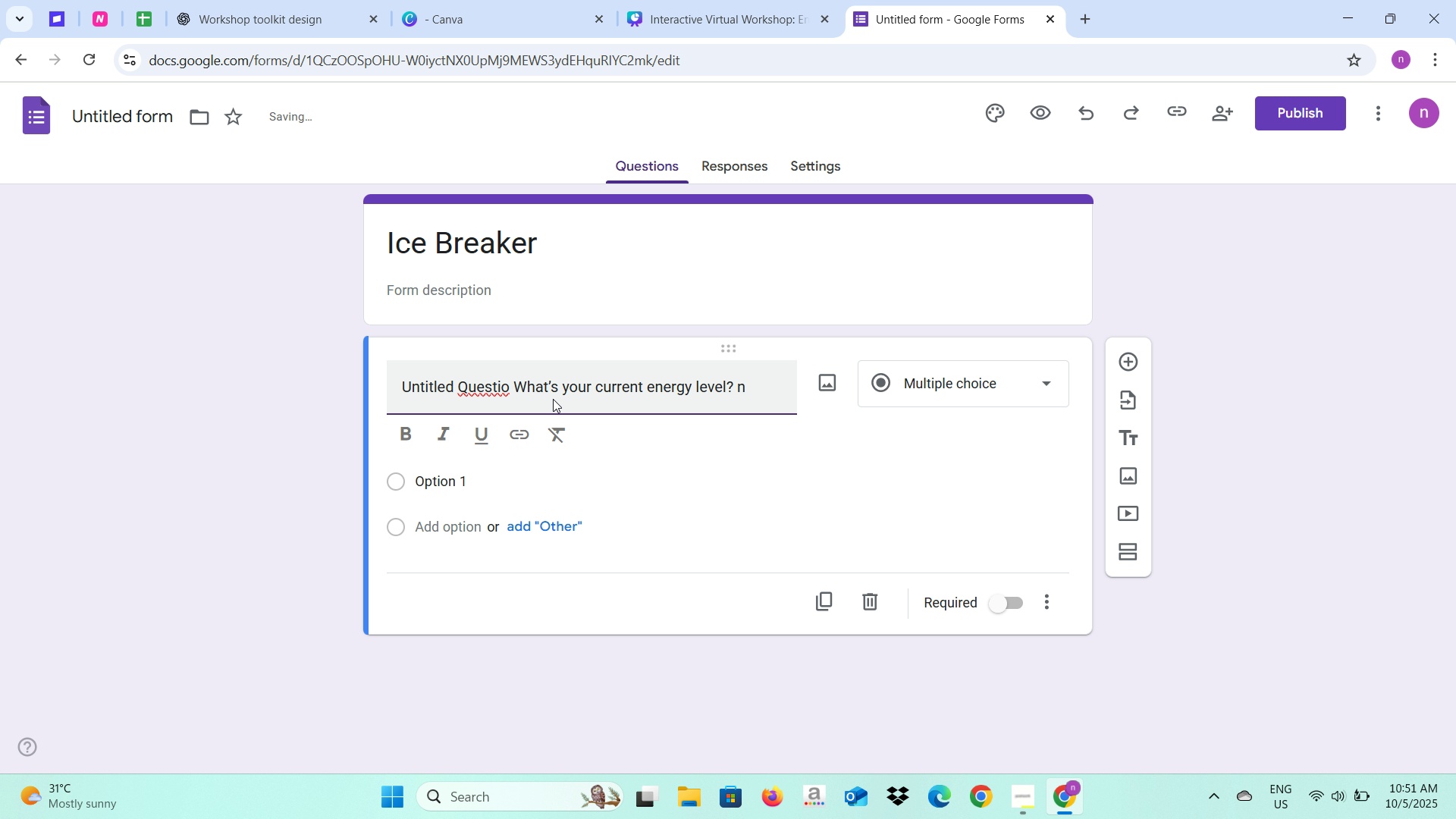 
key(Control+ControlLeft)
 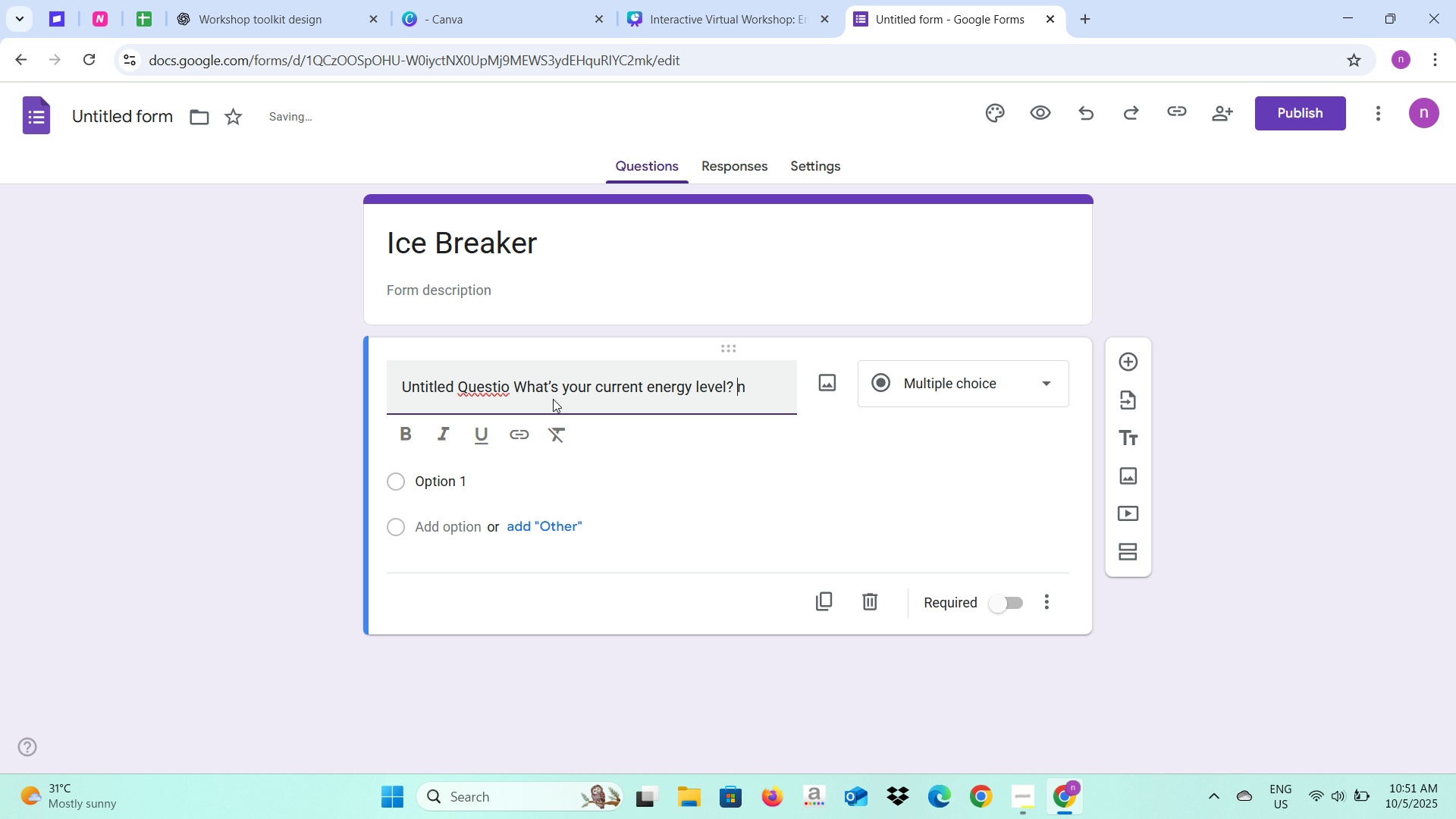 
key(Control+A)
 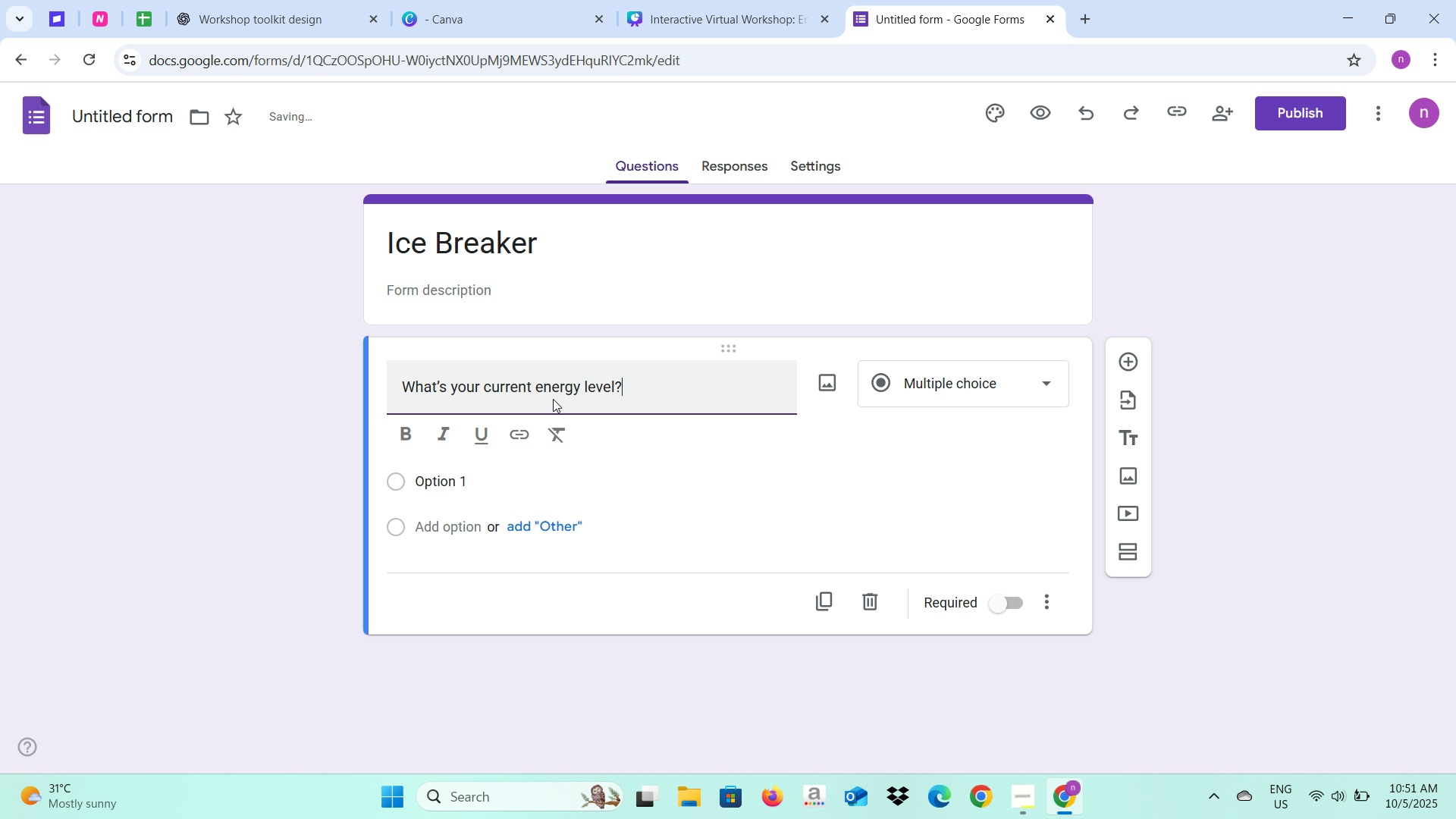 
key(Control+V)
 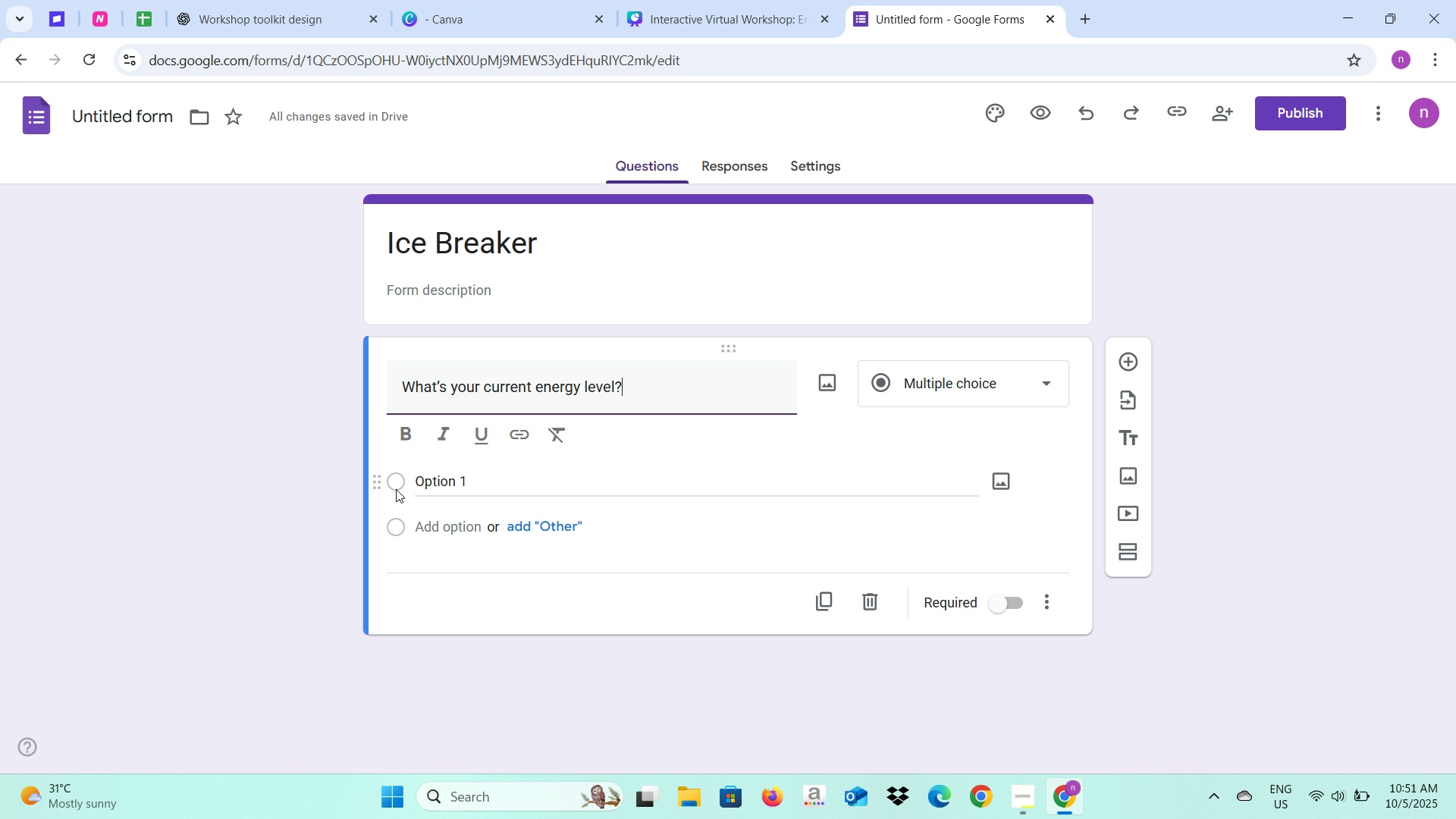 
wait(6.94)
 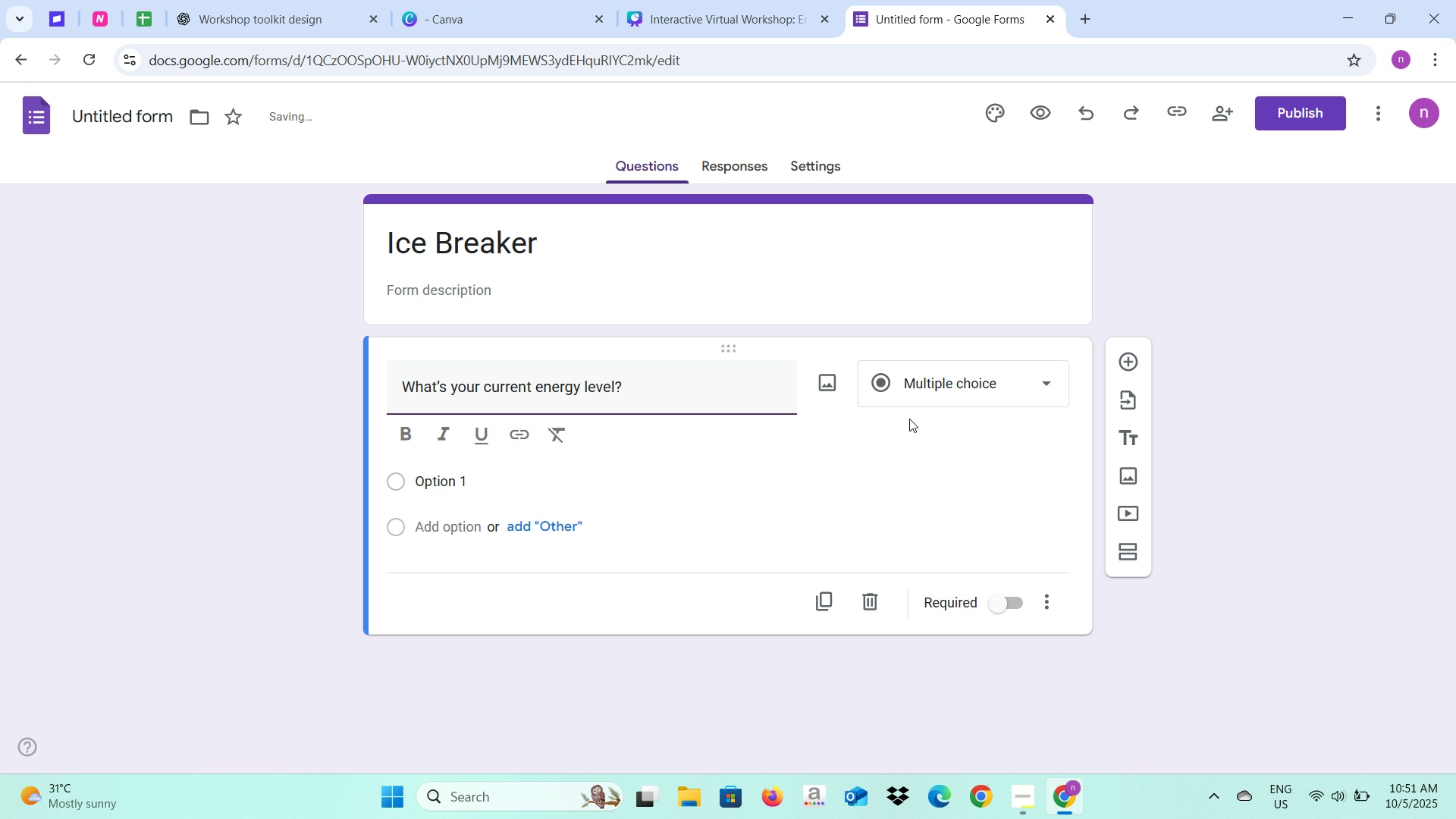 
left_click([501, 487])
 